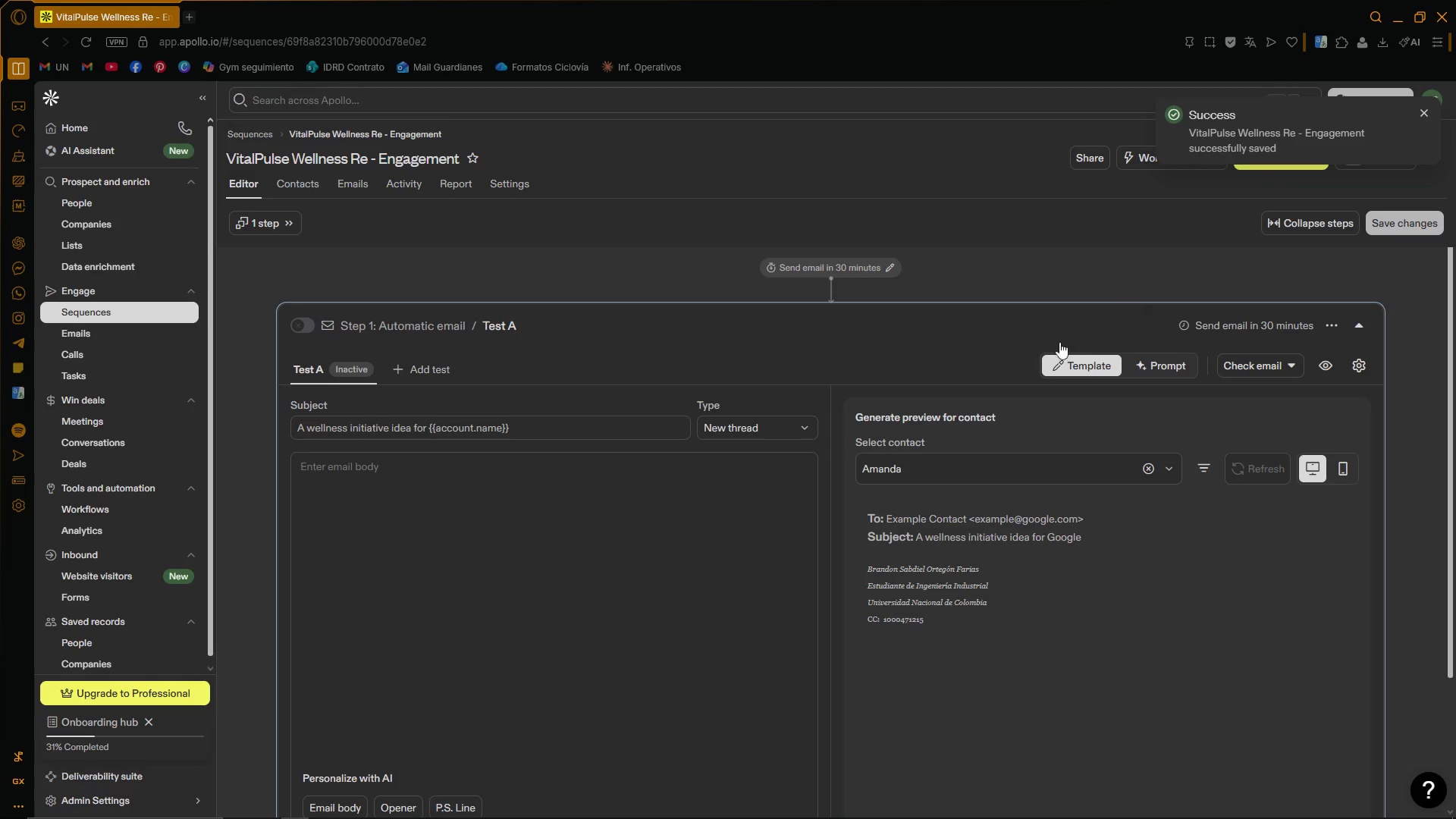 
wait(5.38)
 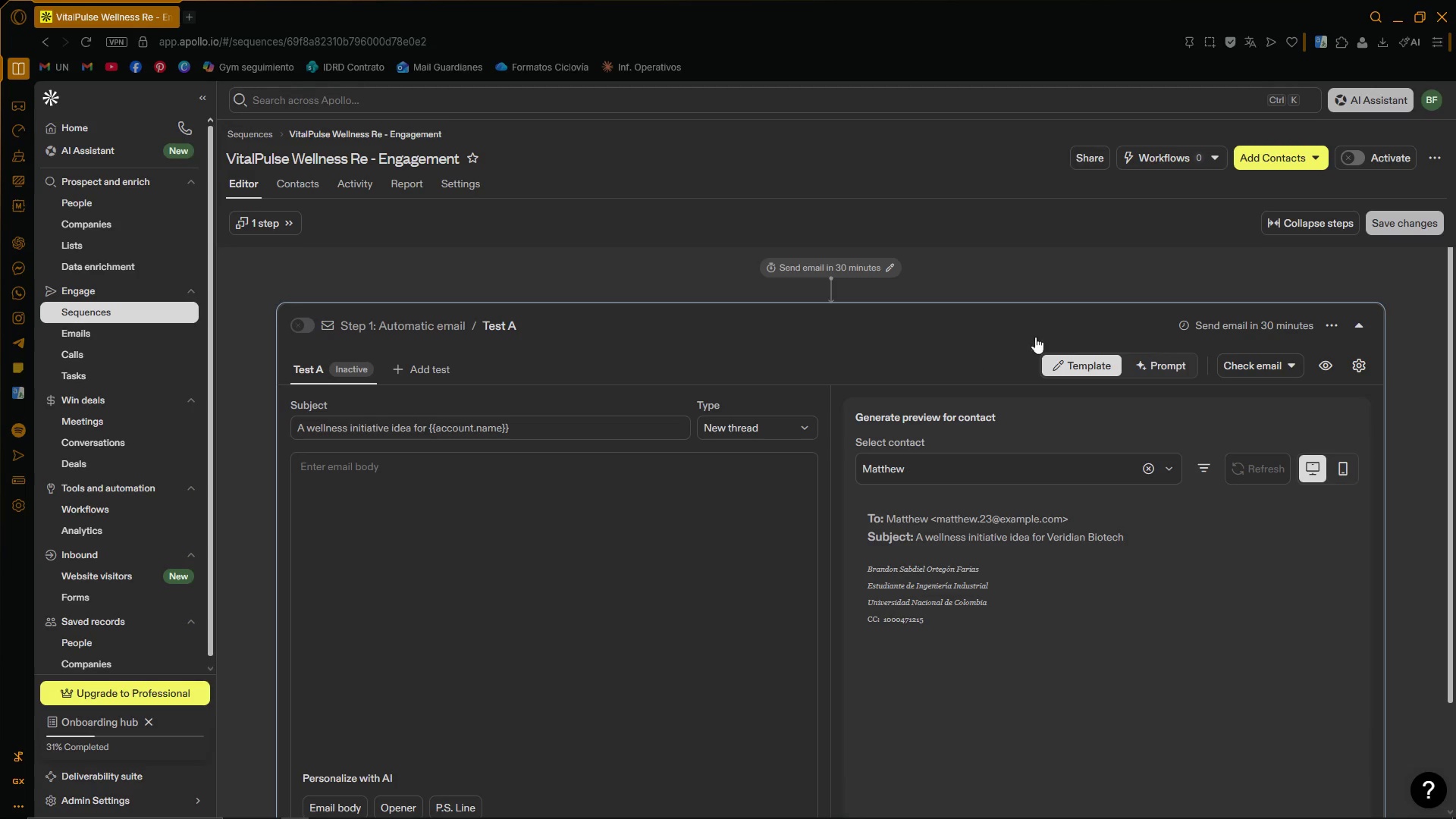 
left_click([911, 479])
 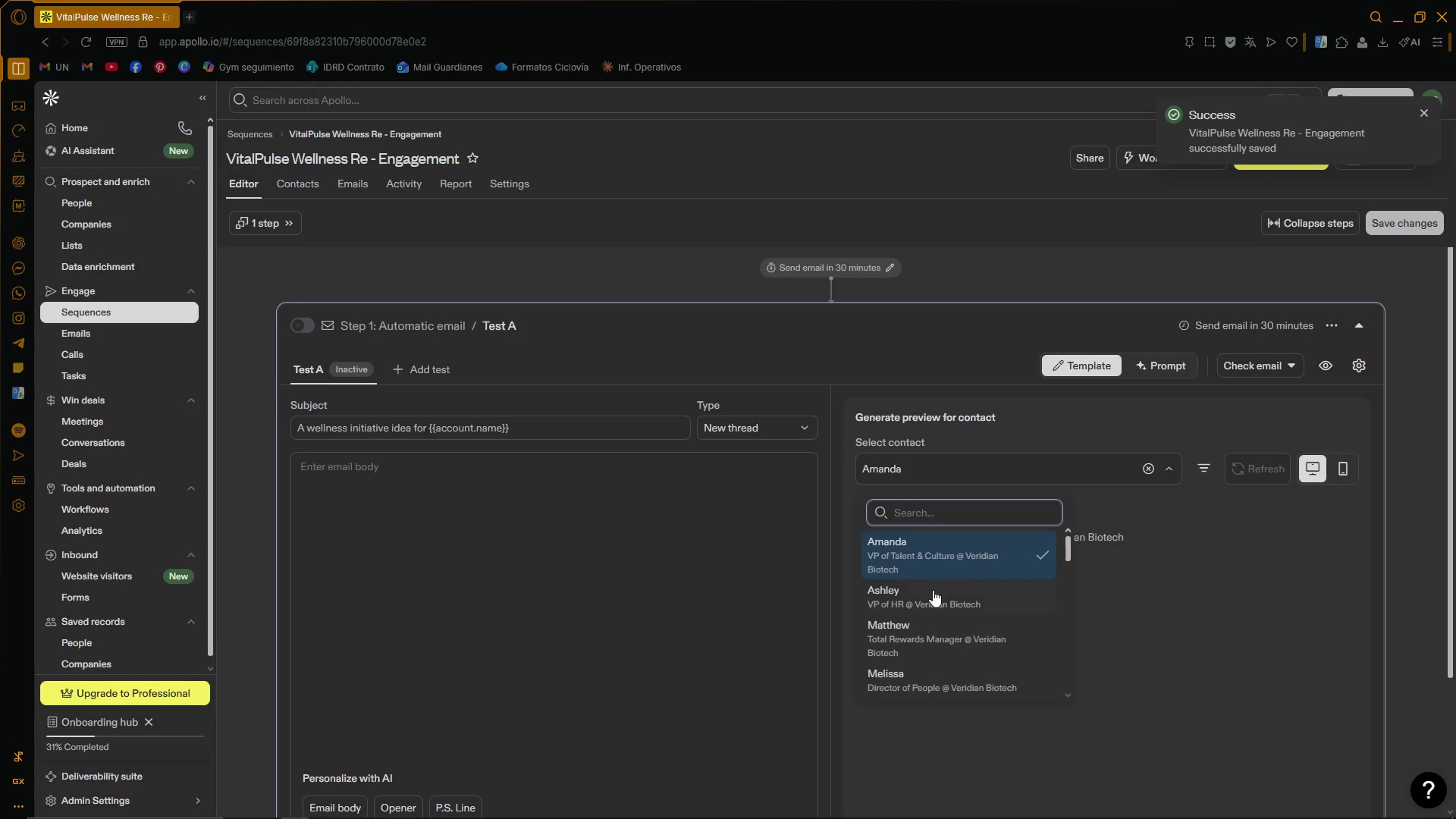 
left_click([927, 630])
 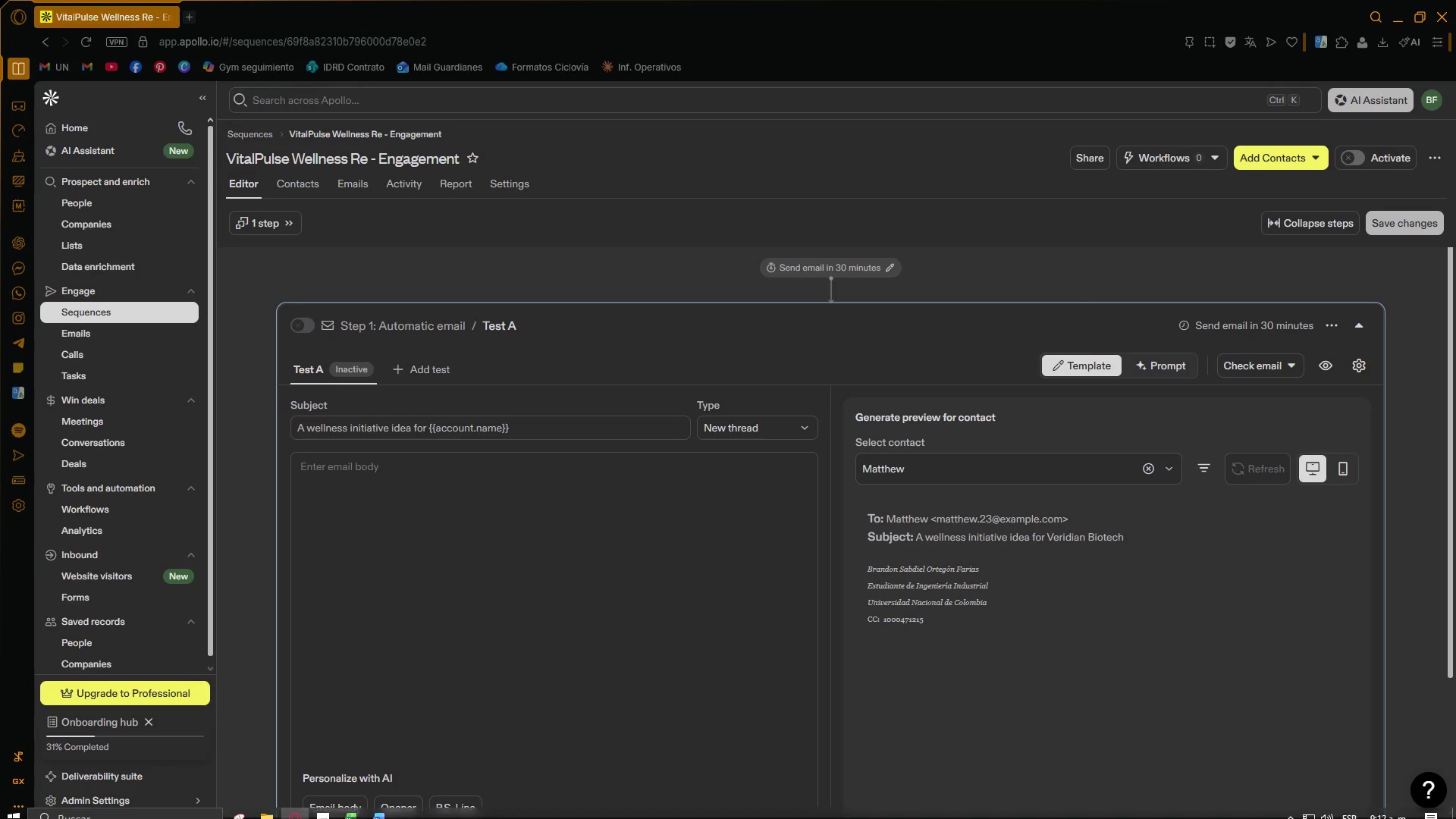 
wait(5.16)
 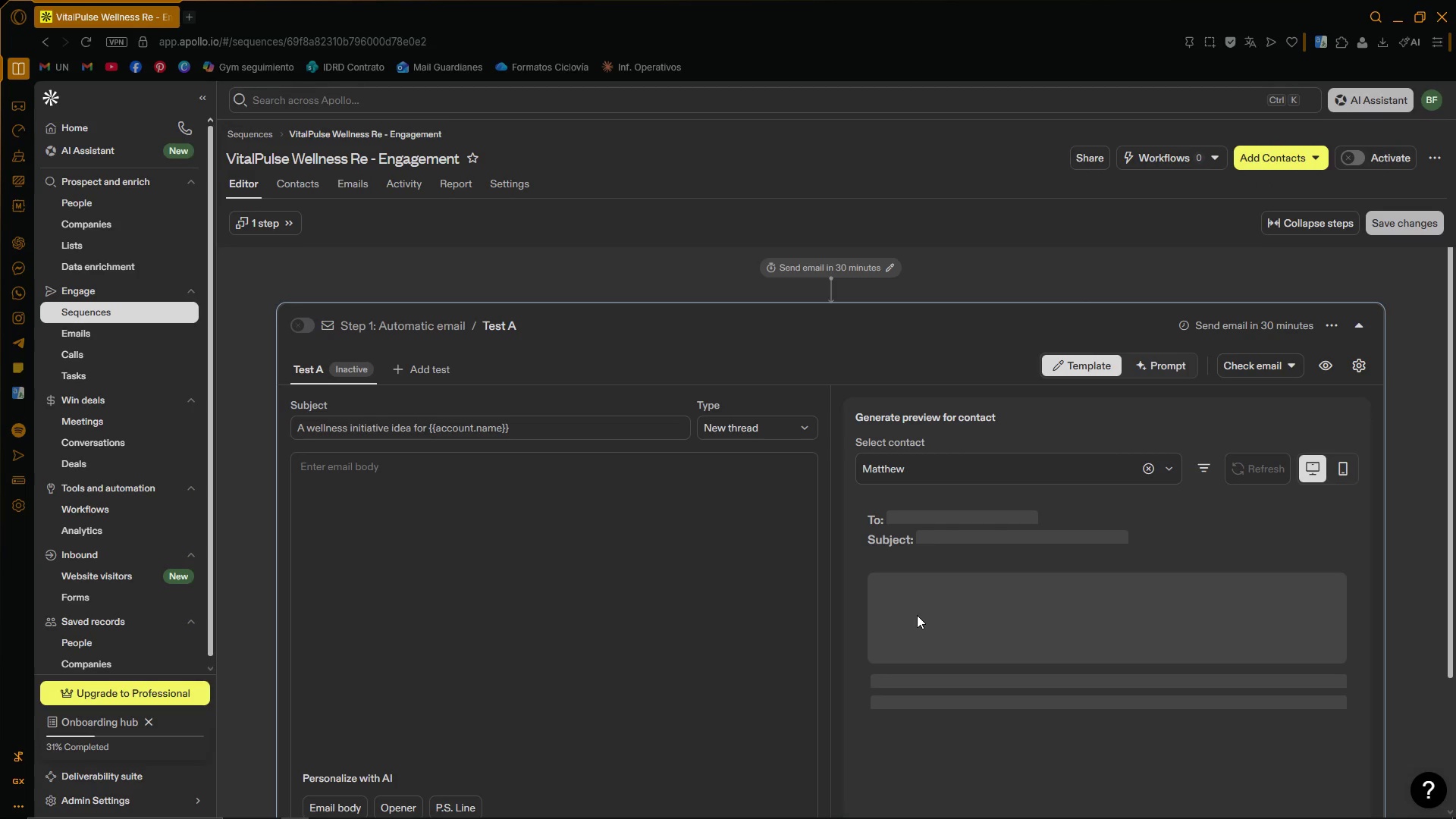 
left_click([348, 811])
 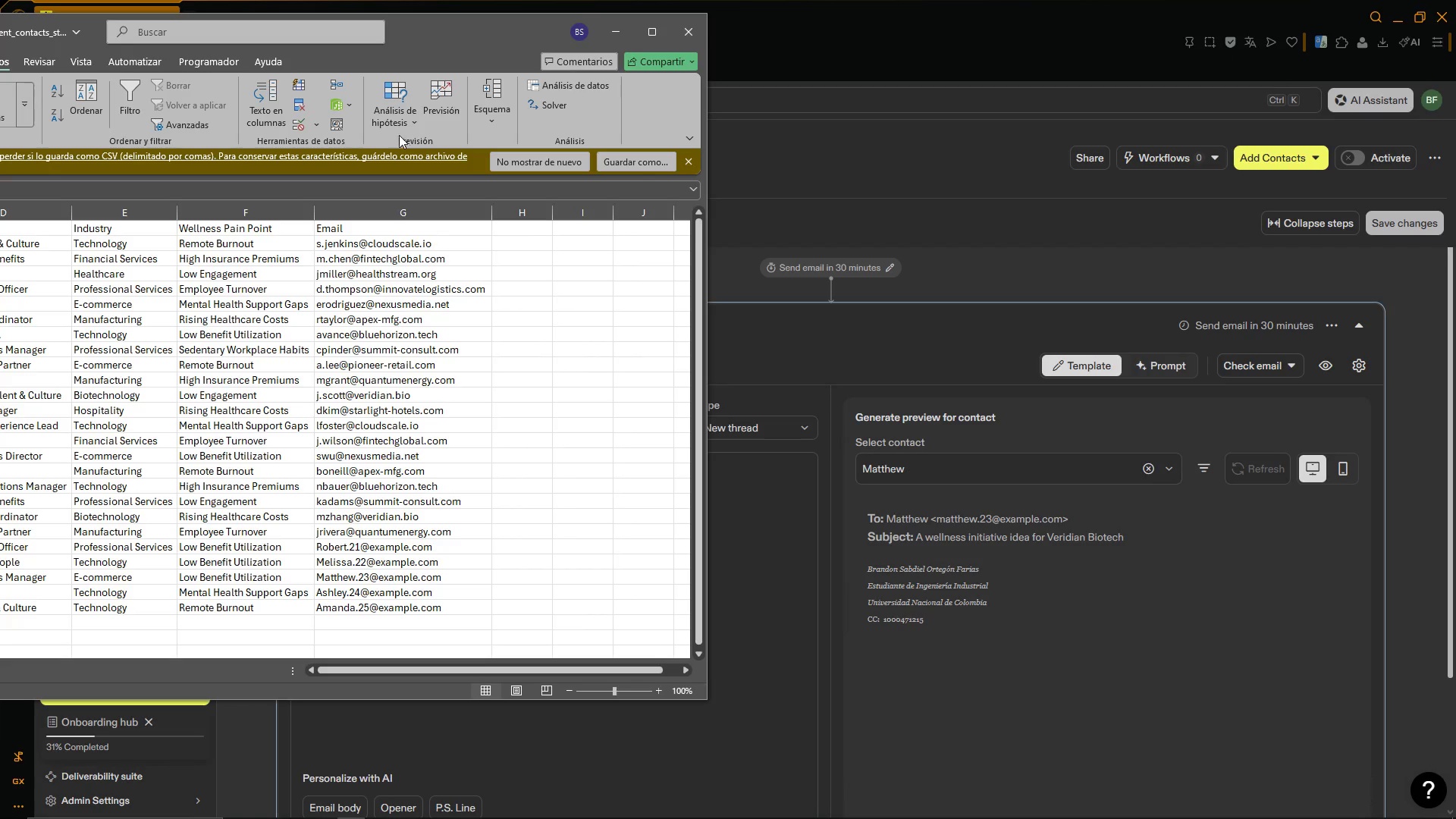 
left_click_drag(start_coordinate=[401, 26], to_coordinate=[910, 47])
 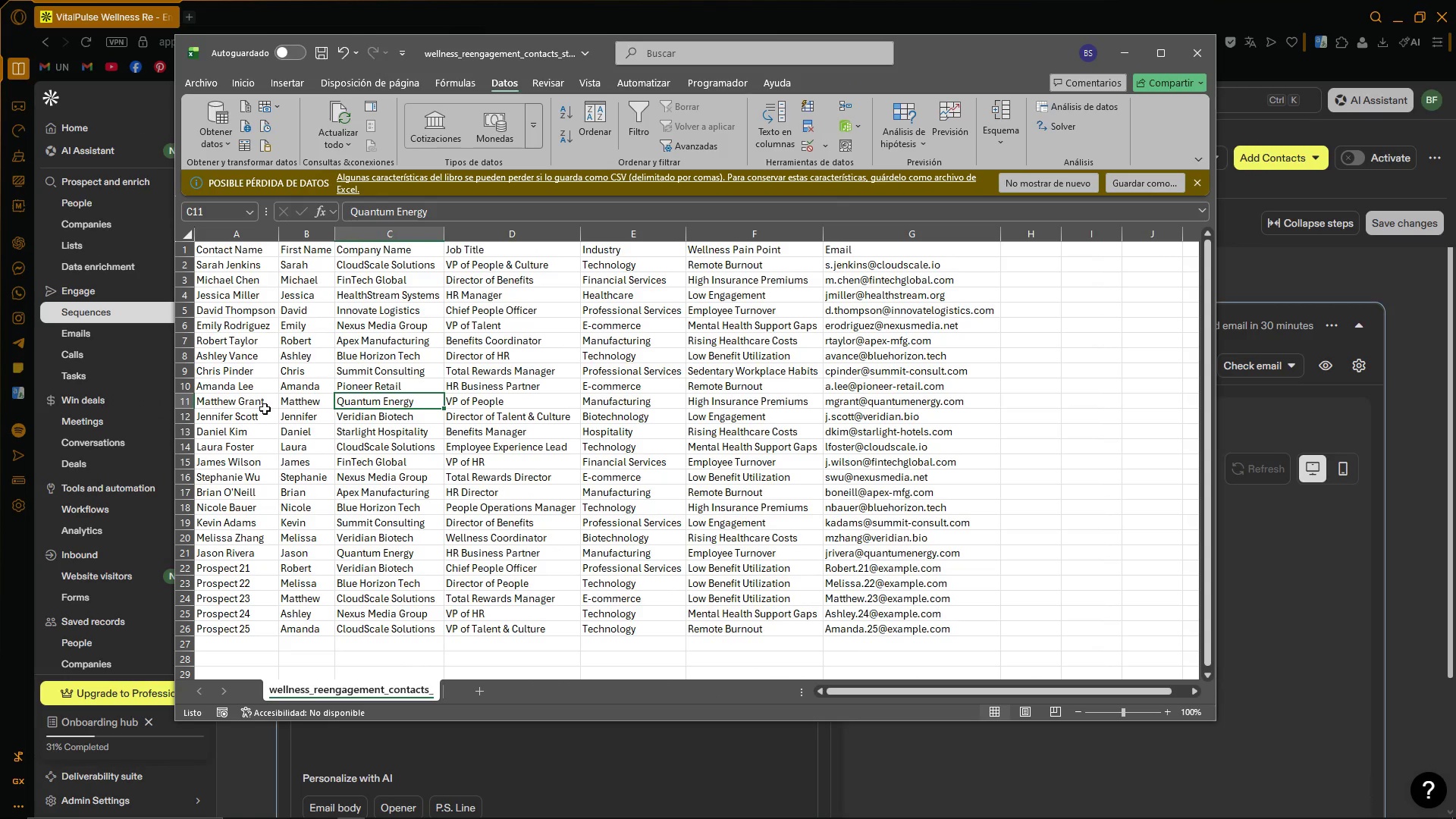 
left_click_drag(start_coordinate=[267, 404], to_coordinate=[939, 396])
 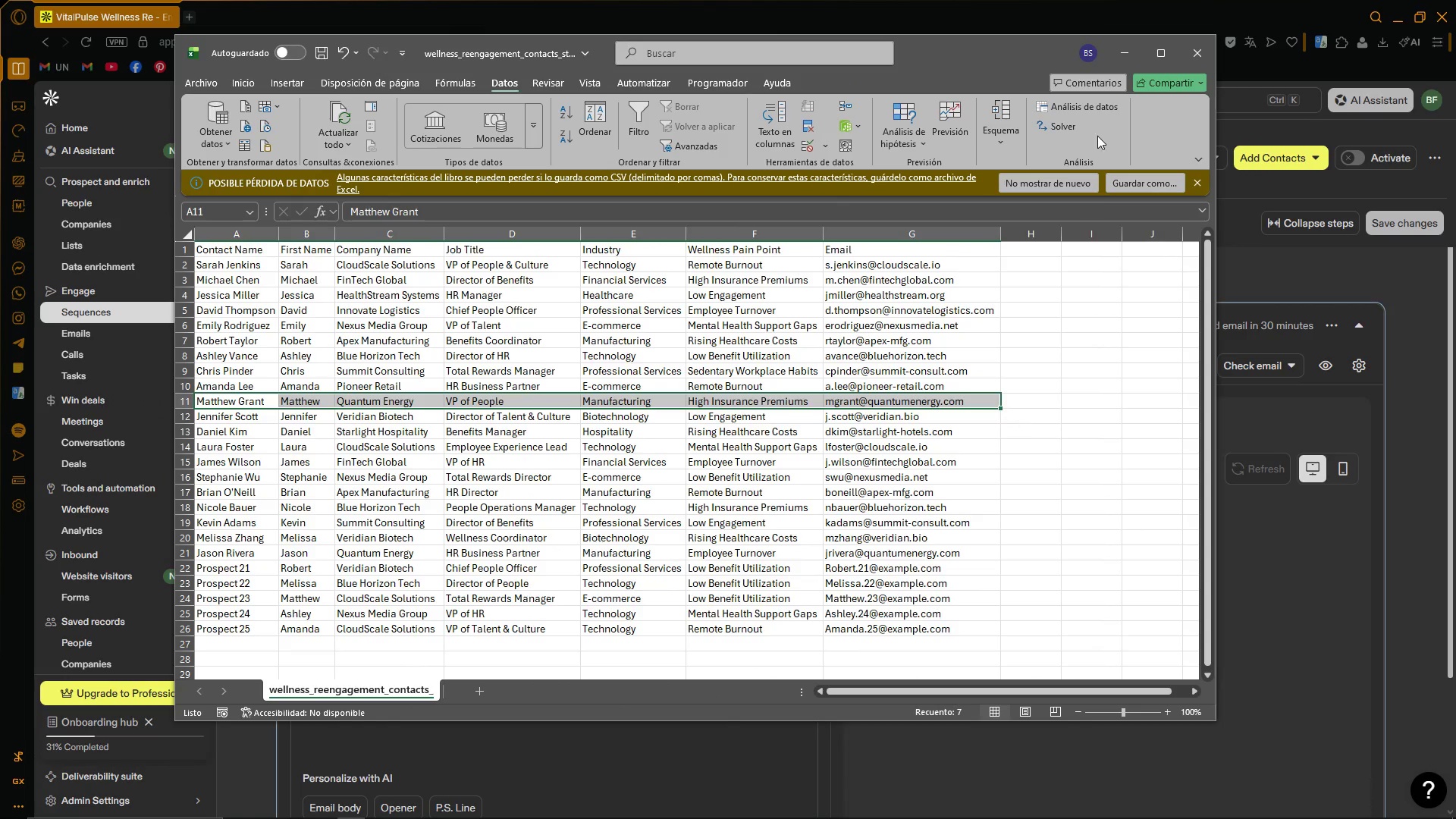 
left_click_drag(start_coordinate=[1016, 54], to_coordinate=[637, 52])
 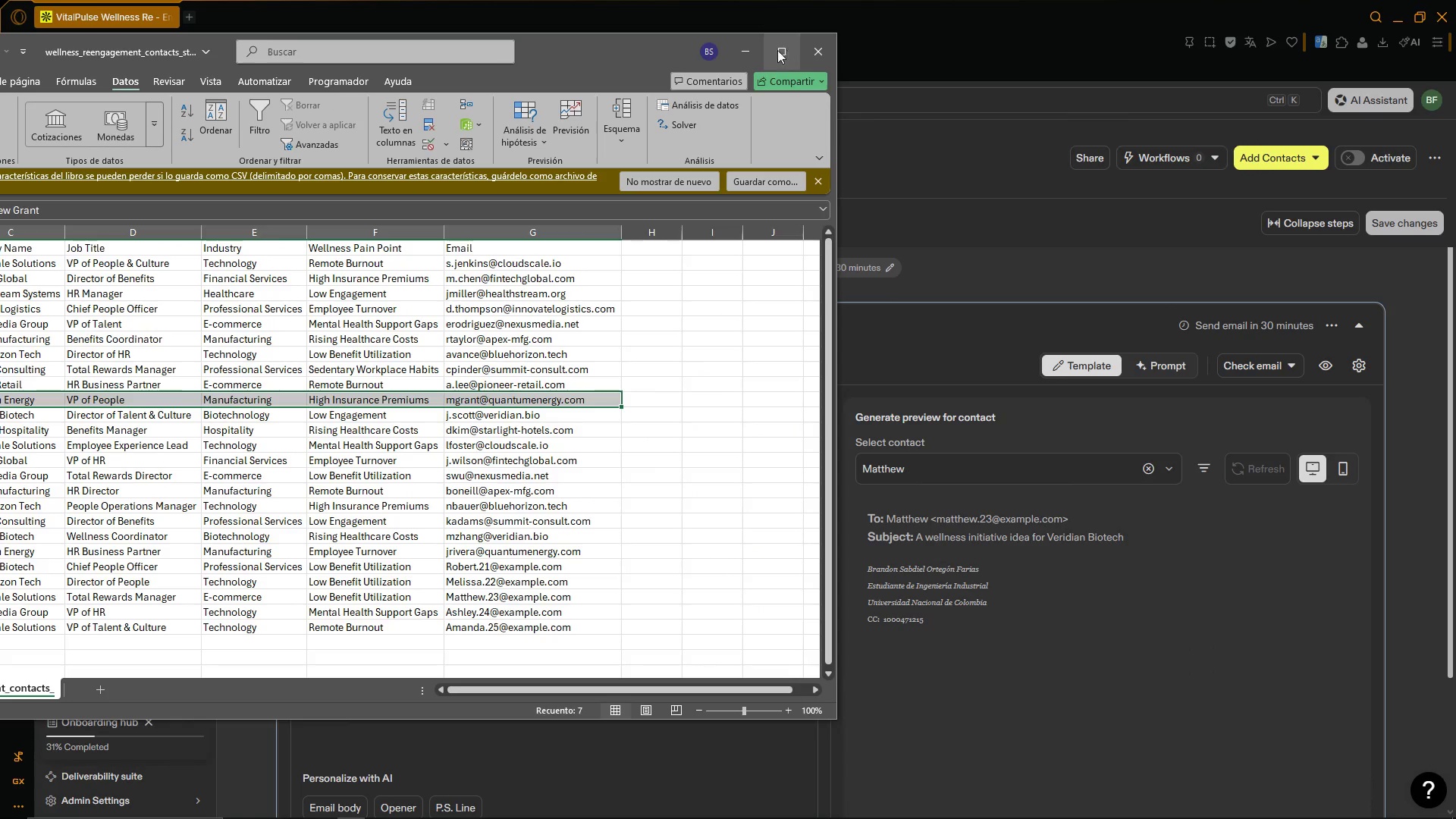 
left_click([755, 53])
 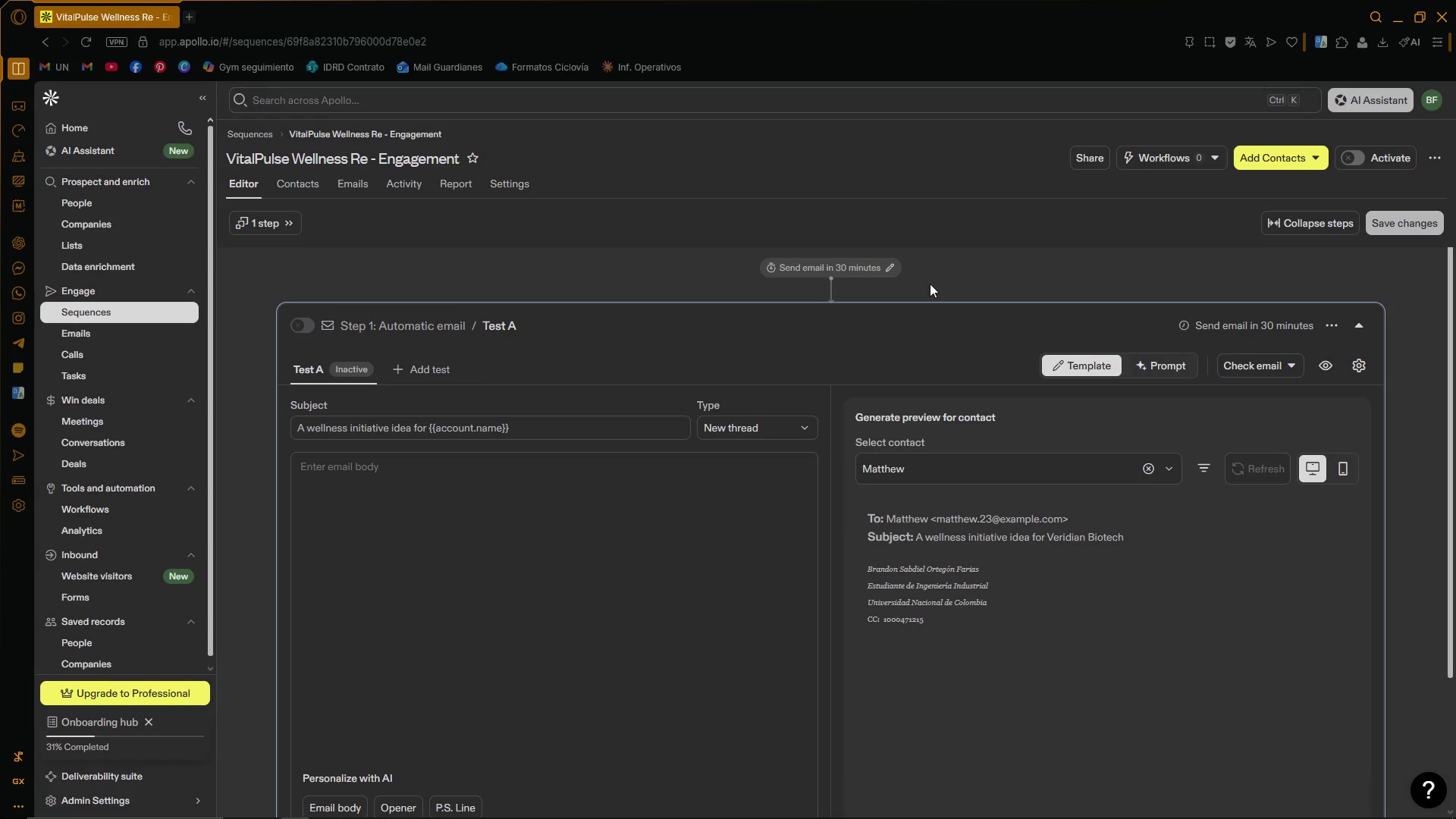 
left_click([930, 284])
 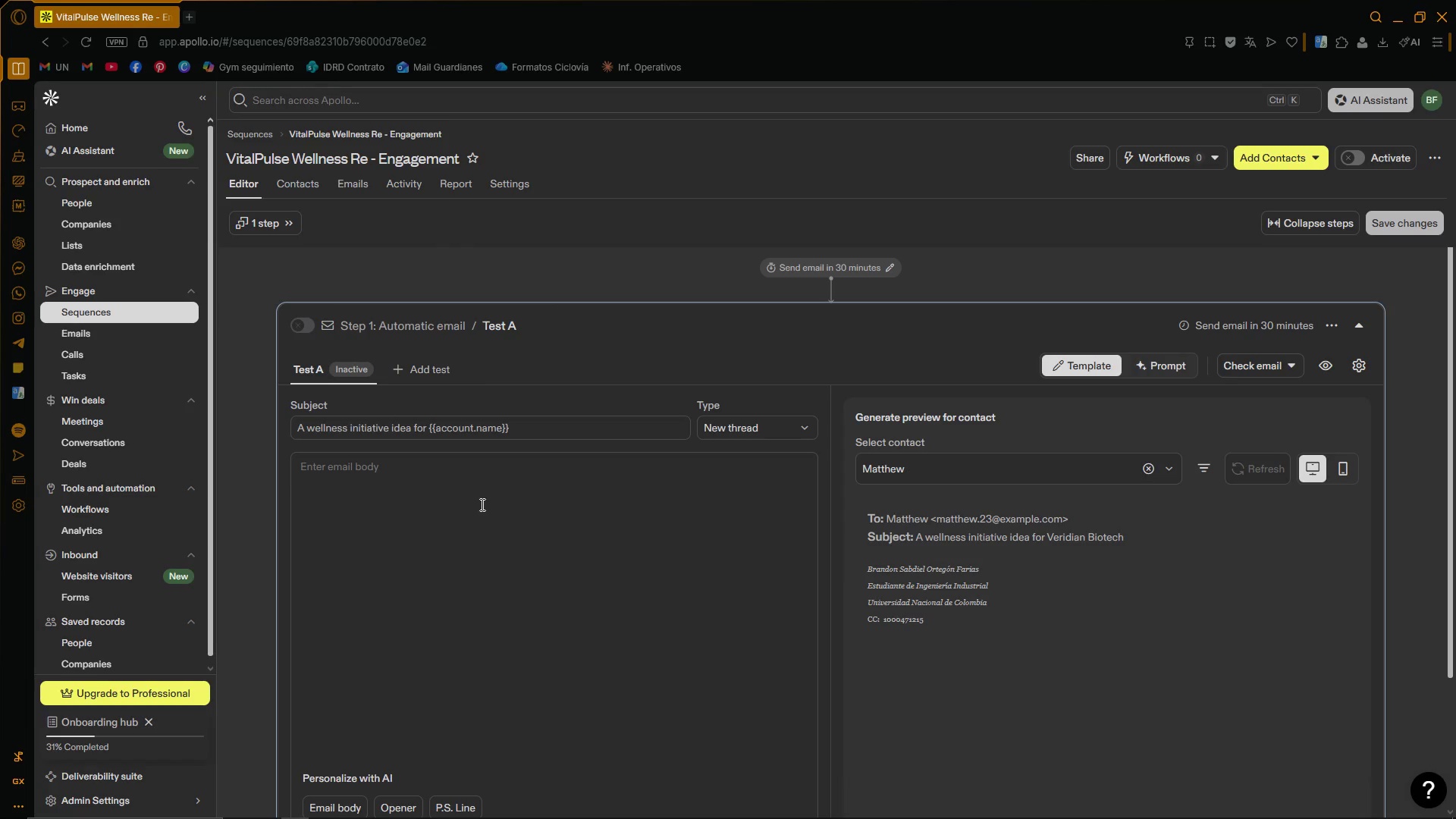 
wait(5.02)
 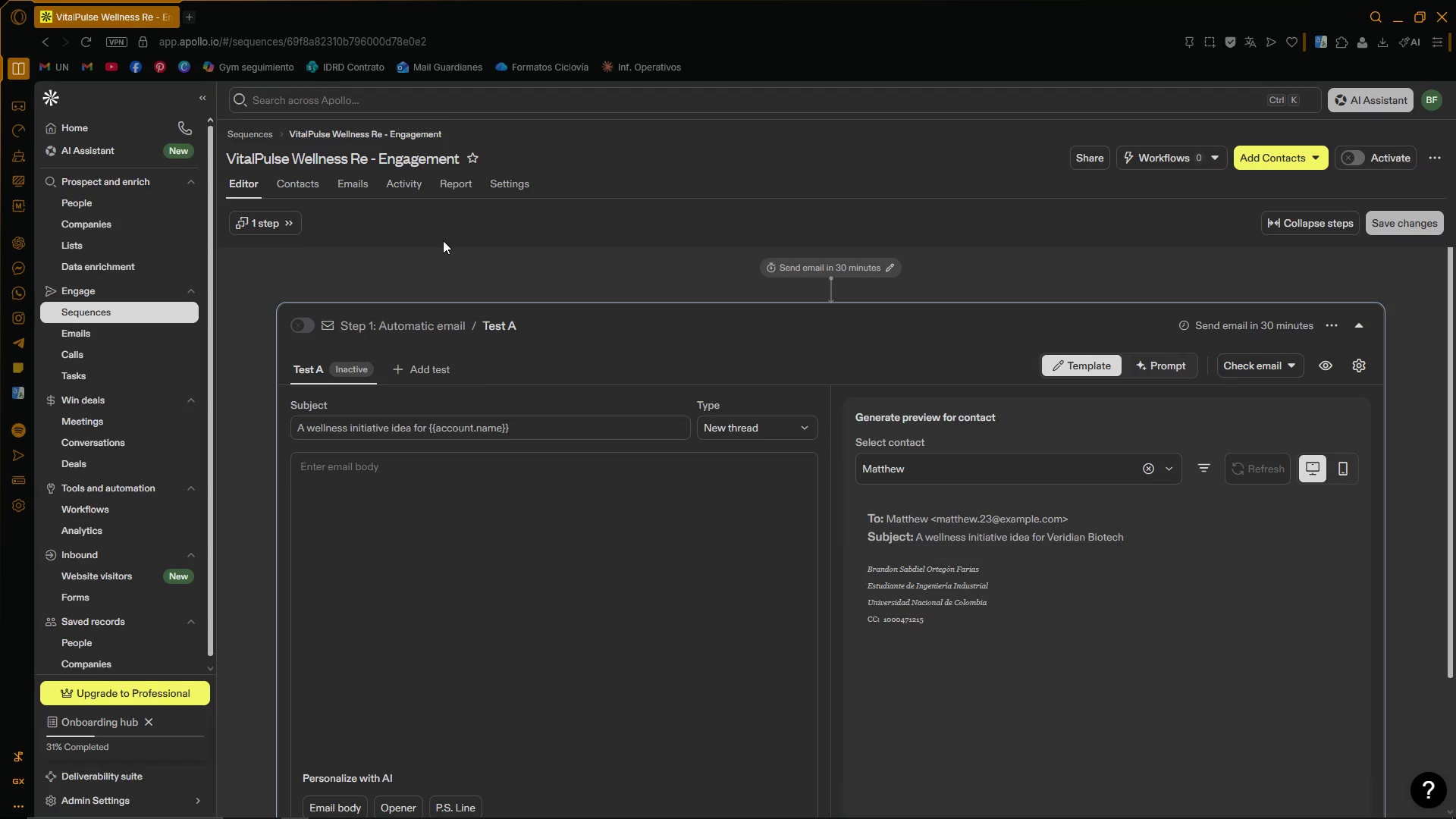 
scroll: coordinate [406, 294], scroll_direction: up, amount: 2.0
 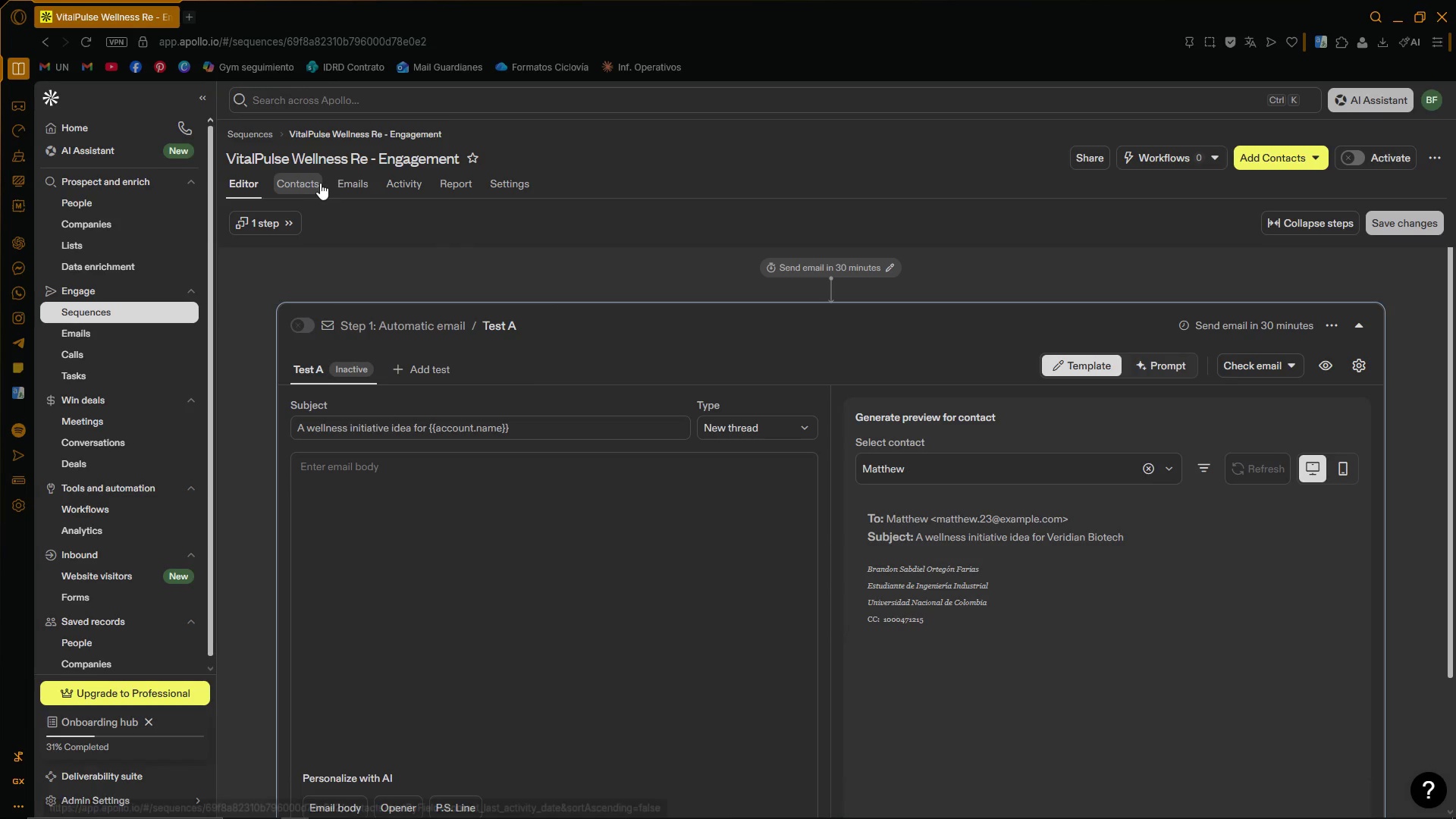 
left_click([312, 184])
 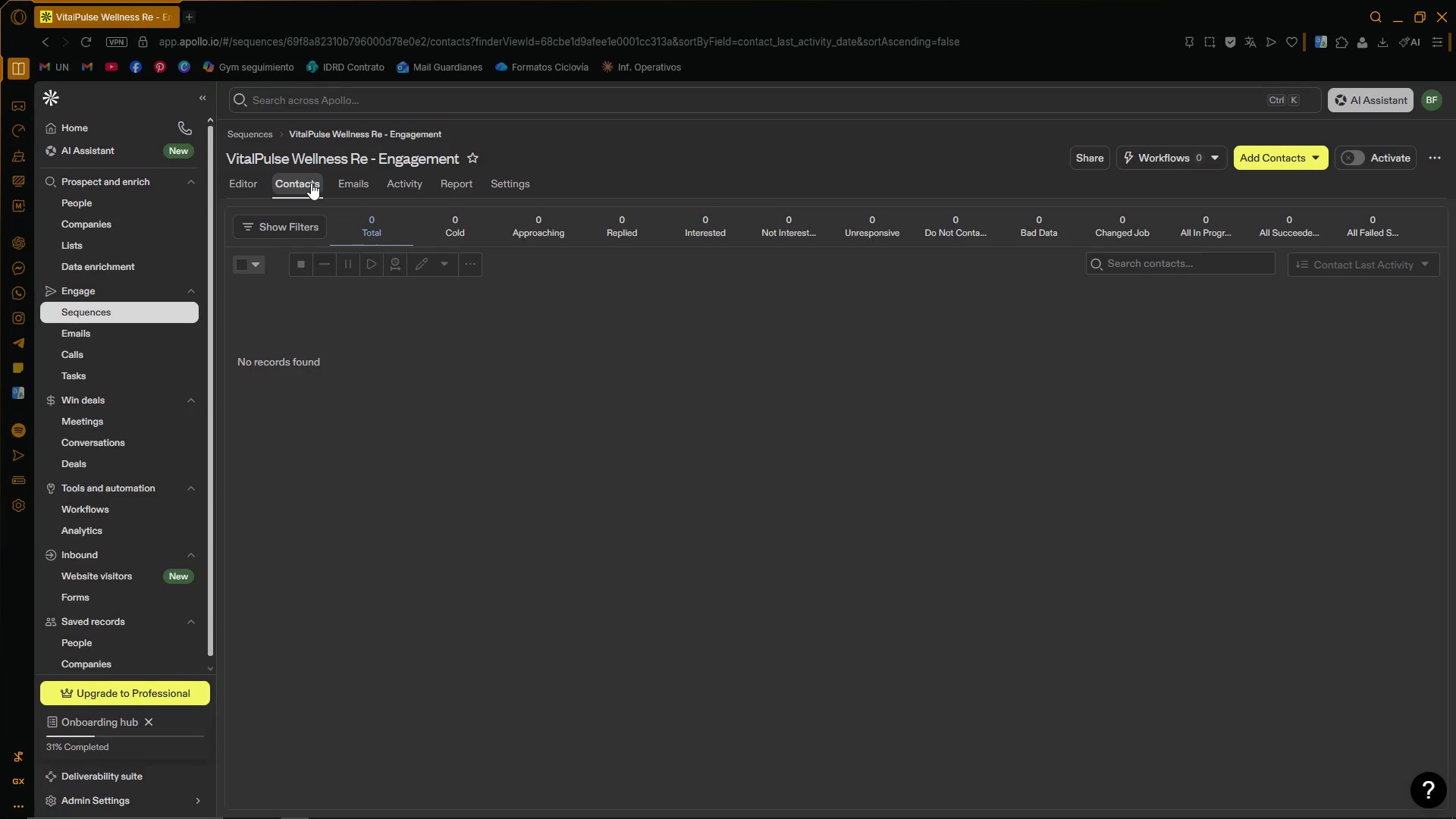 
wait(10.36)
 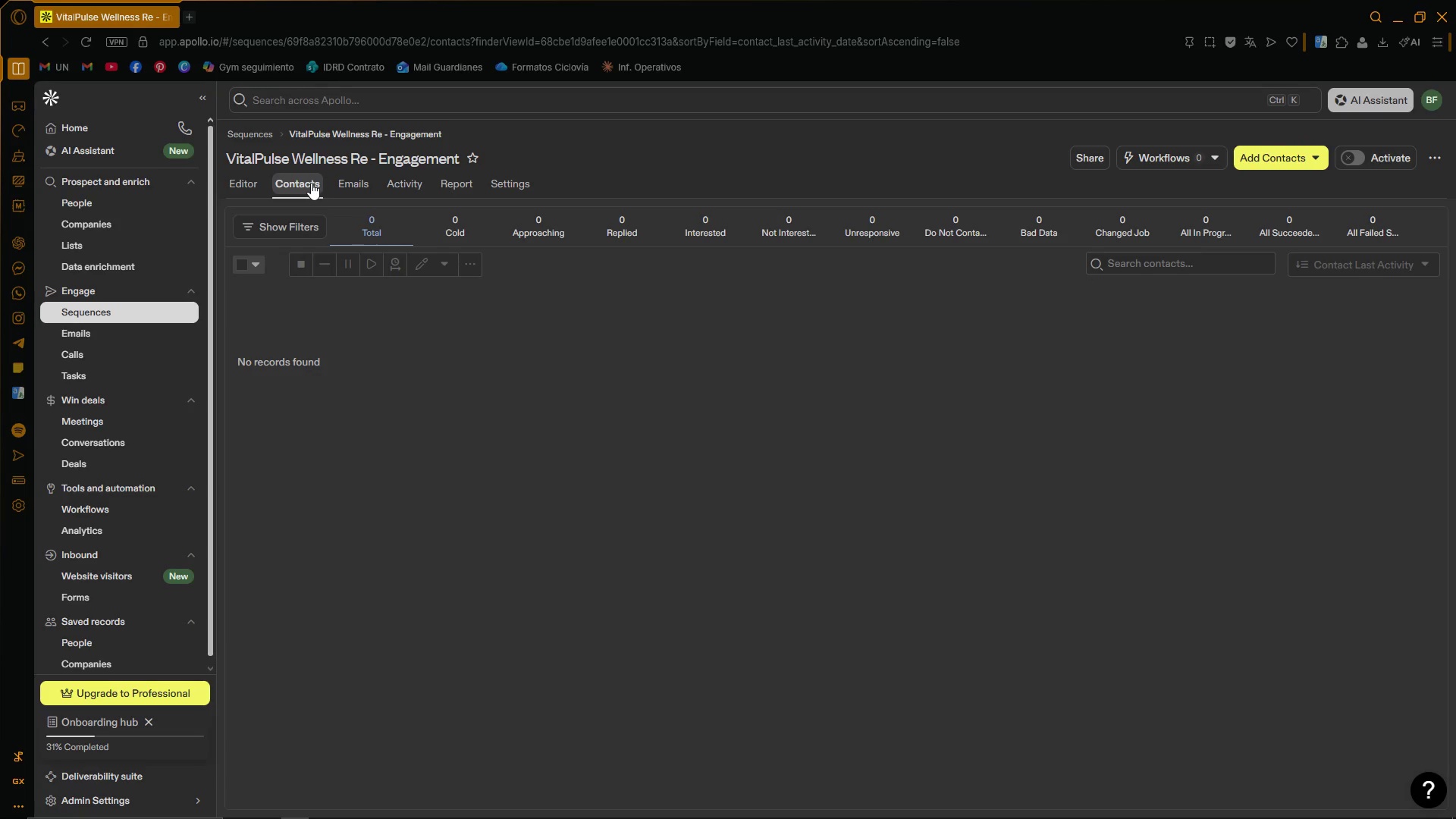 
mouse_move([1295, 179])
 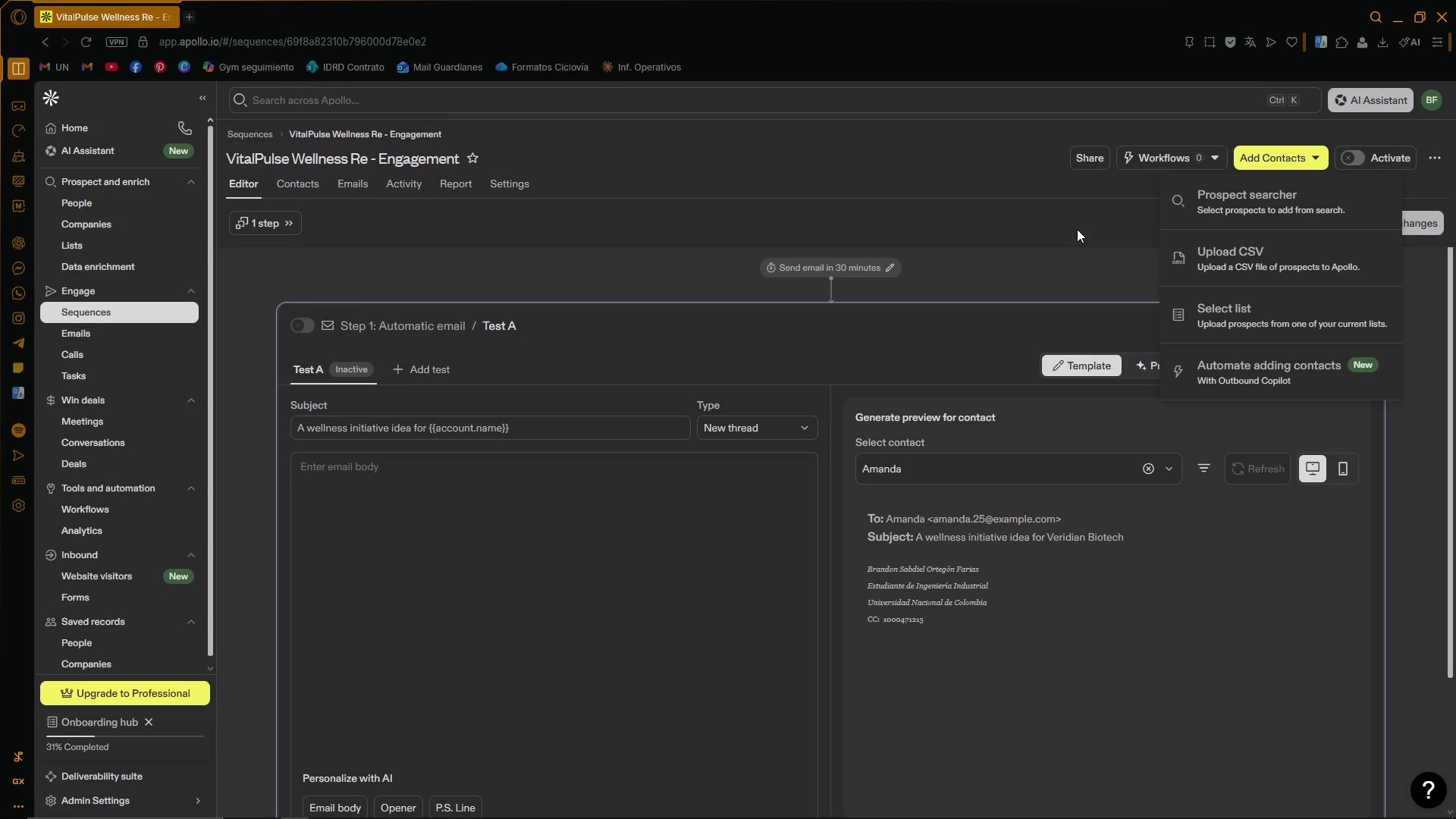 
wait(39.75)
 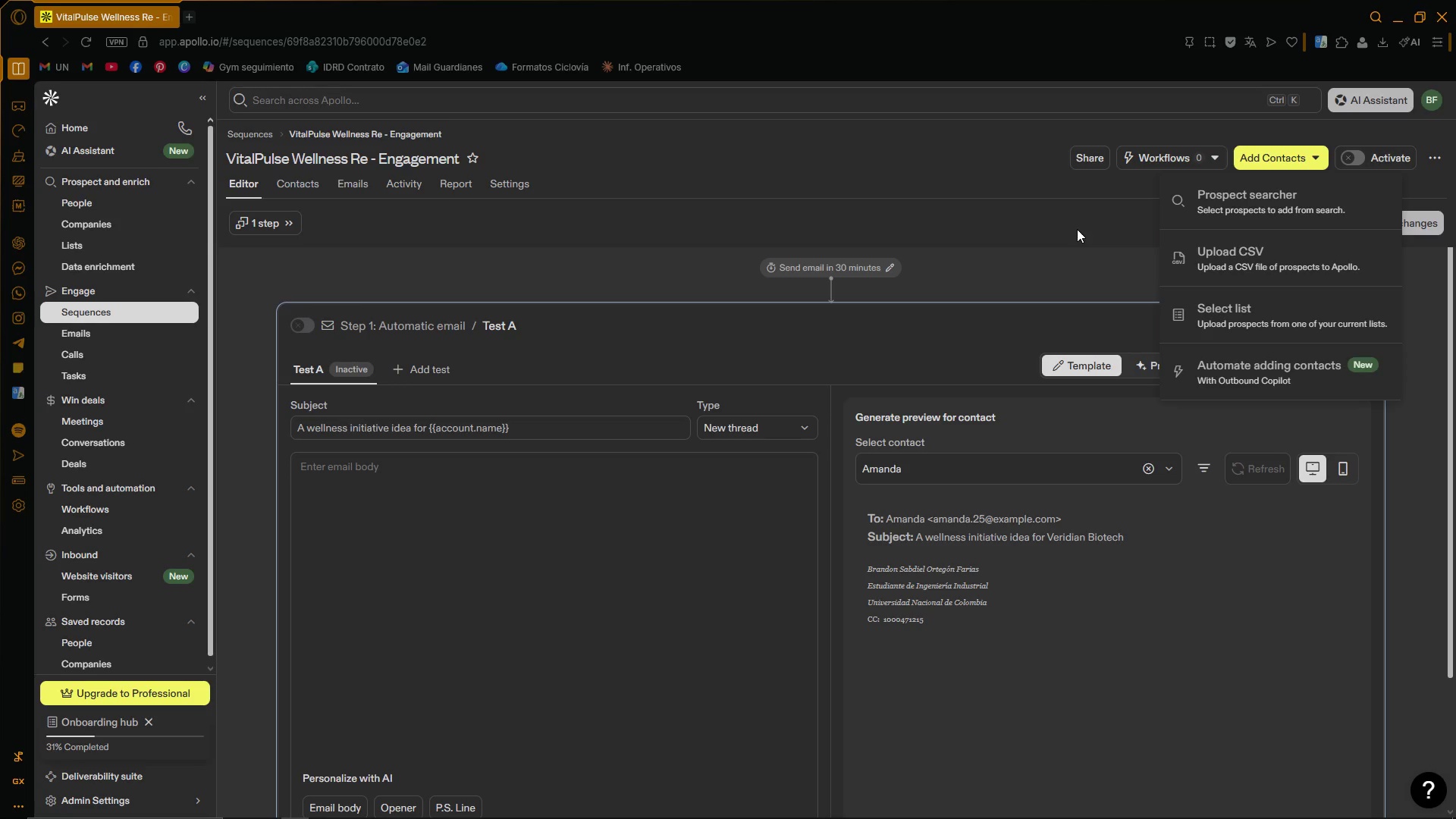 
left_click_drag(start_coordinate=[212, 543], to_coordinate=[209, 589])
 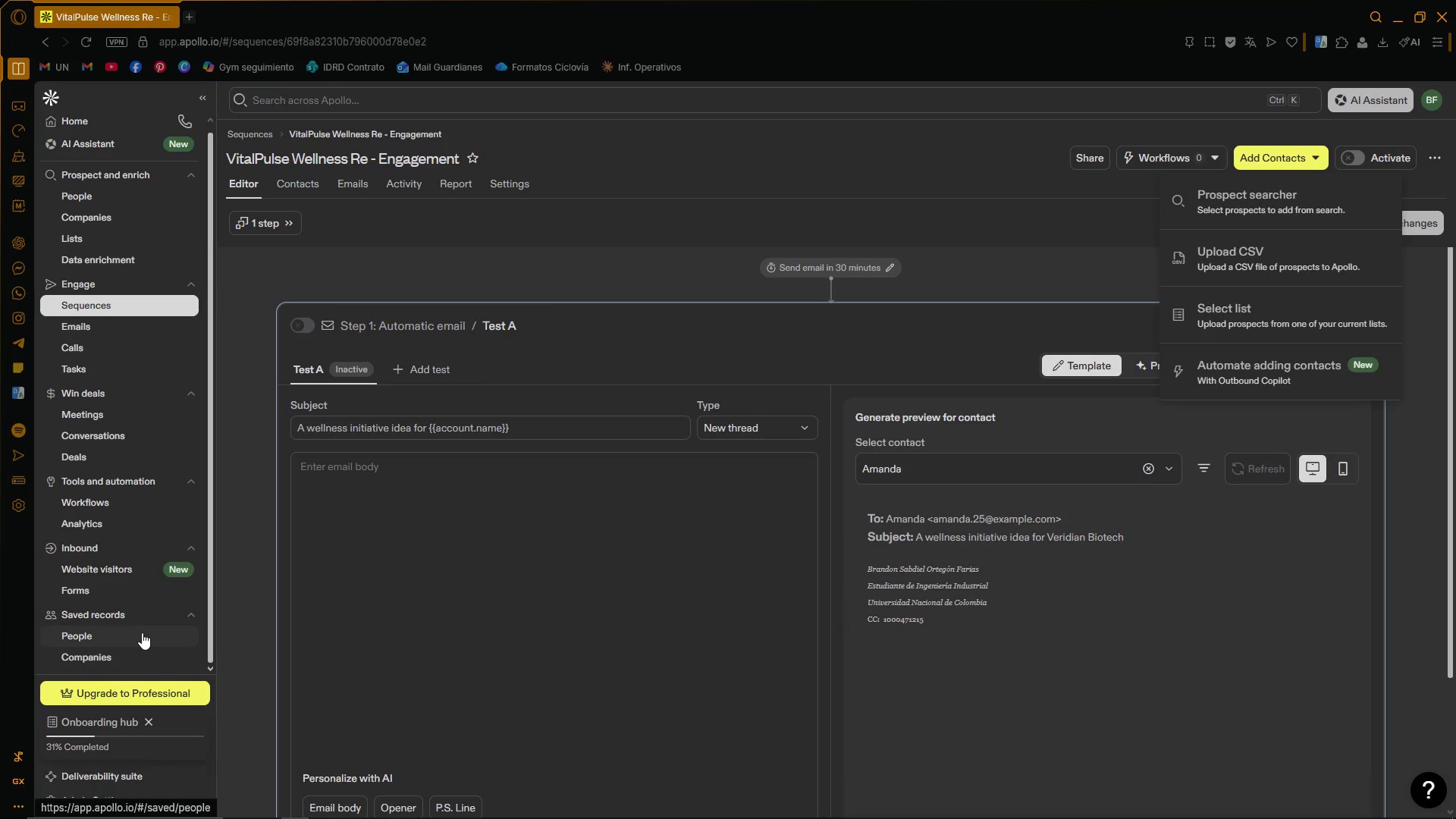 
left_click([142, 621])
 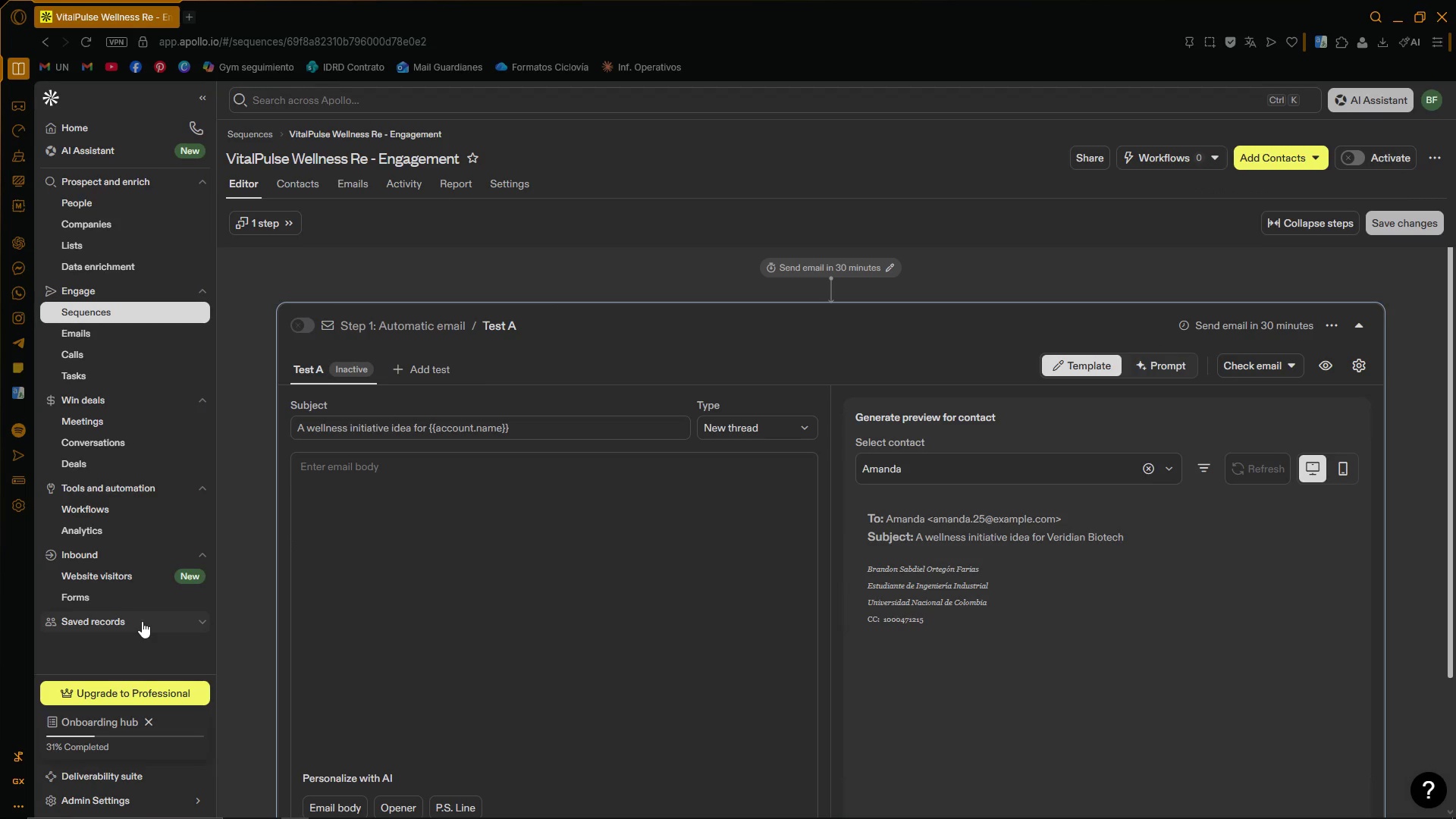 
left_click([142, 621])
 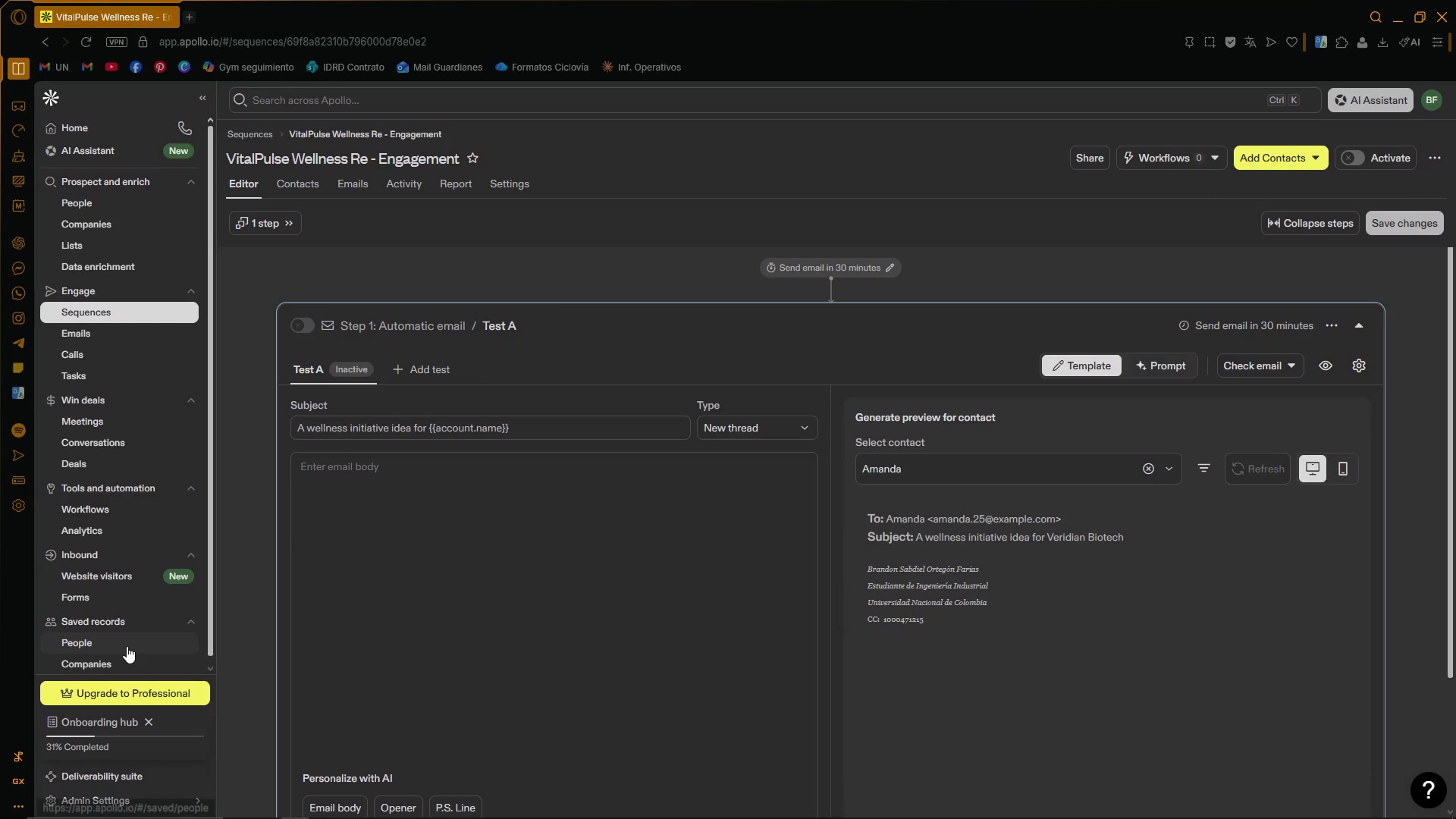 
left_click([127, 646])
 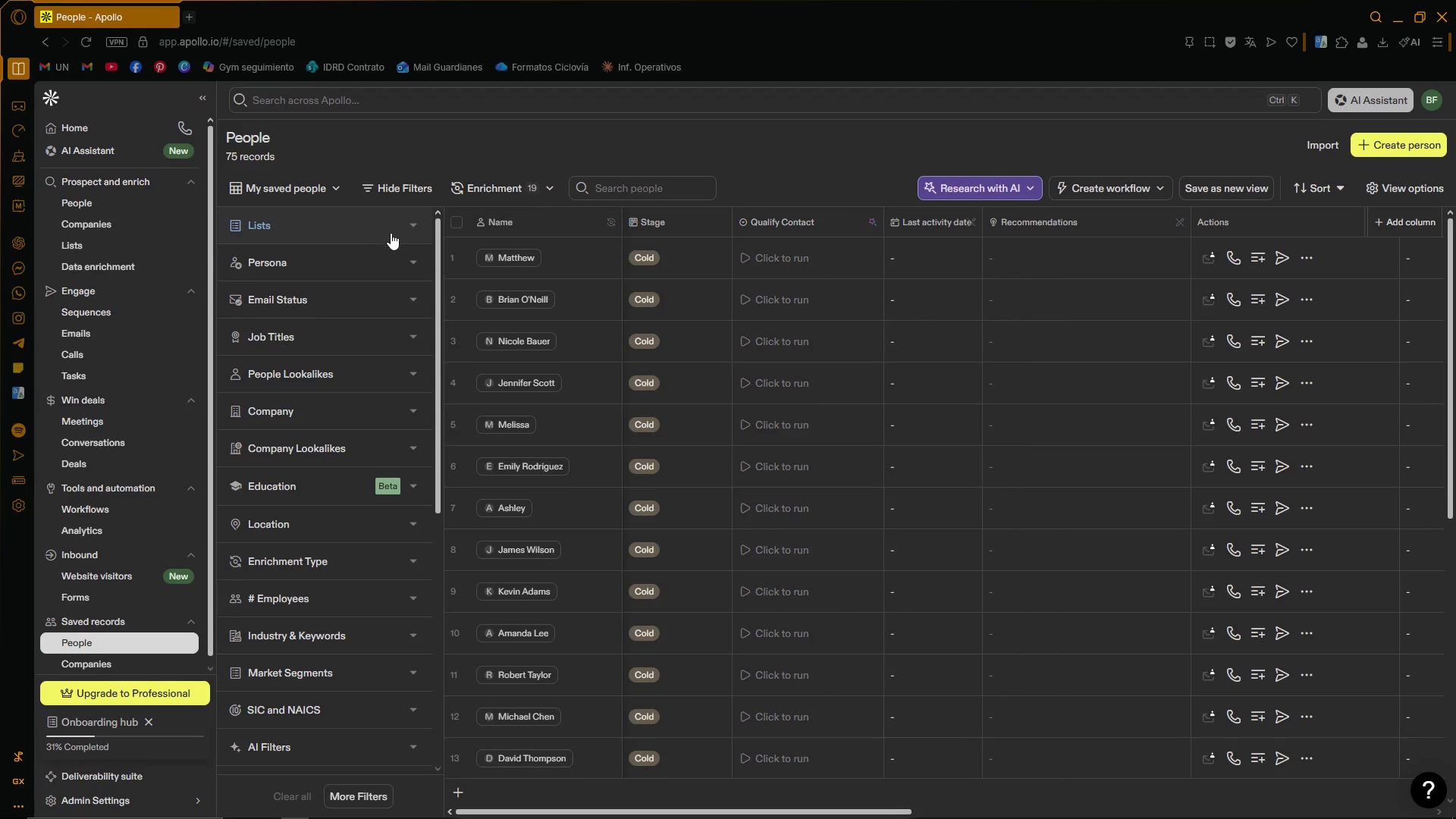 
wait(6.66)
 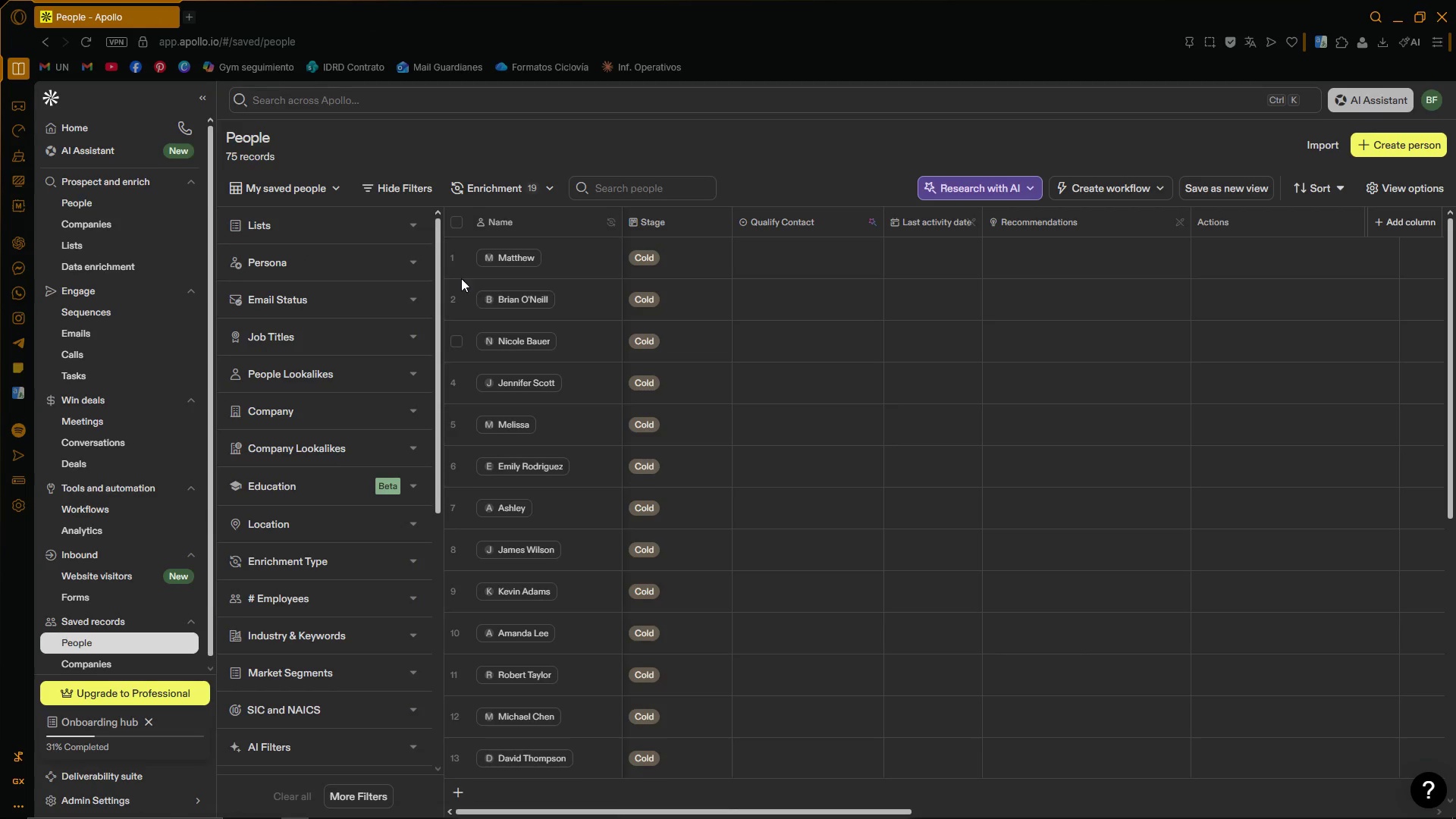 
scroll: coordinate [424, 265], scroll_direction: down, amount: 7.0
 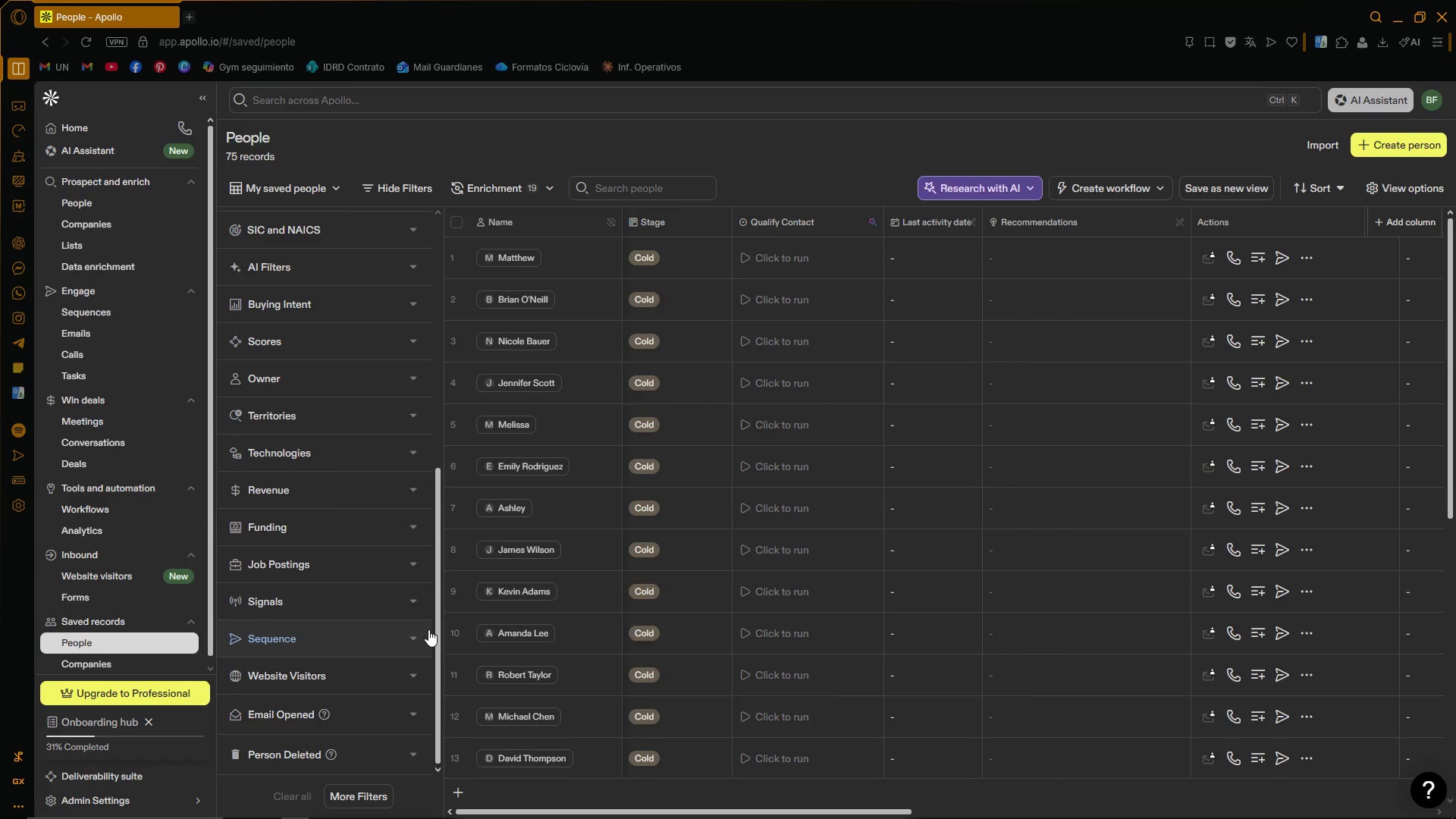 
left_click([410, 639])
 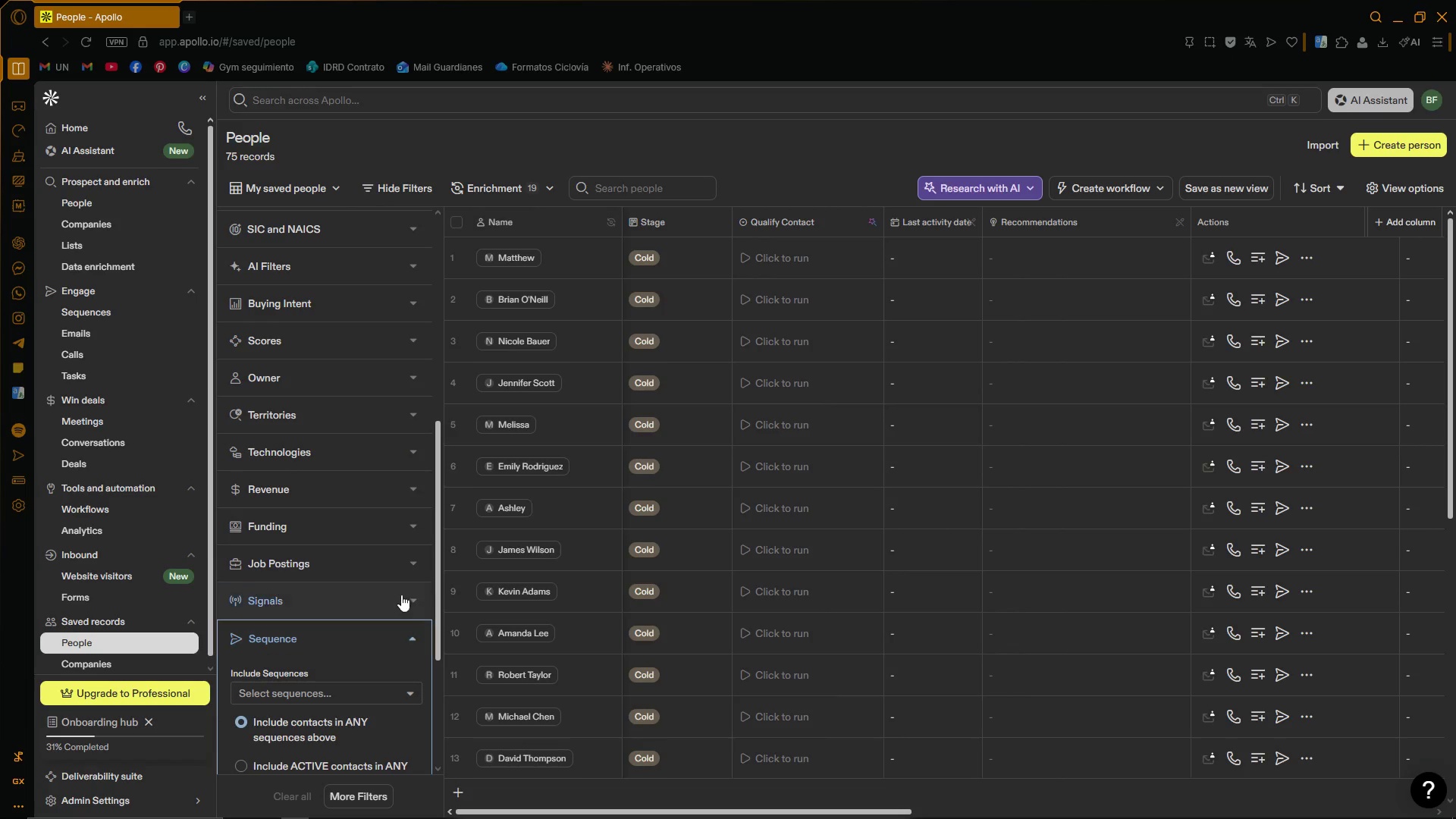 
scroll: coordinate [384, 560], scroll_direction: down, amount: 2.0
 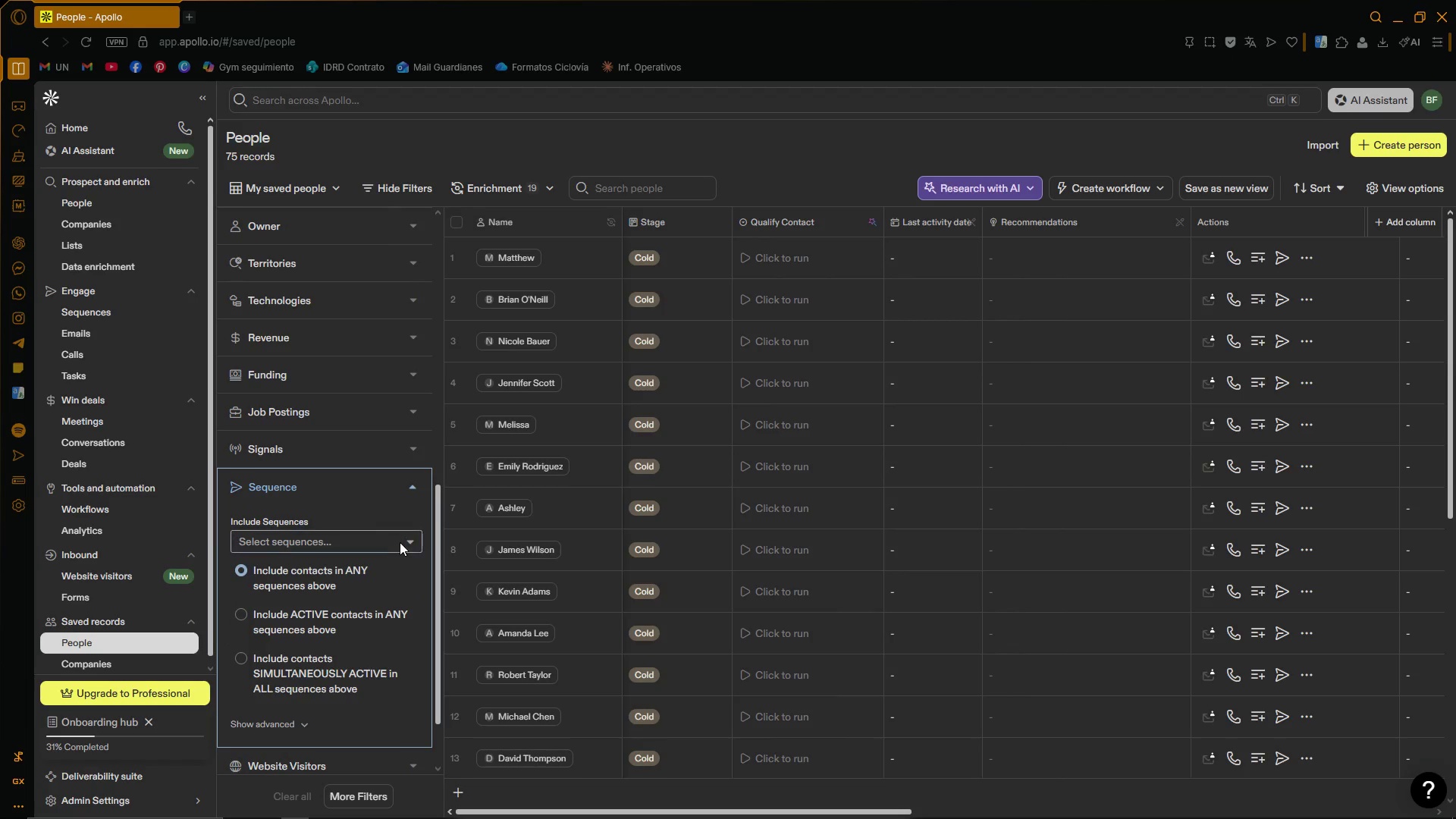 
left_click([405, 541])
 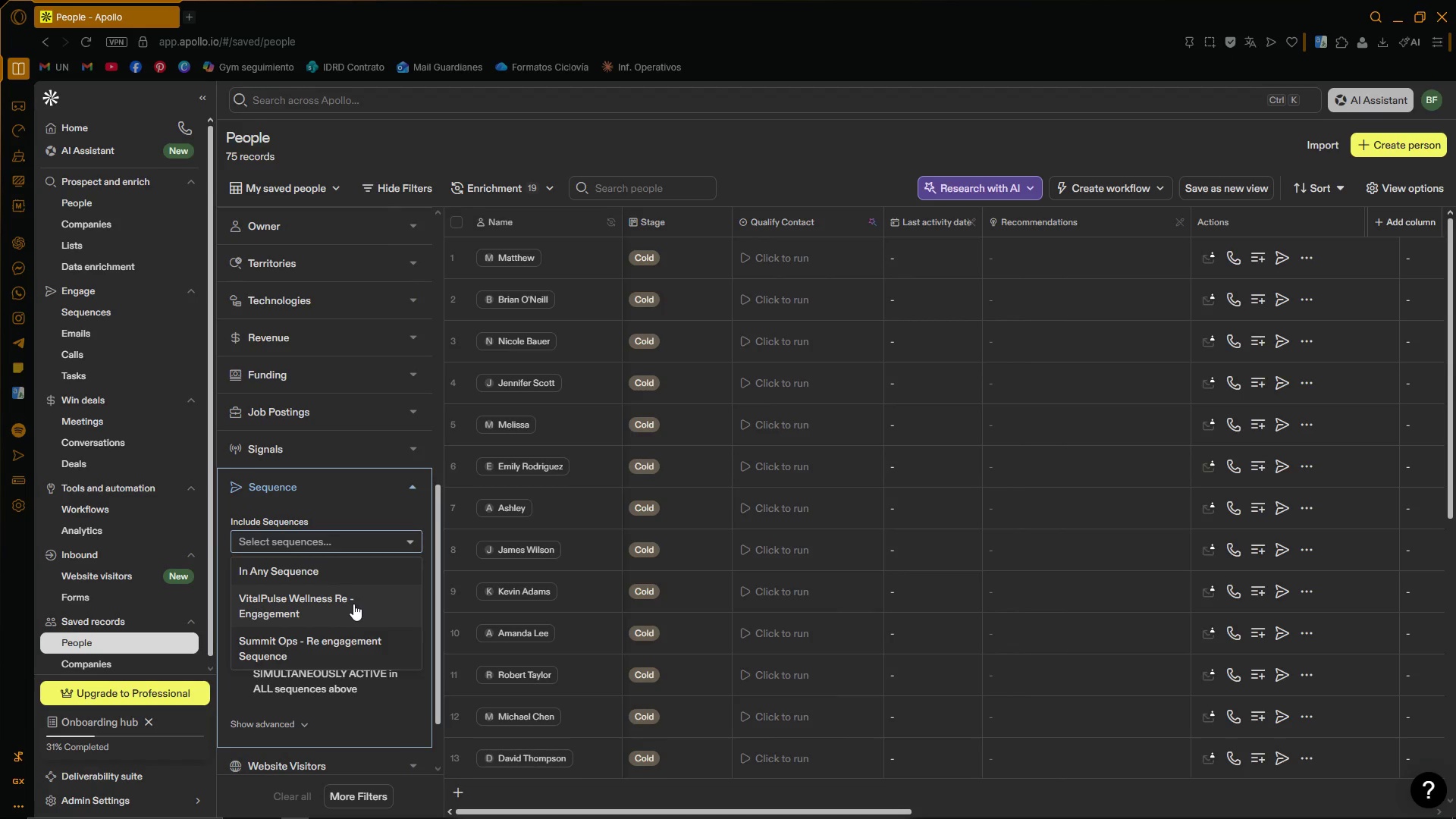 
left_click([353, 604])
 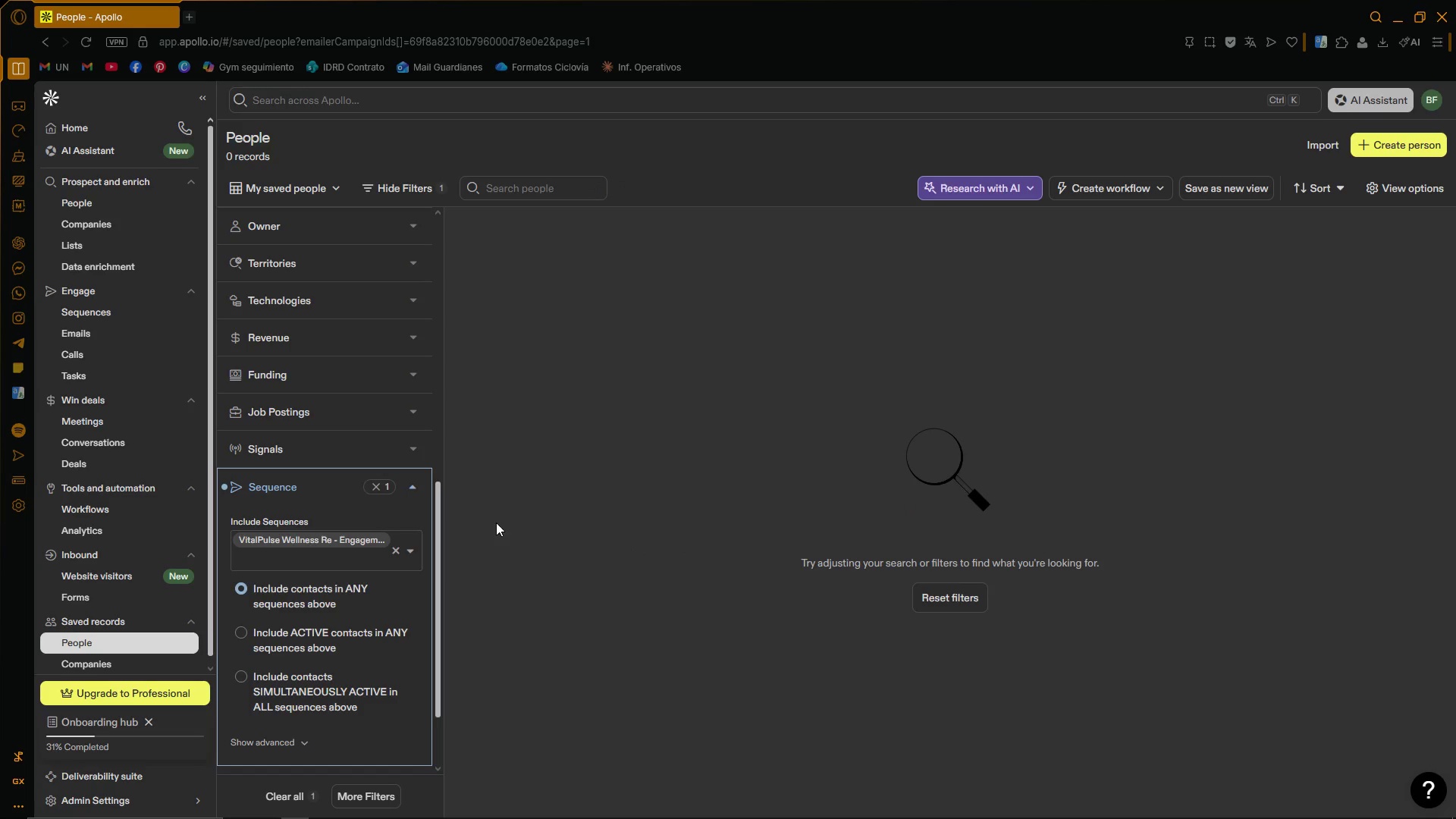 
wait(5.66)
 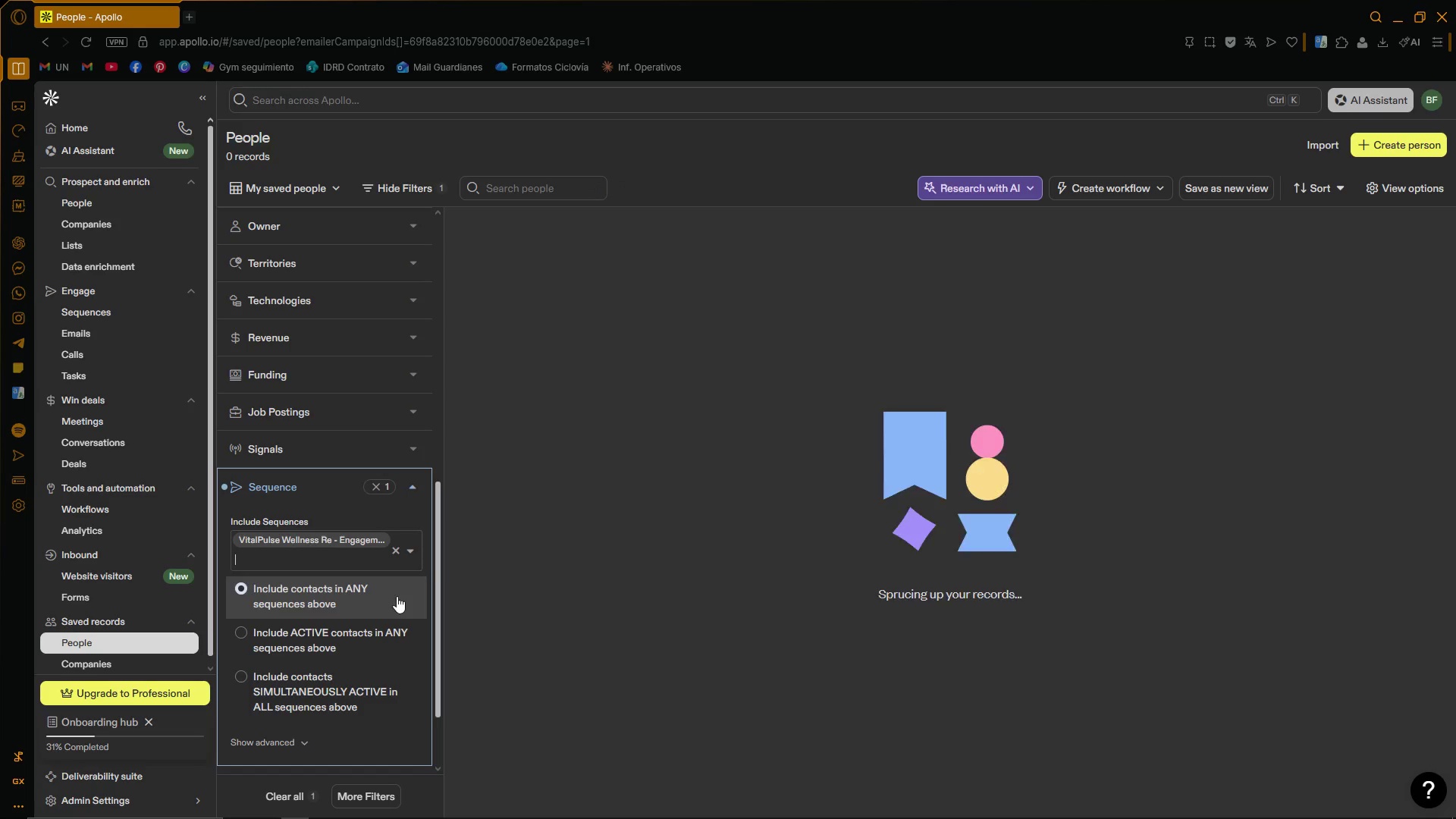 
mouse_move([416, 496])
 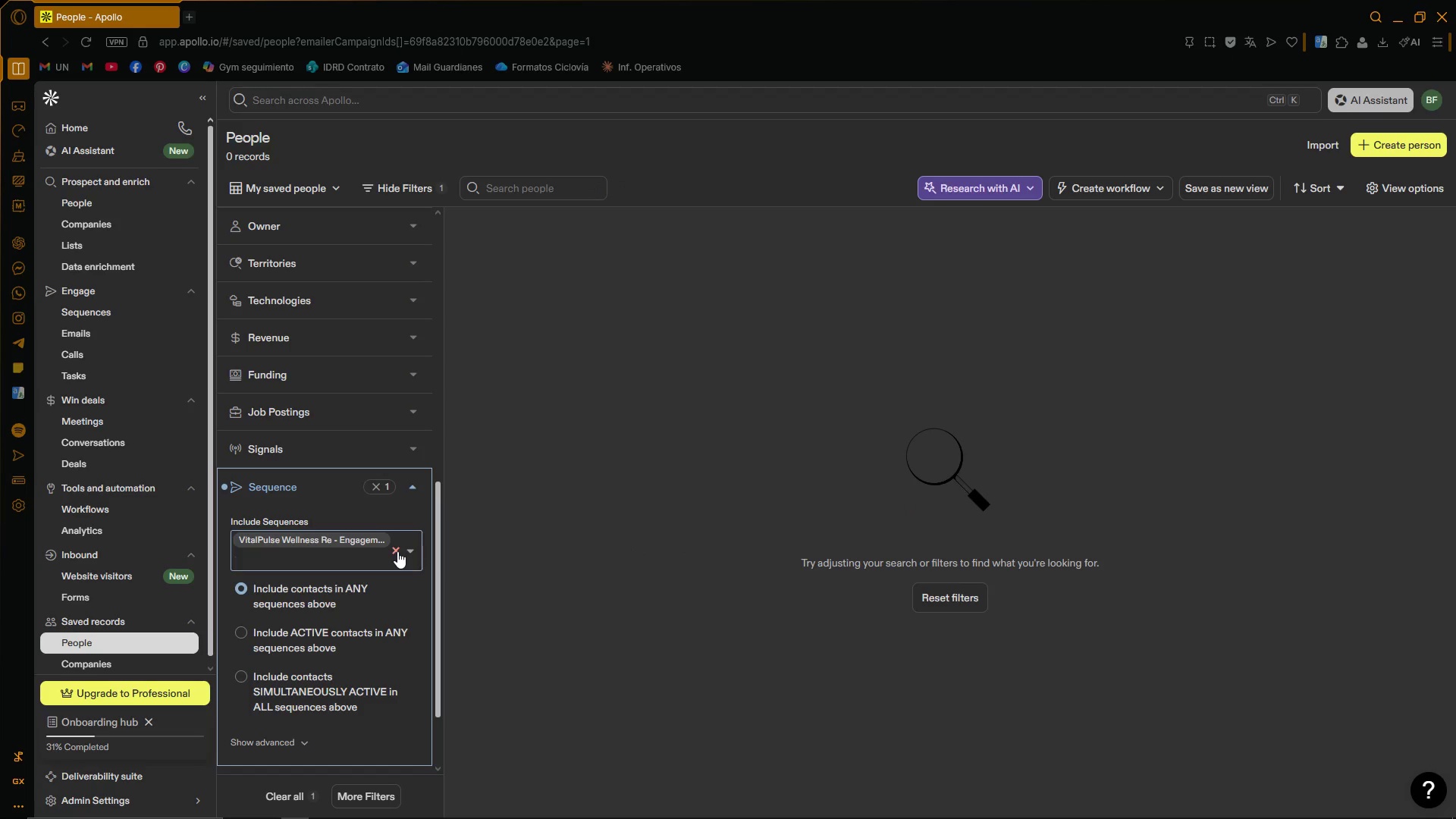 
left_click([397, 551])
 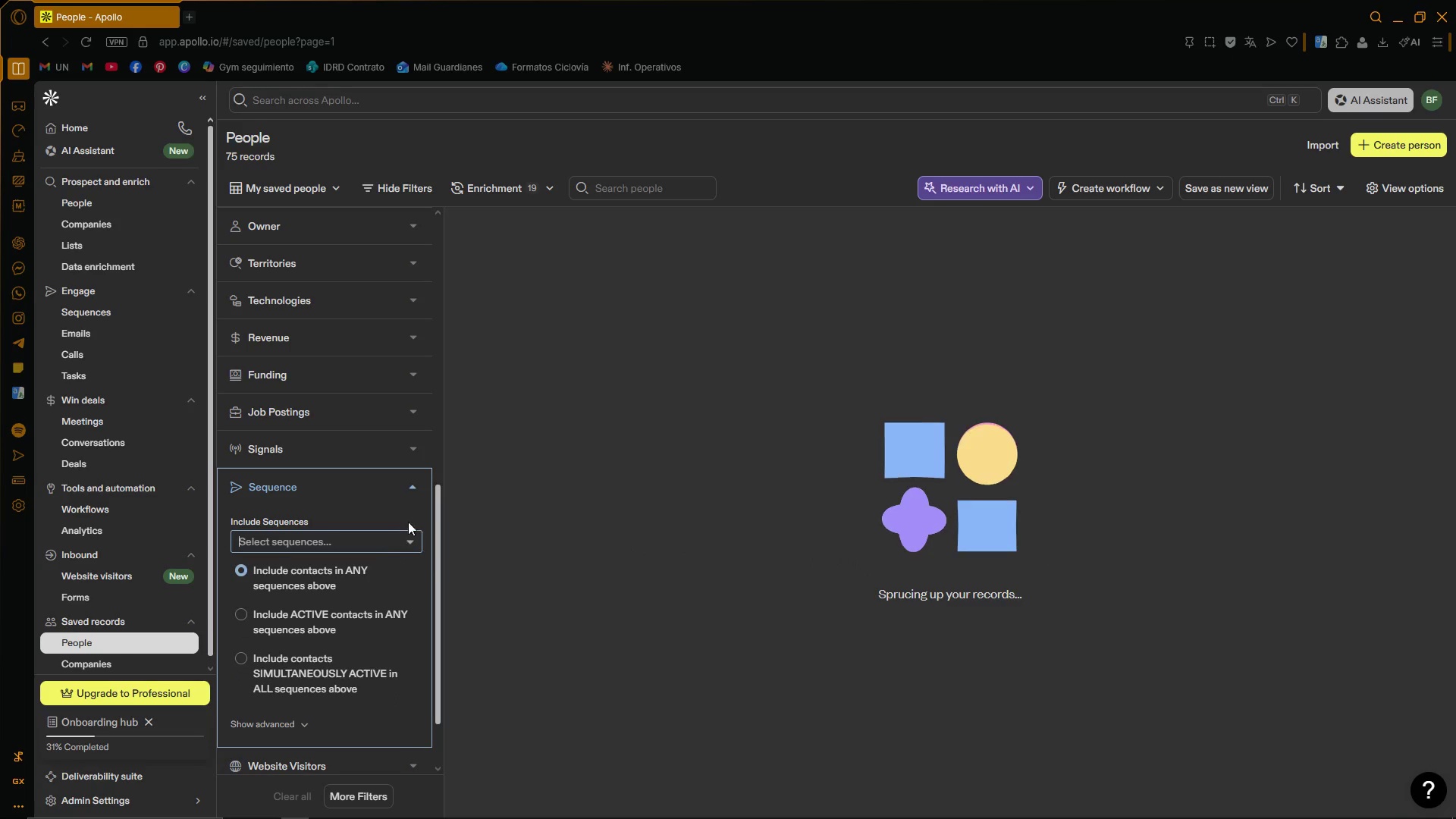 
left_click([413, 493])
 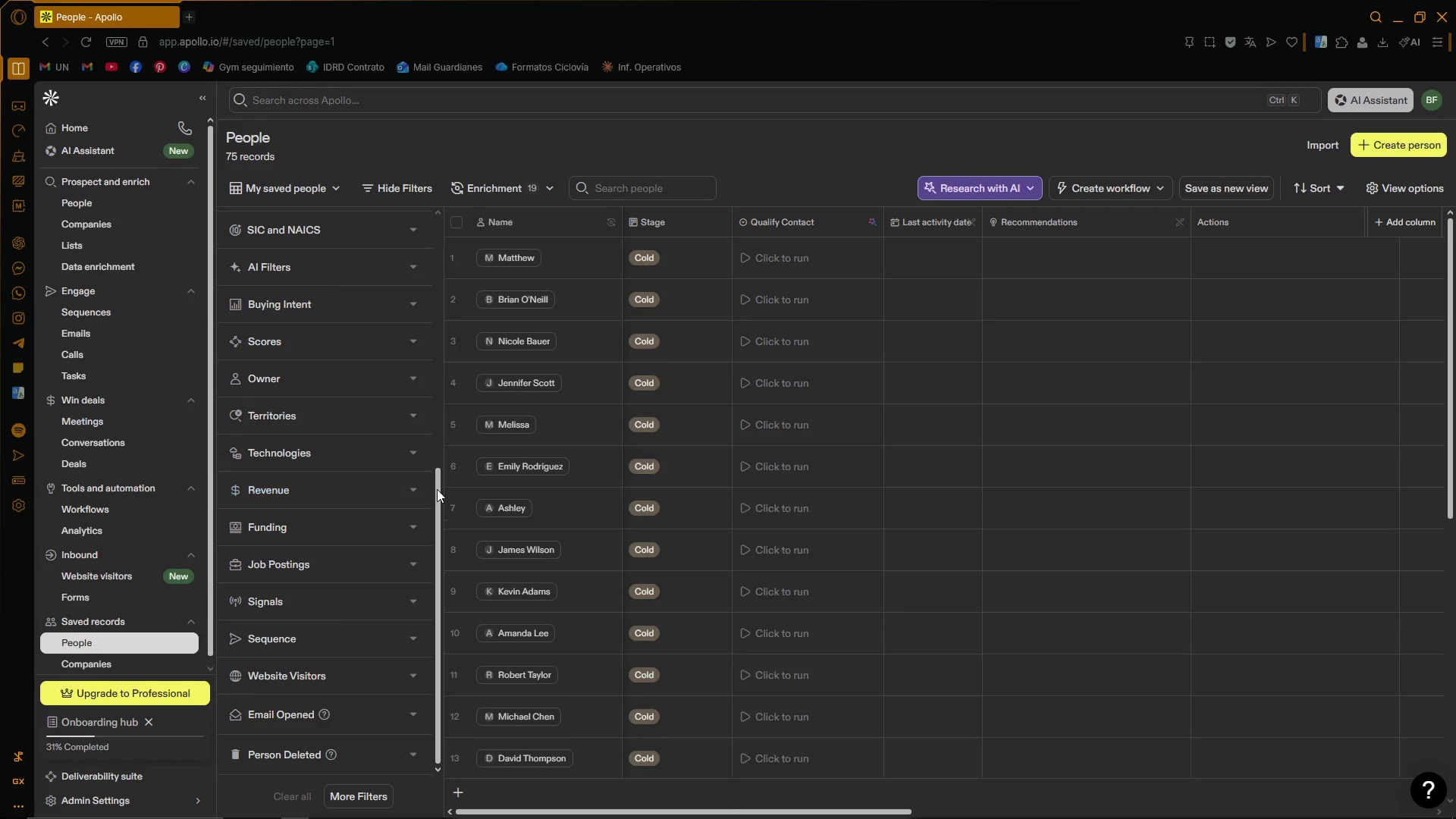 
left_click_drag(start_coordinate=[438, 488], to_coordinate=[455, 224])
 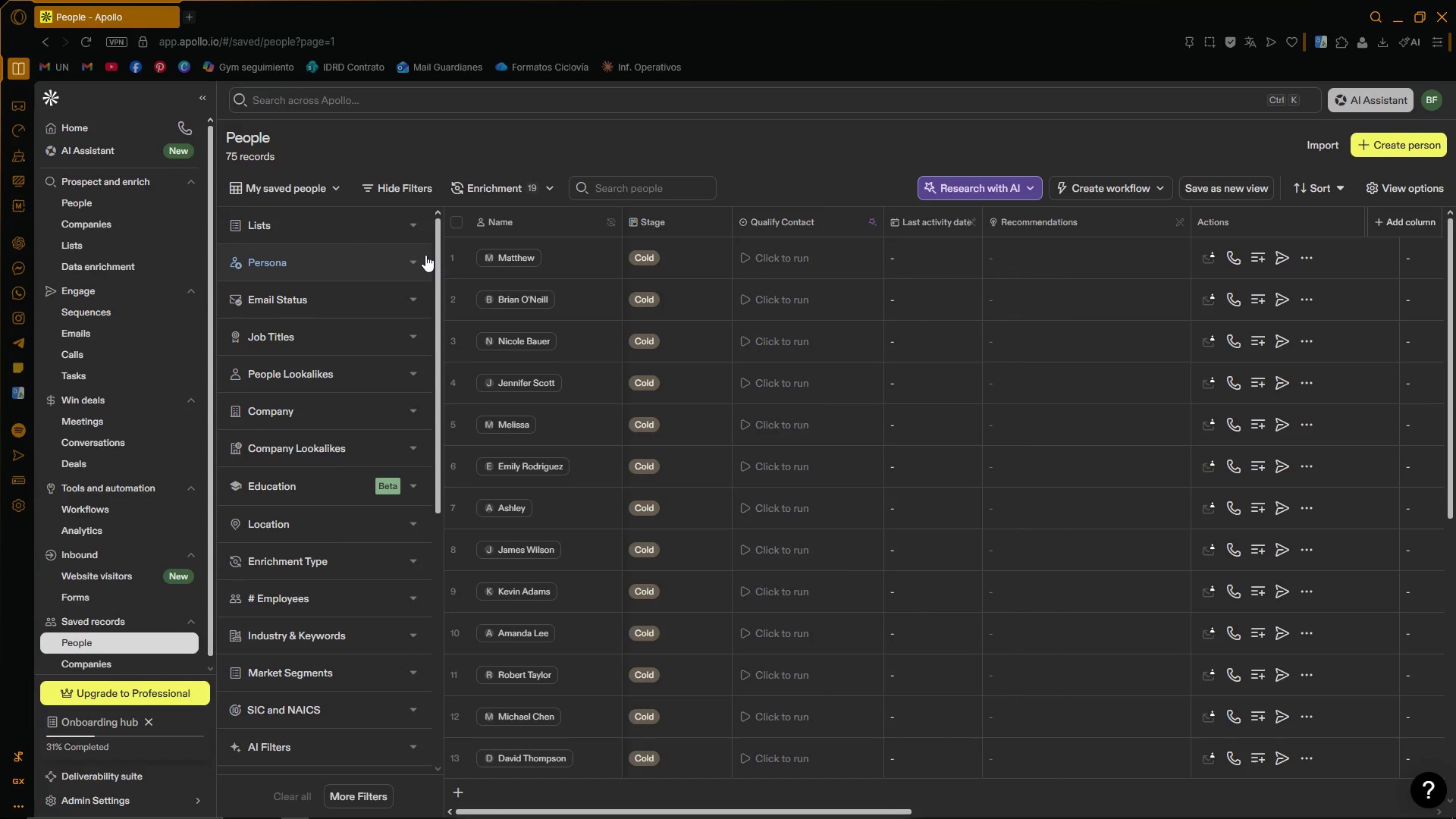 
mouse_move([409, 274])
 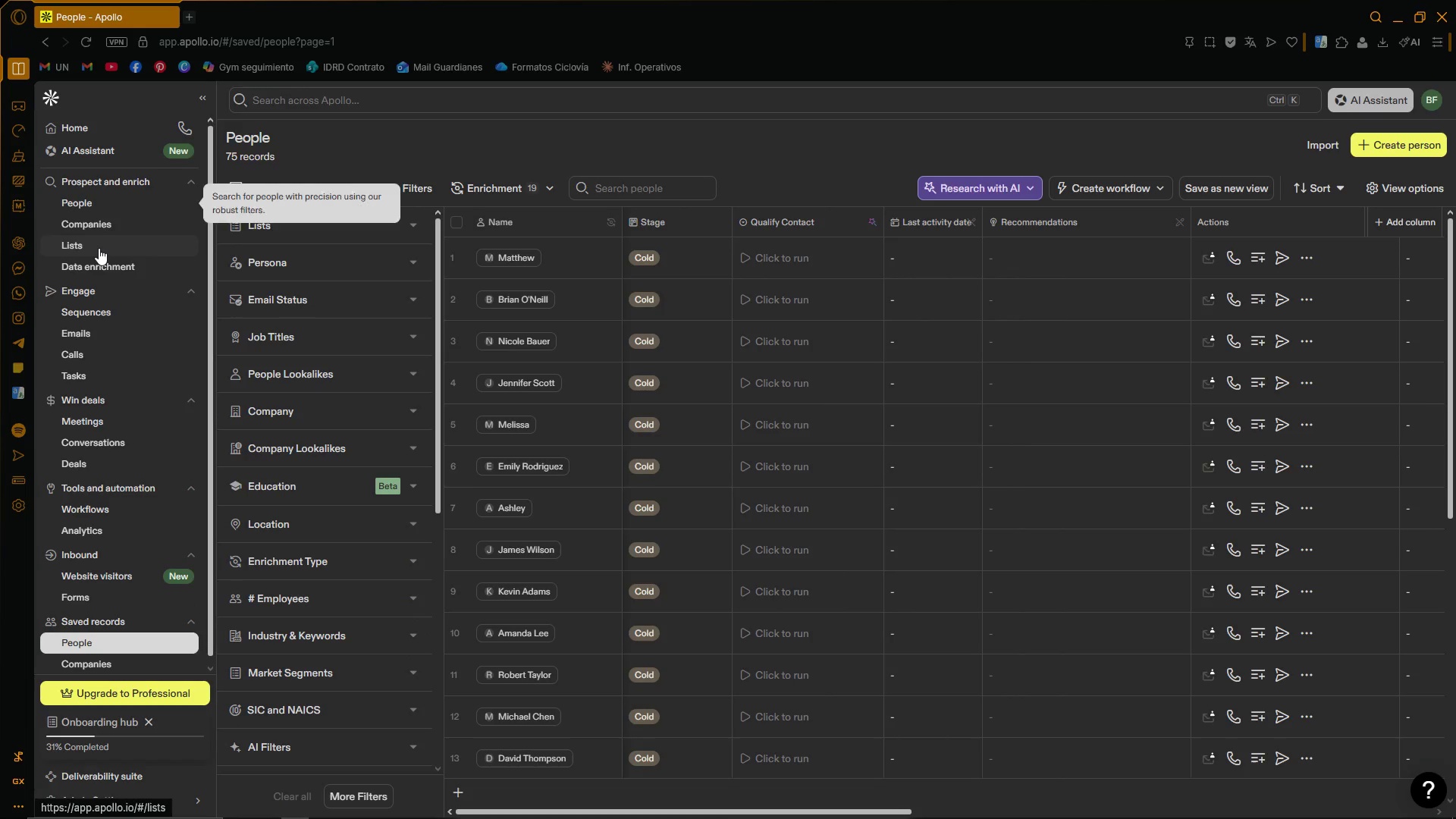 
left_click([100, 248])
 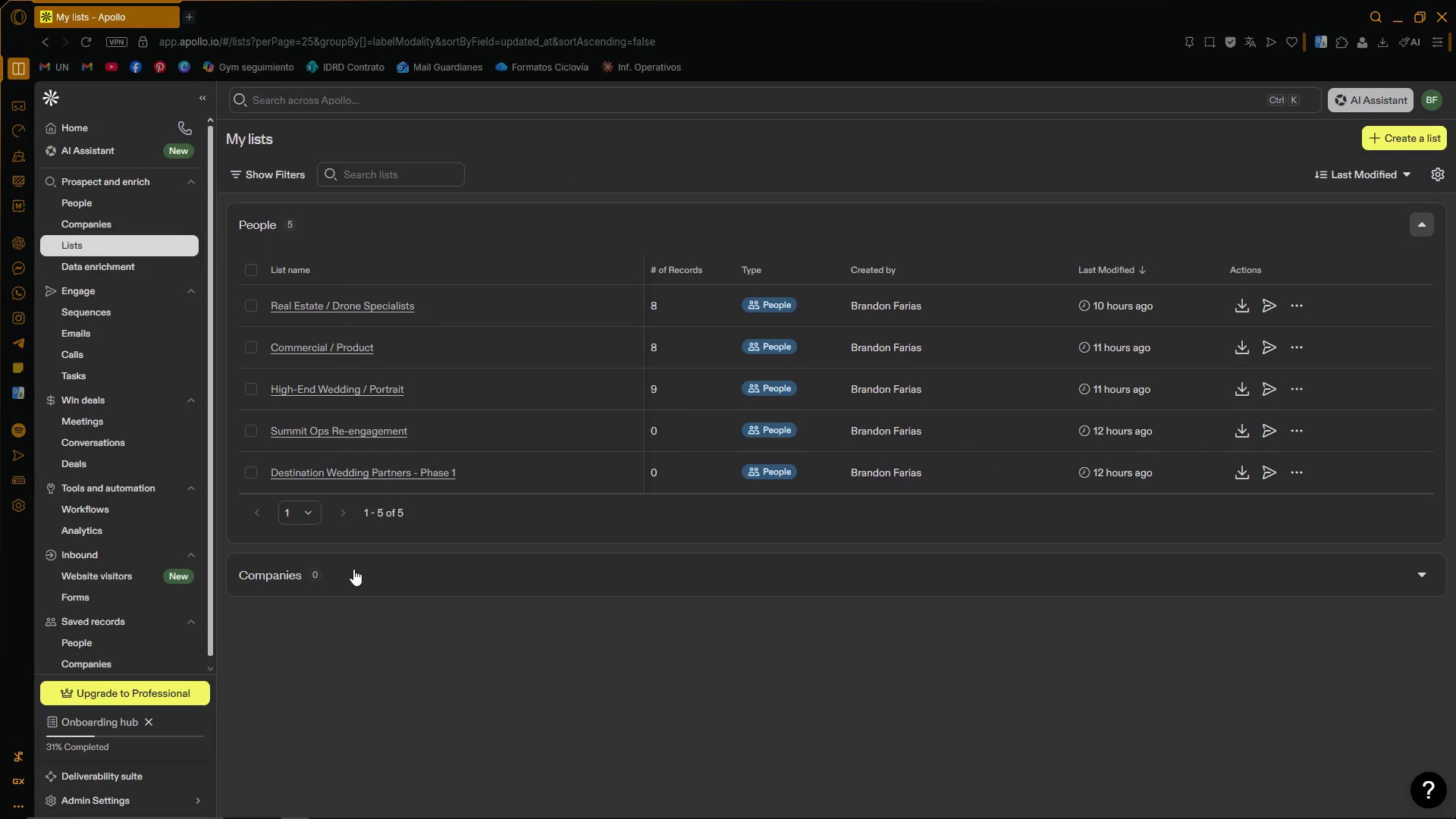 
left_click([1399, 138])
 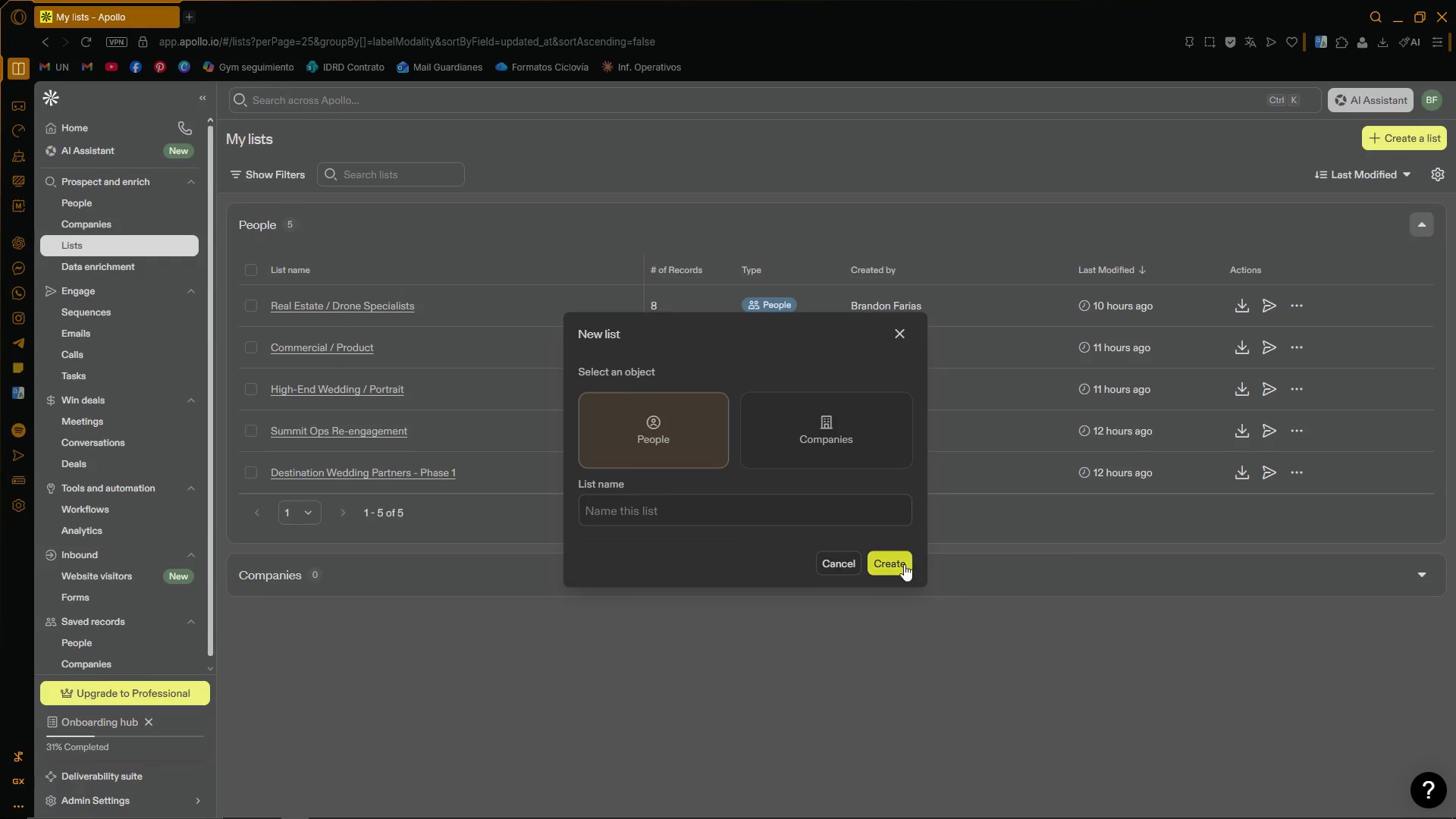 
left_click([758, 518])
 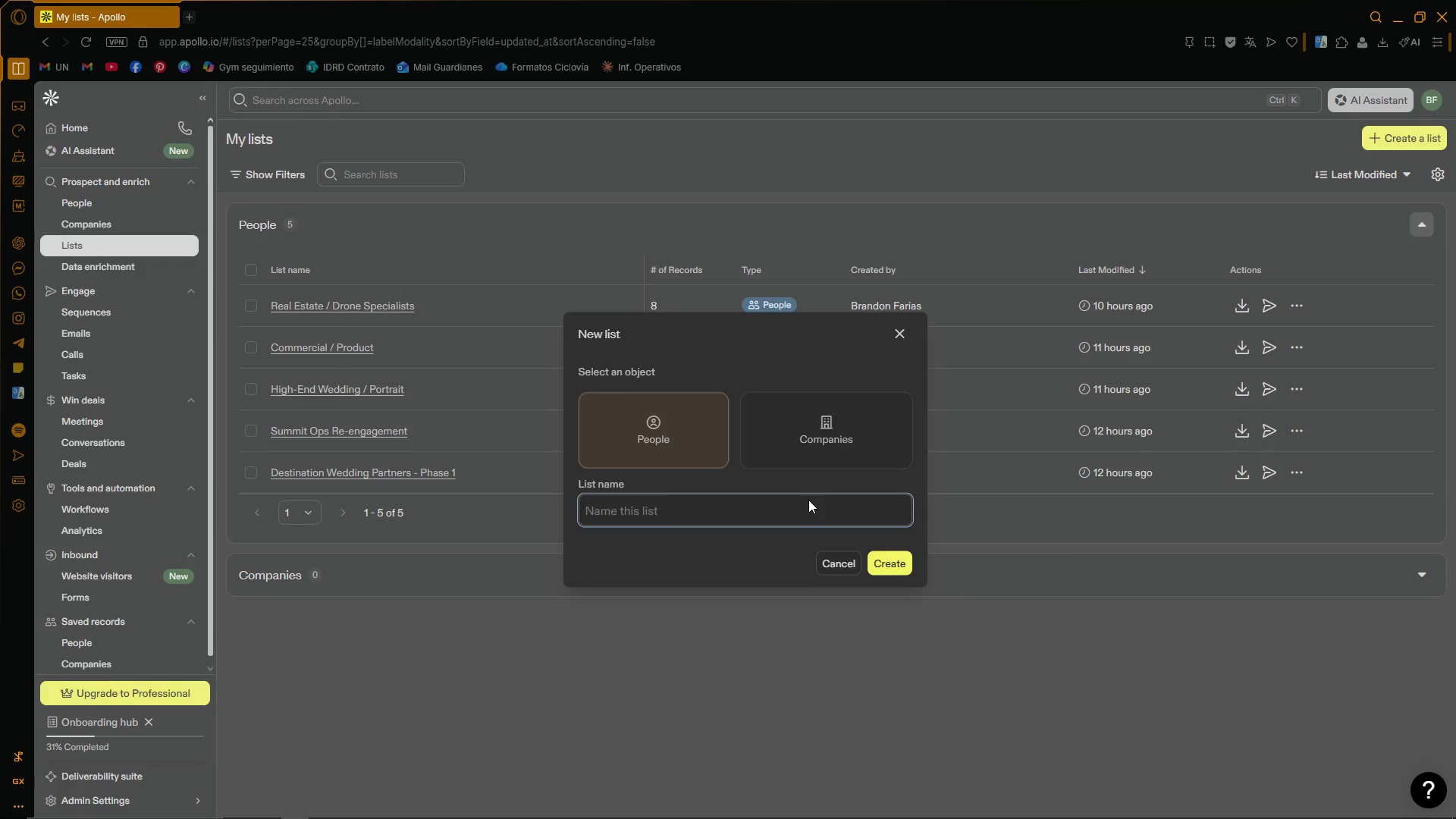 
wait(31.55)
 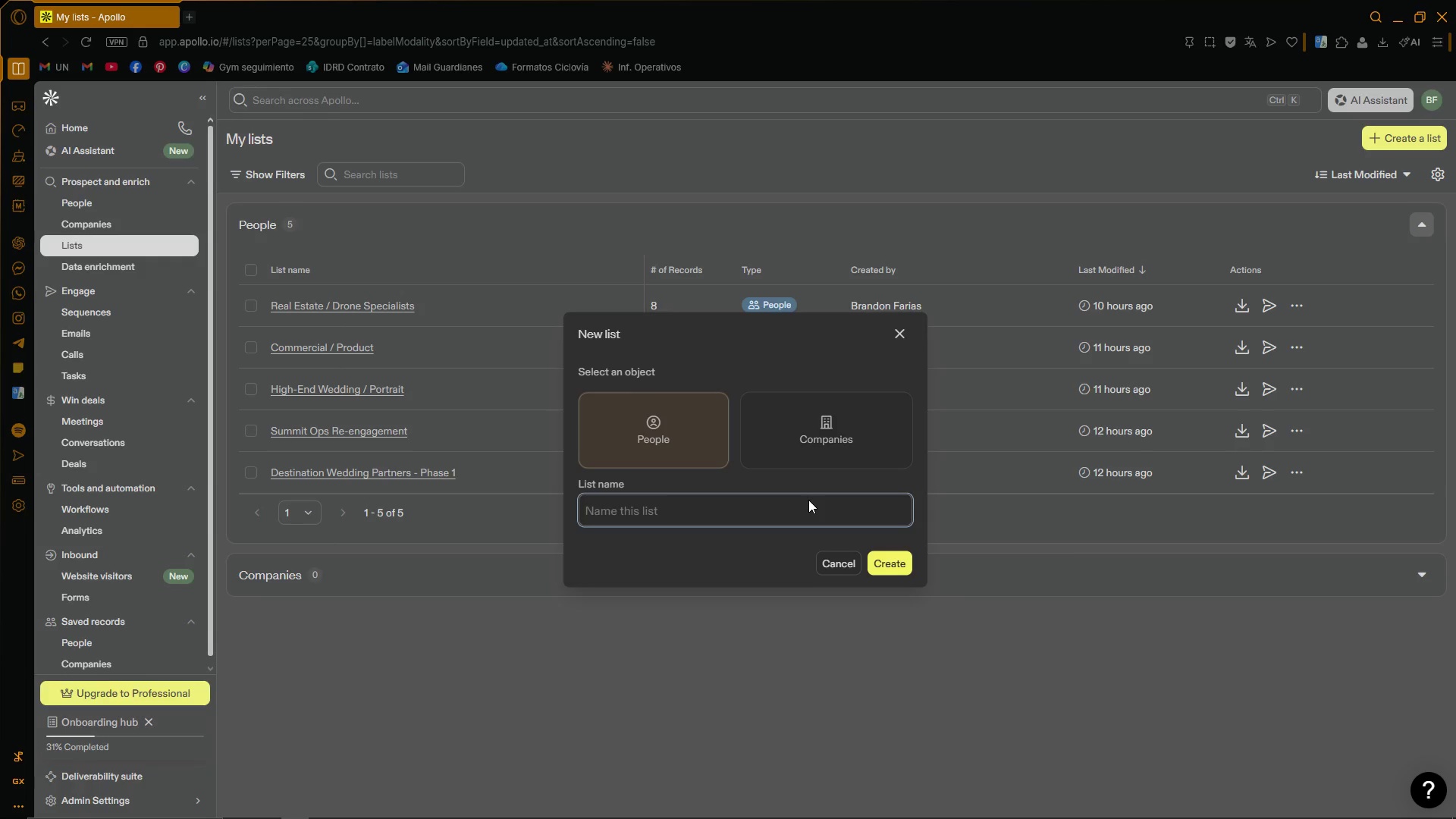 
left_click([742, 515])
 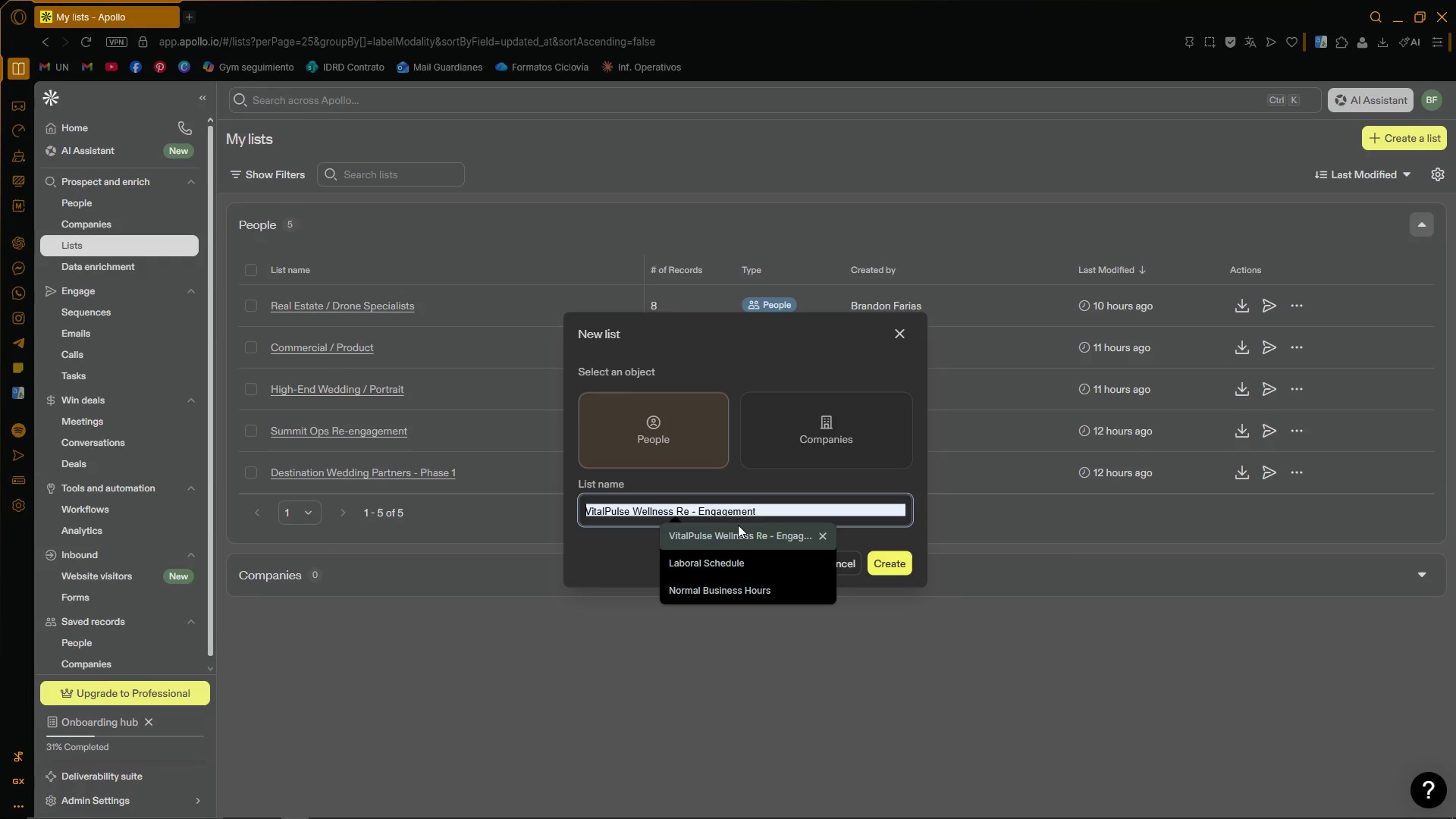 
double_click([743, 541])
 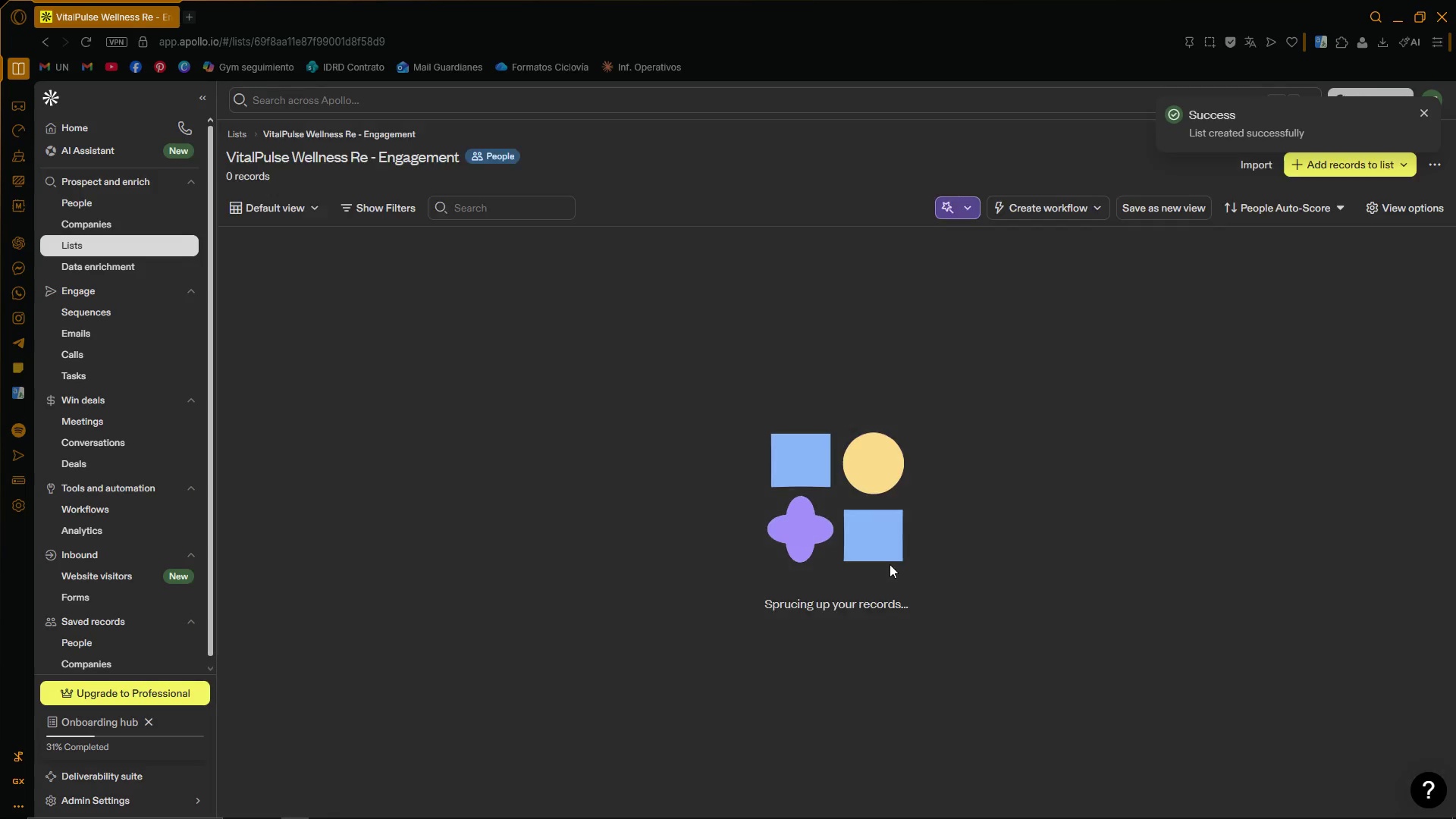 
left_click([1208, 368])
 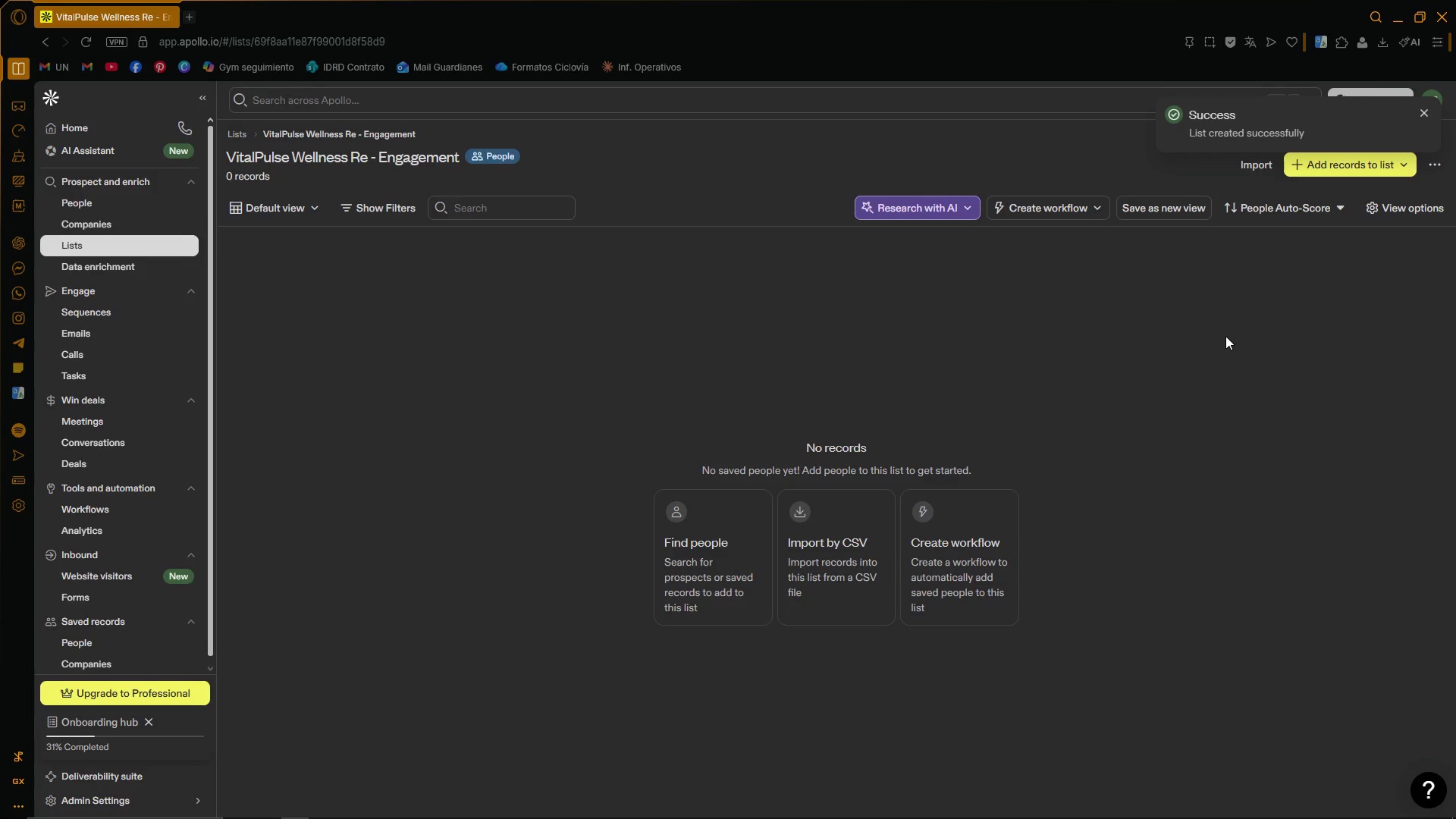 
left_click([1351, 168])
 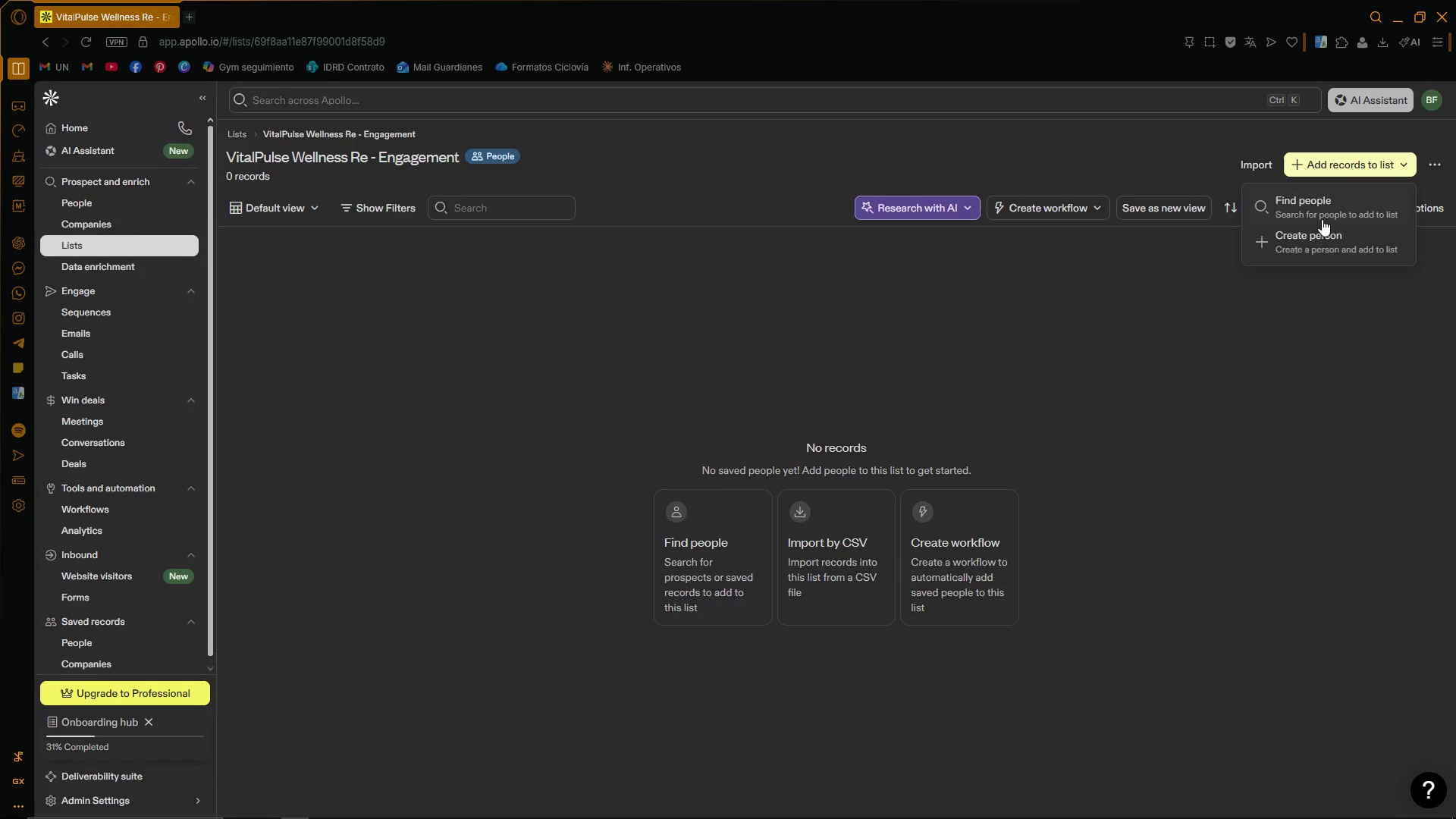 
left_click([1323, 301])
 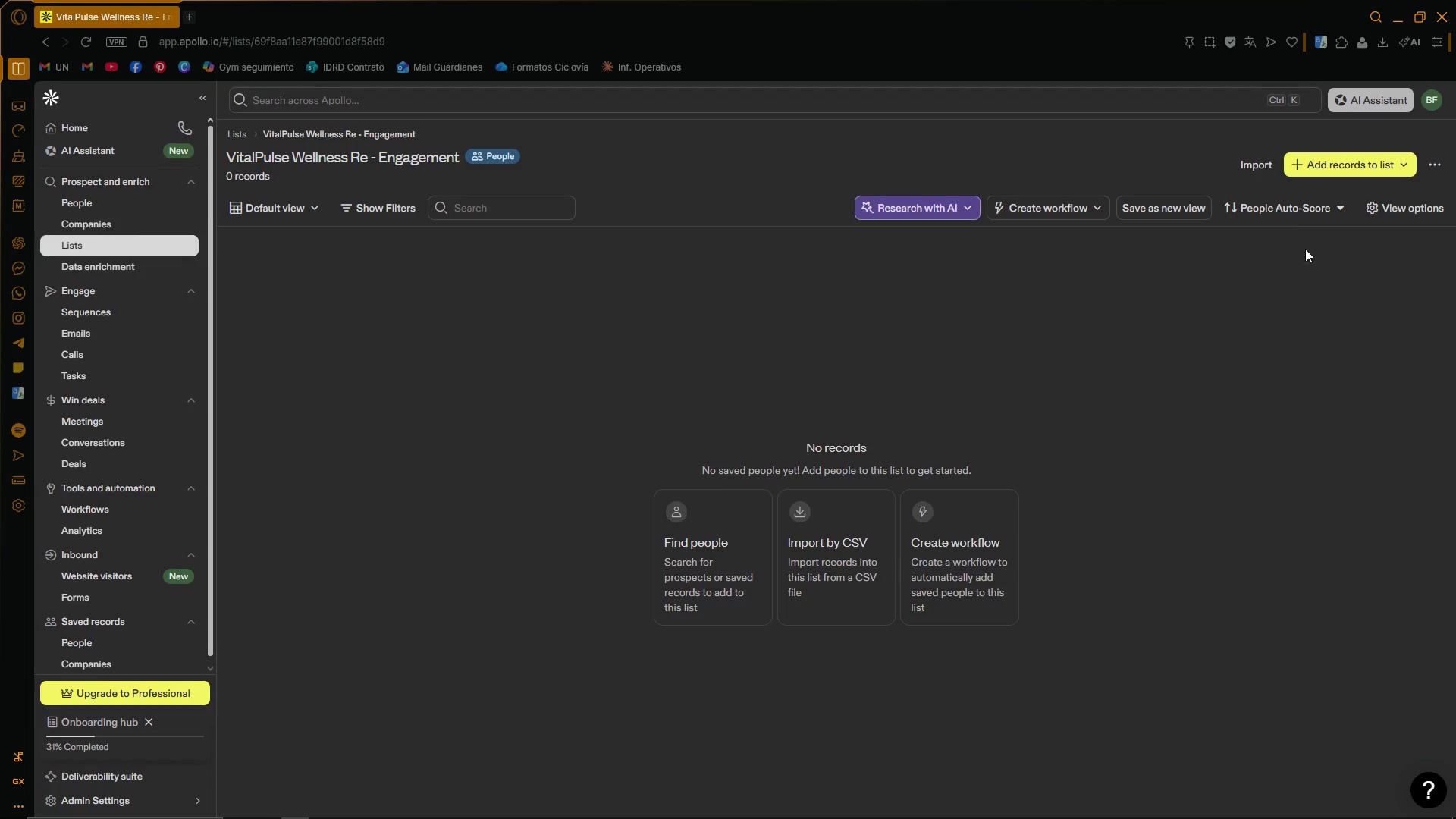 
left_click([1263, 164])
 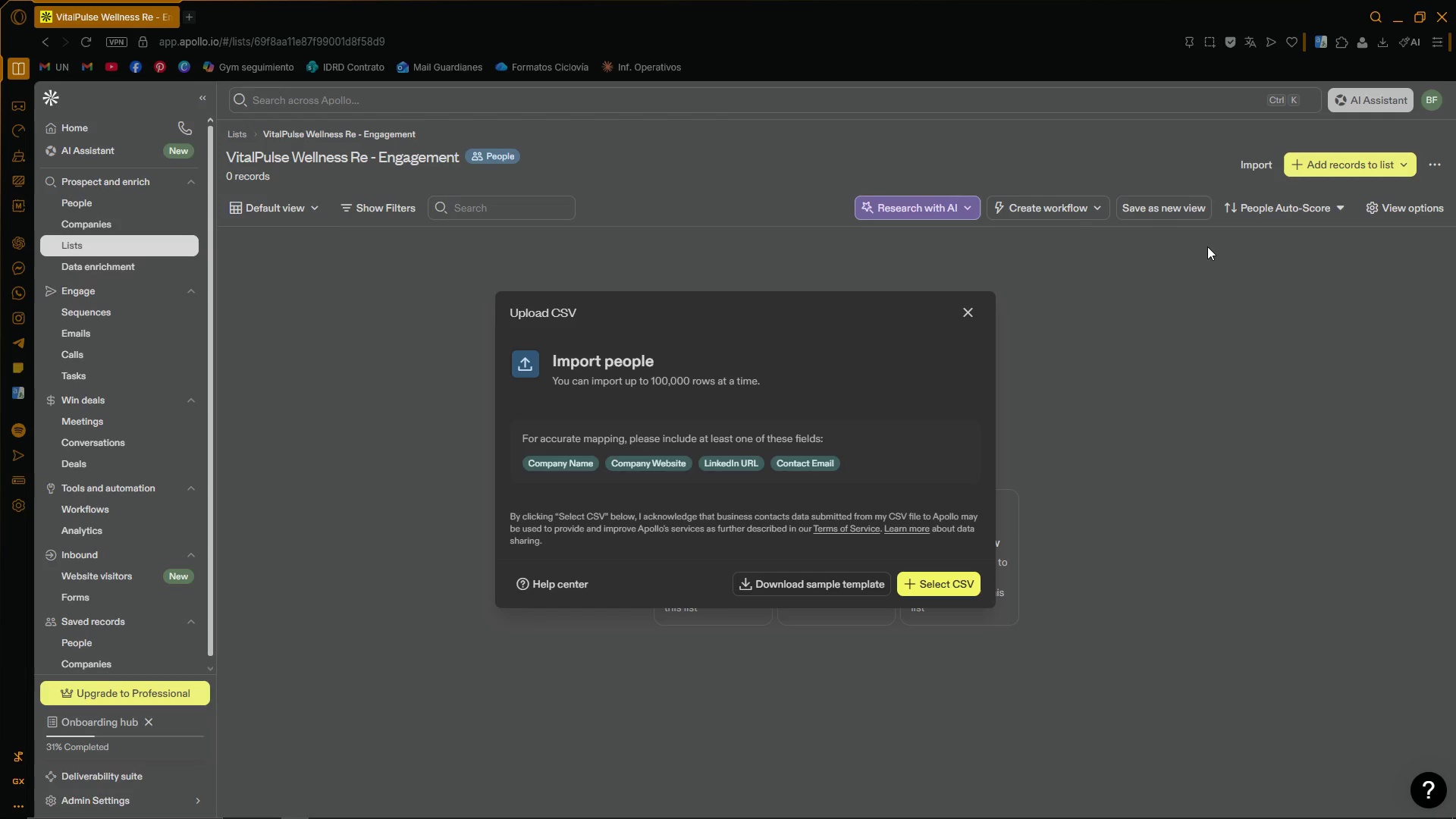 
scroll: coordinate [974, 398], scroll_direction: down, amount: 3.0
 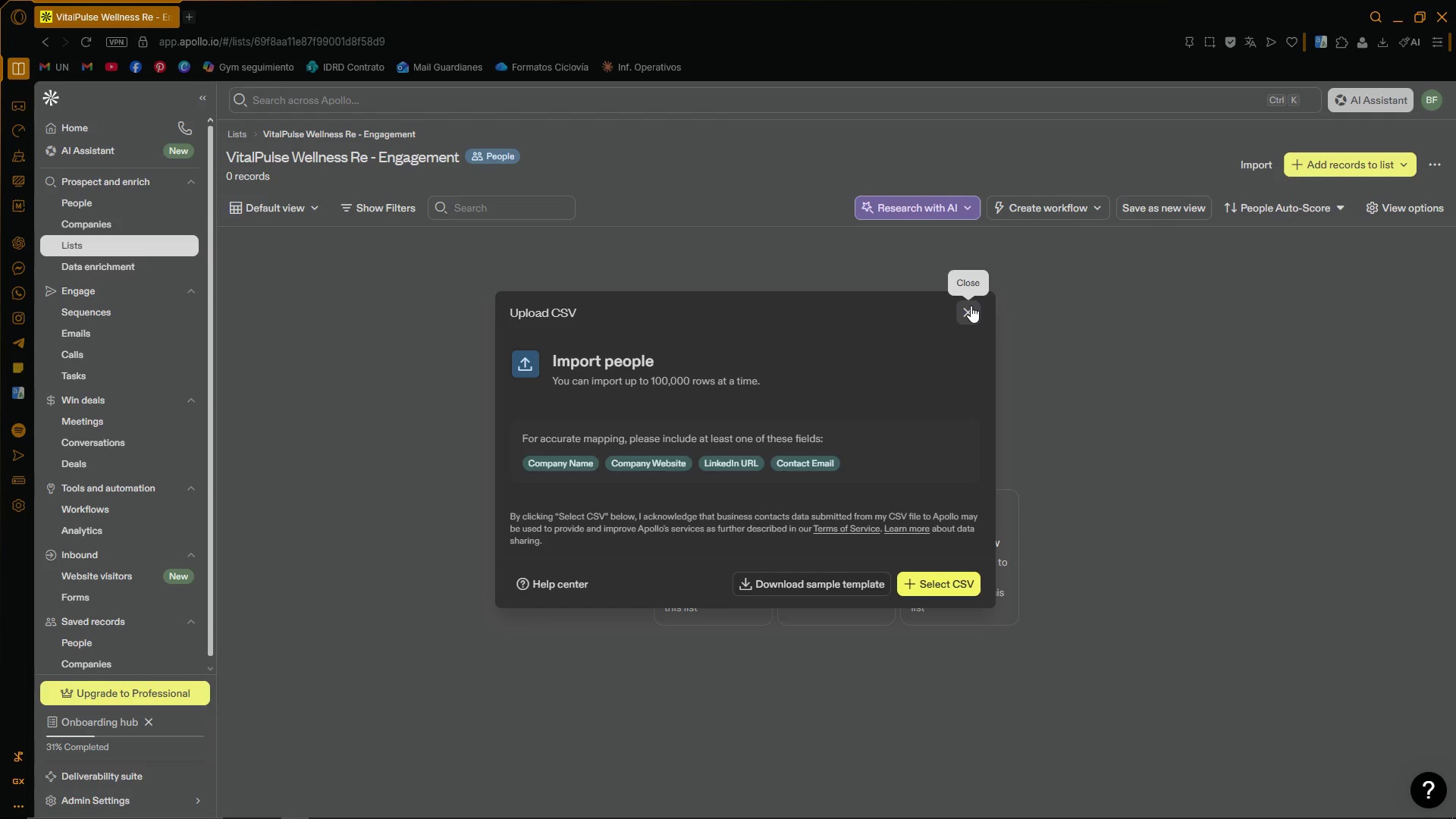 
left_click([971, 306])
 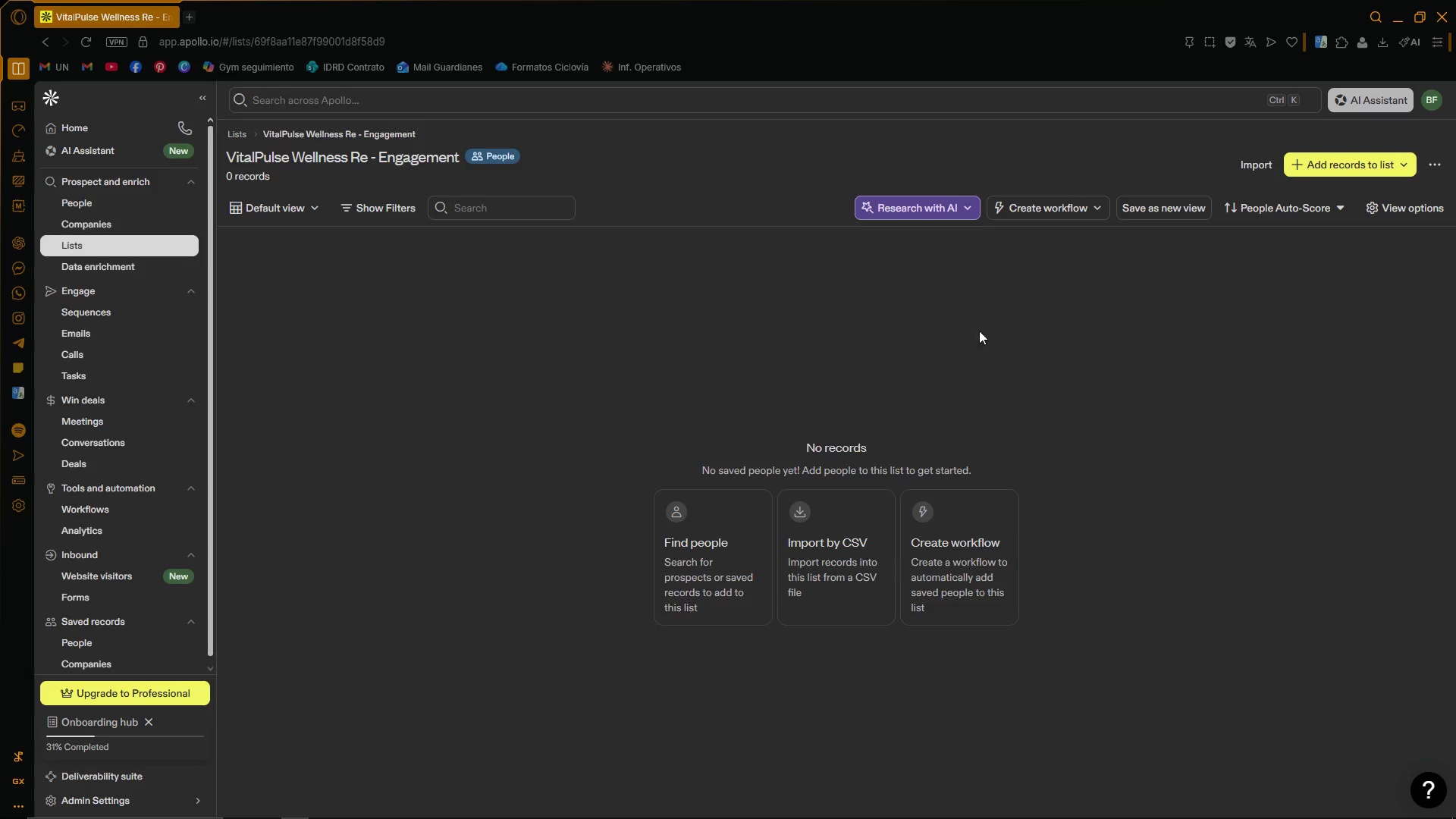 
left_click([980, 331])
 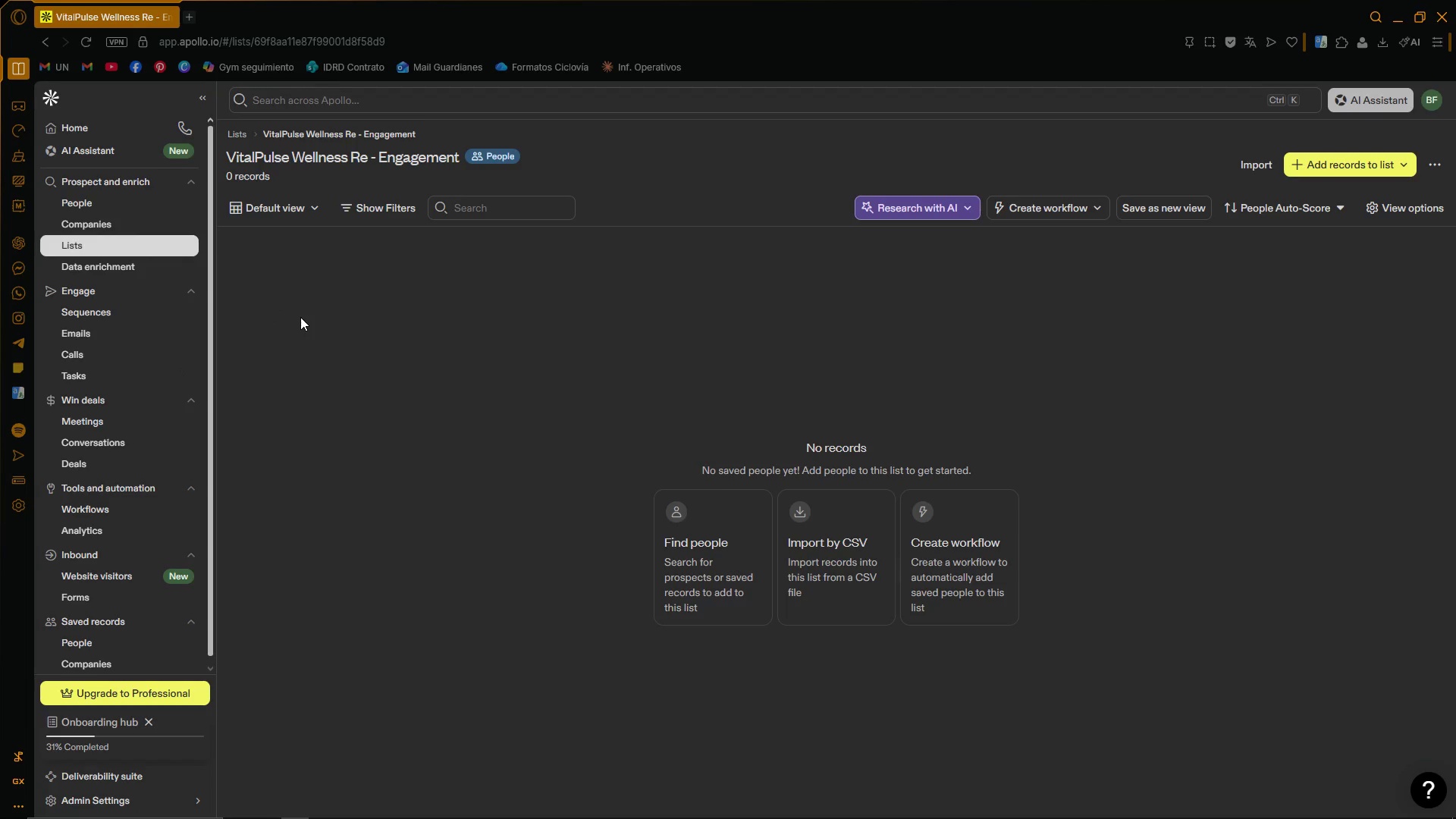 
wait(5.92)
 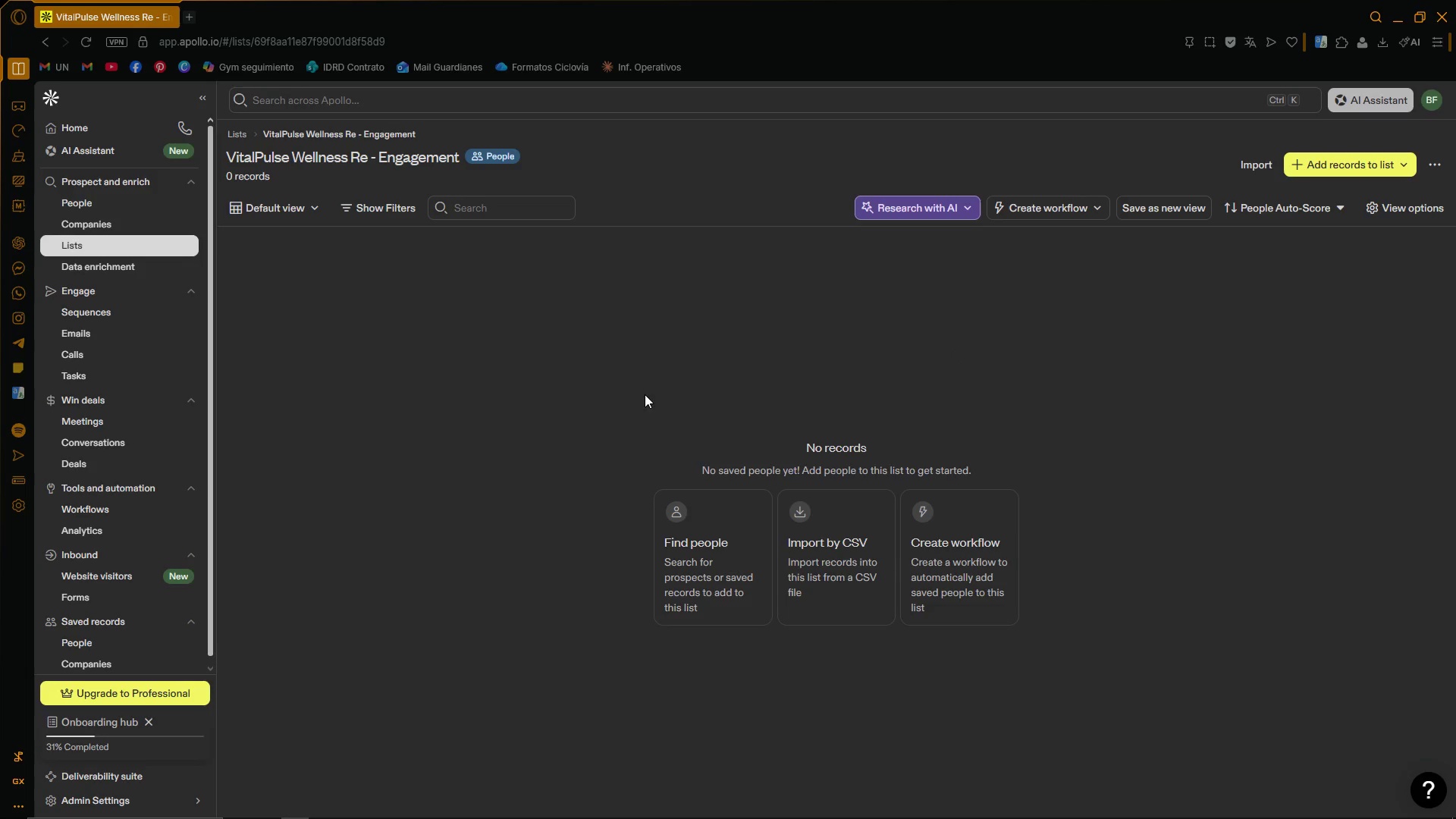 
left_click([120, 206])
 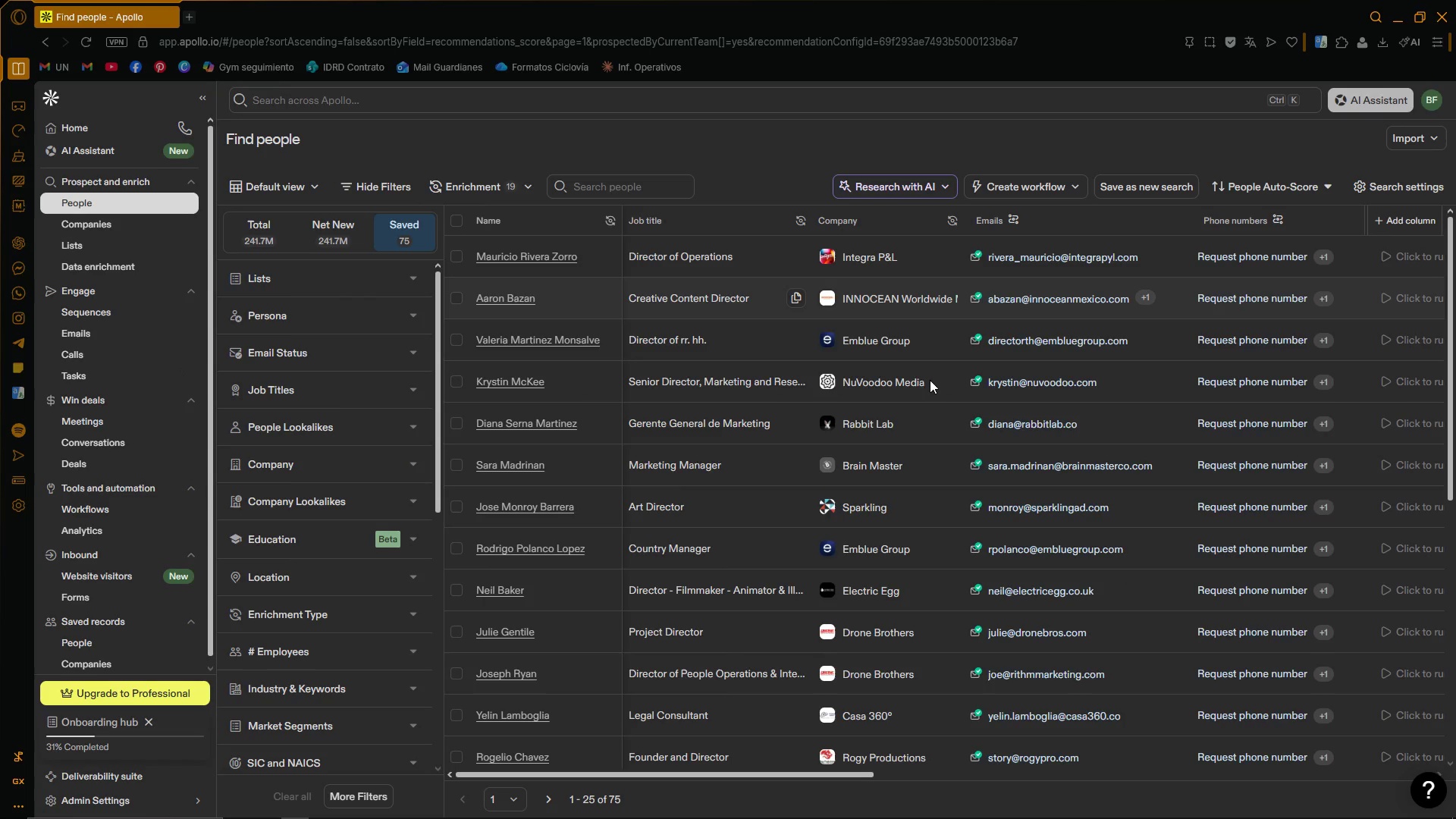 
wait(6.91)
 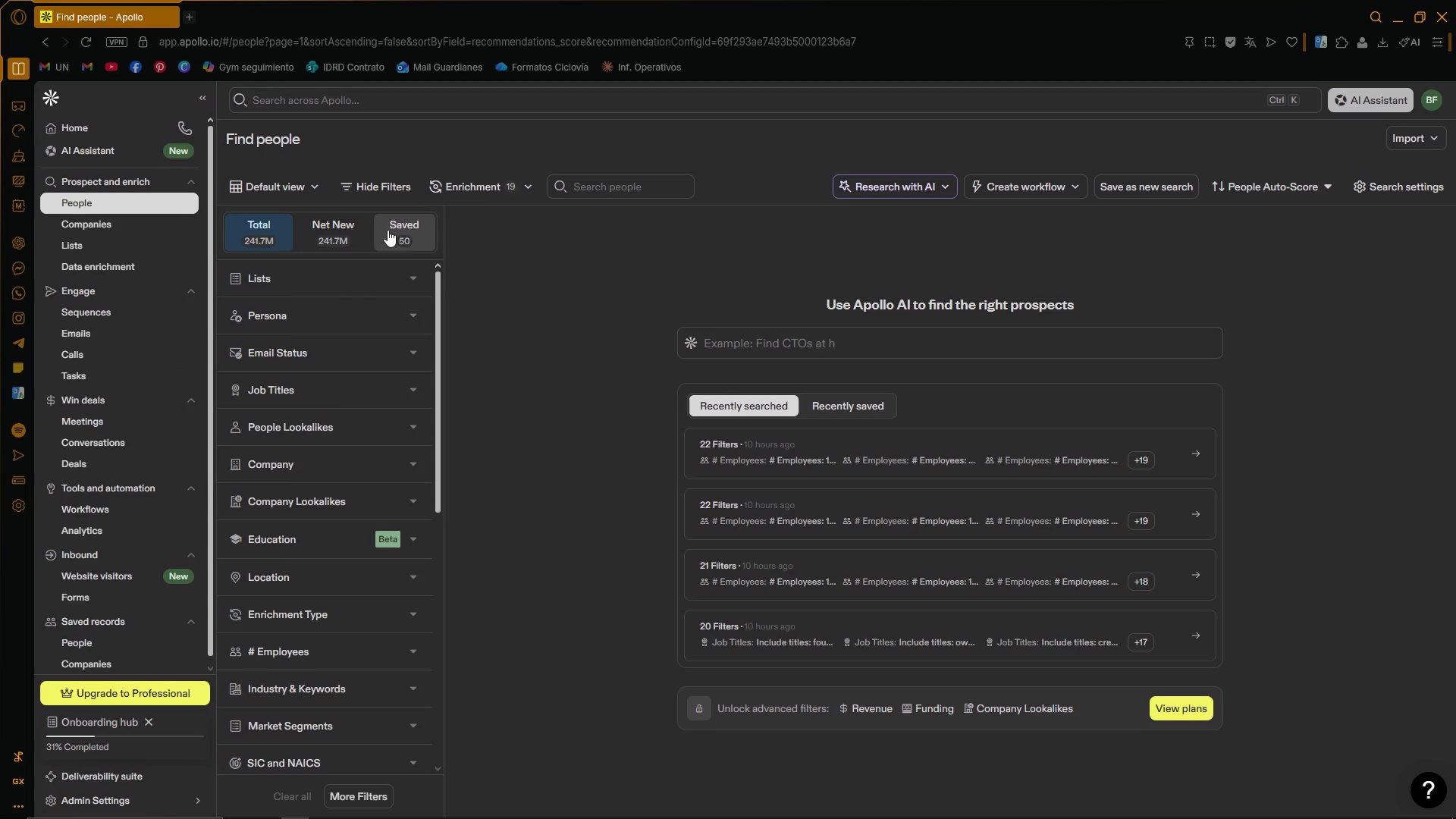 
left_click([453, 224])
 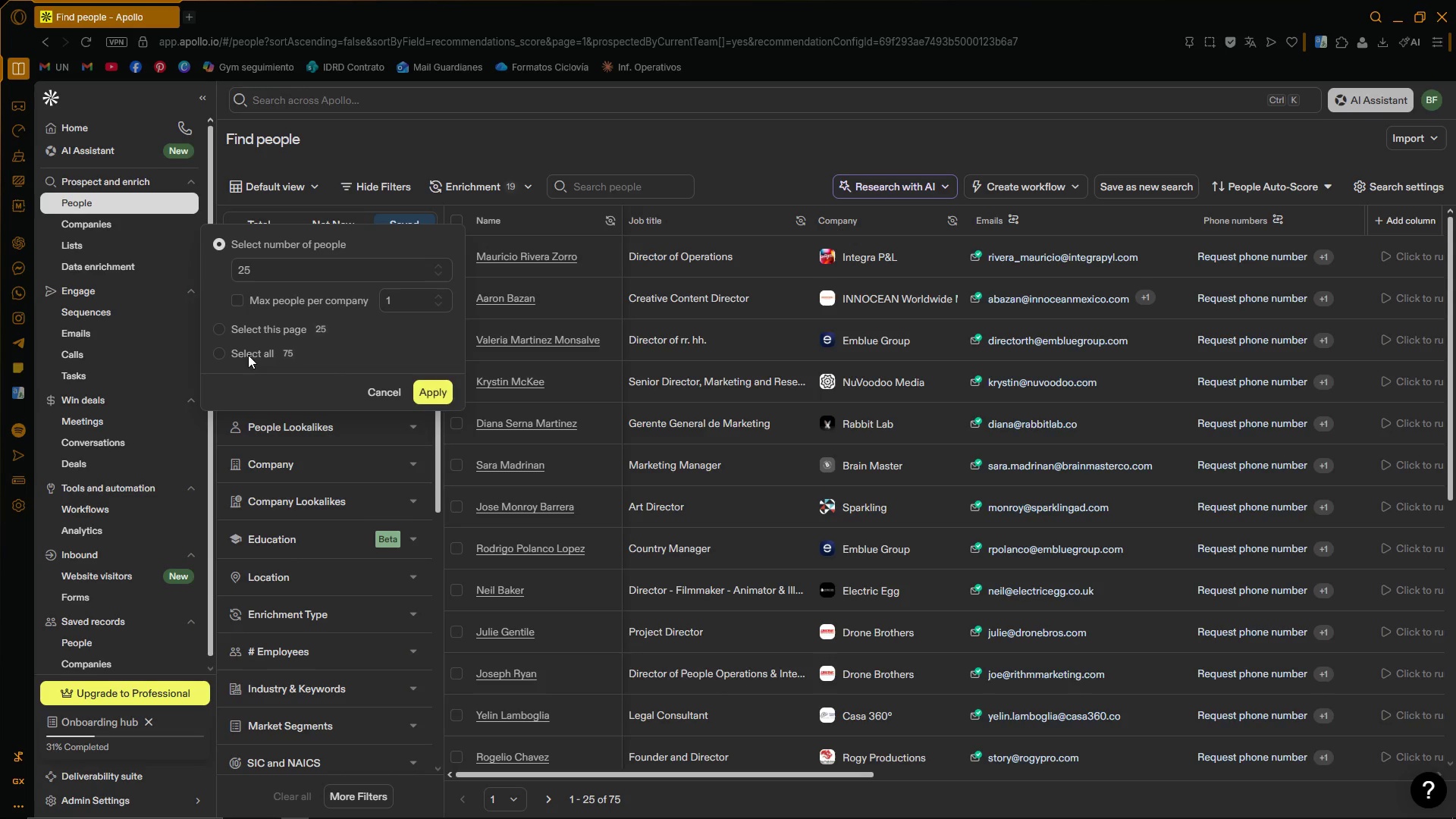 
left_click([246, 352])
 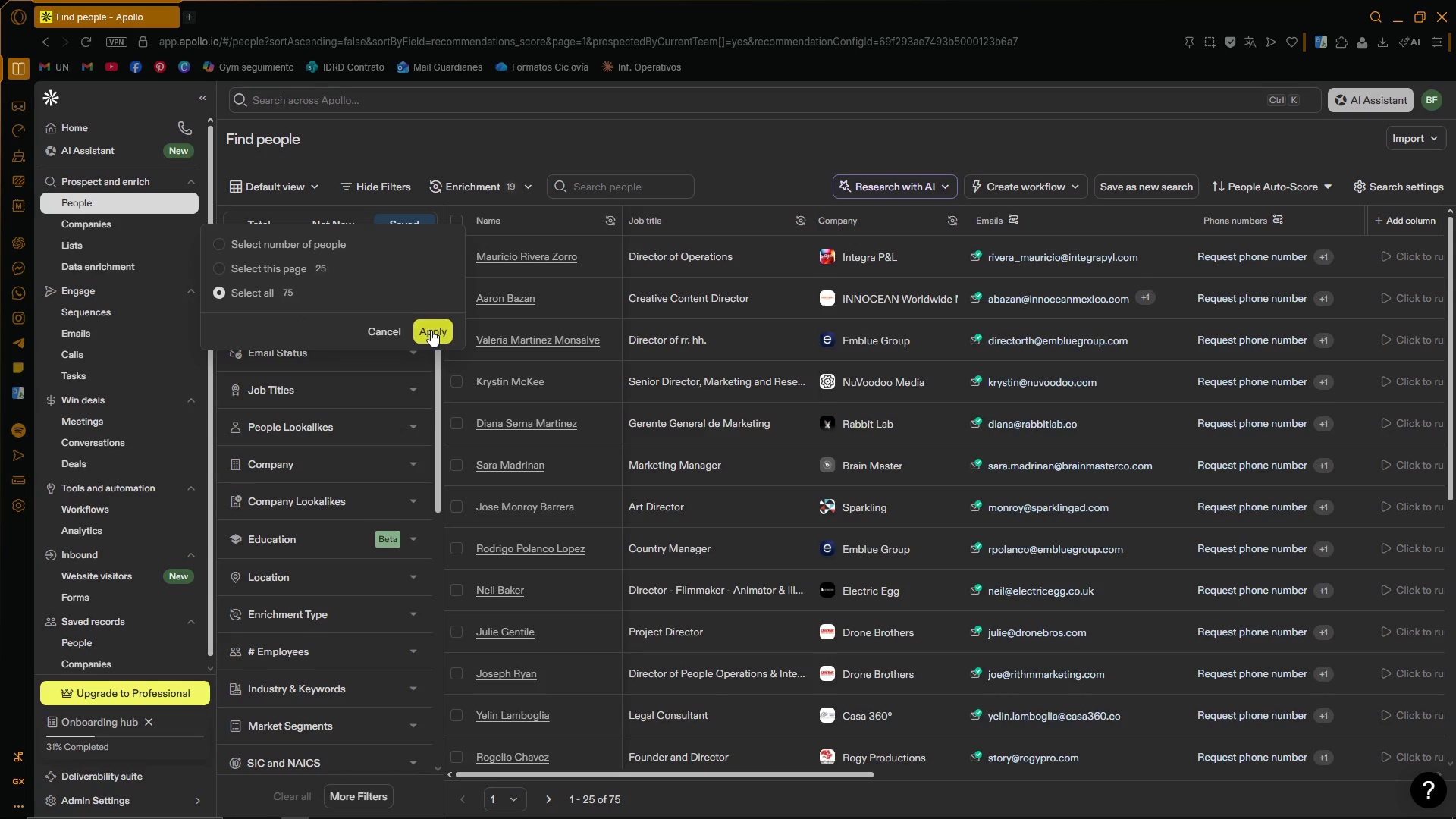 
left_click([431, 330])
 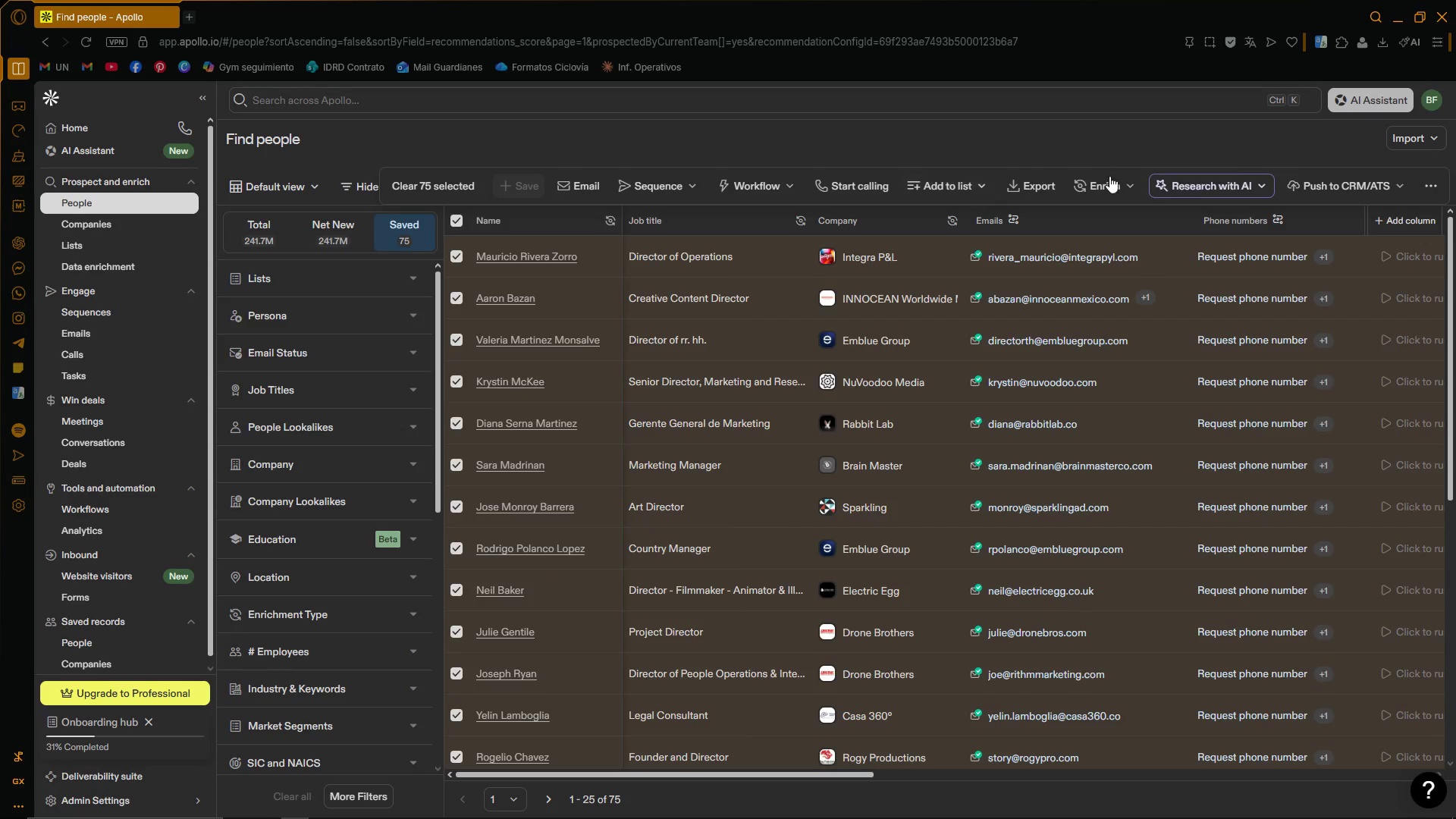 
left_click([1434, 181])
 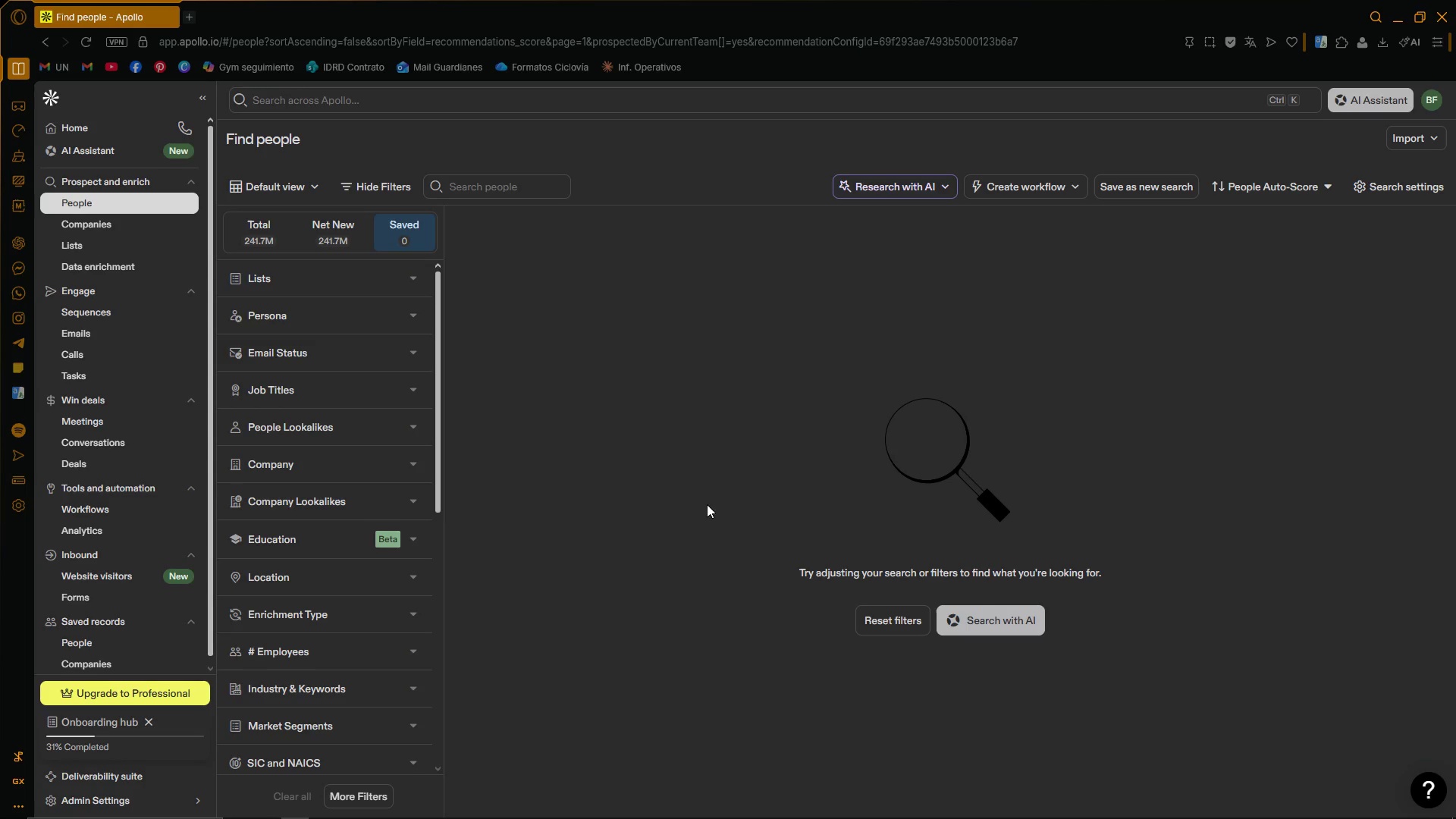 
wait(11.06)
 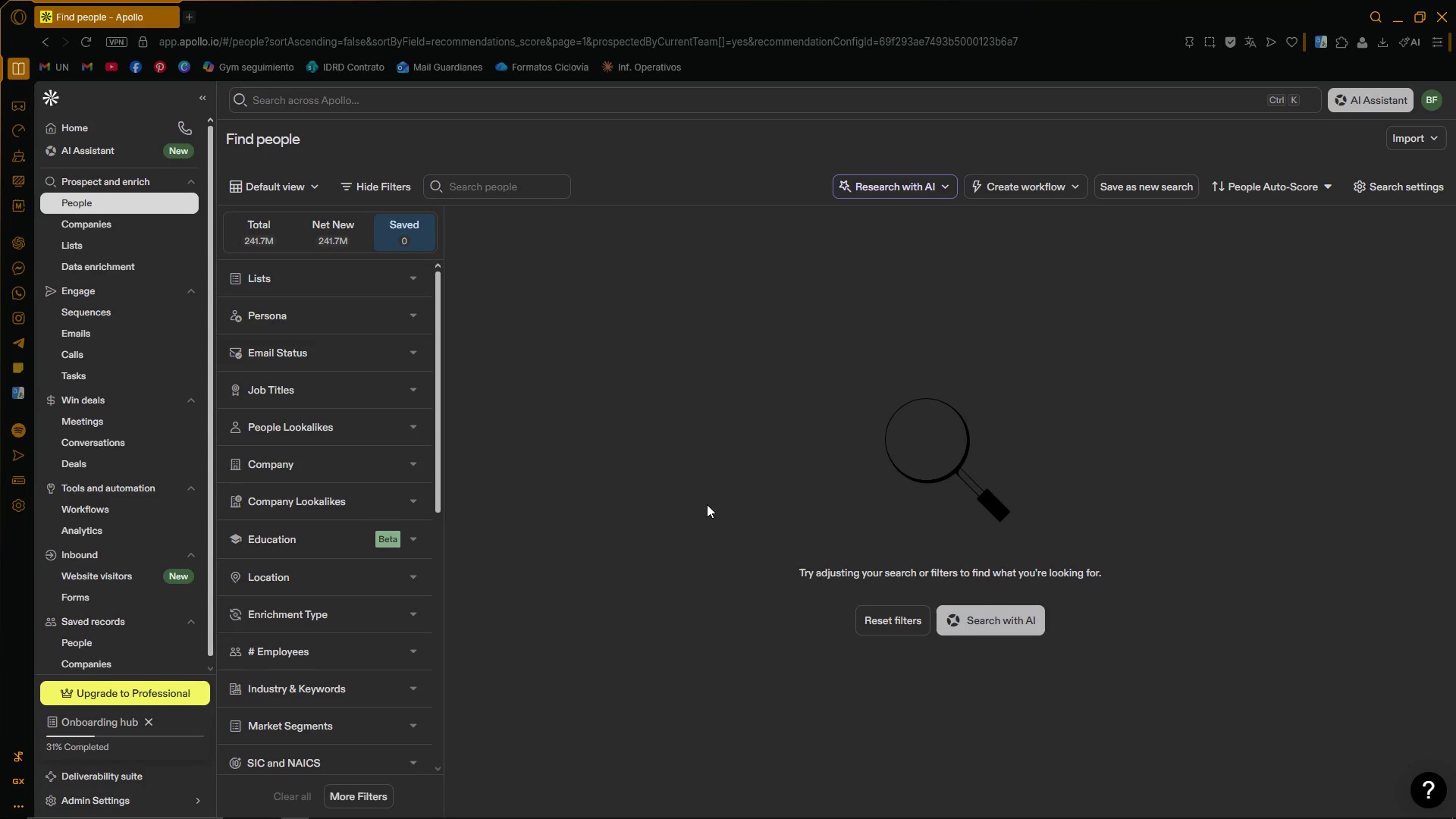 
left_click([1169, 158])
 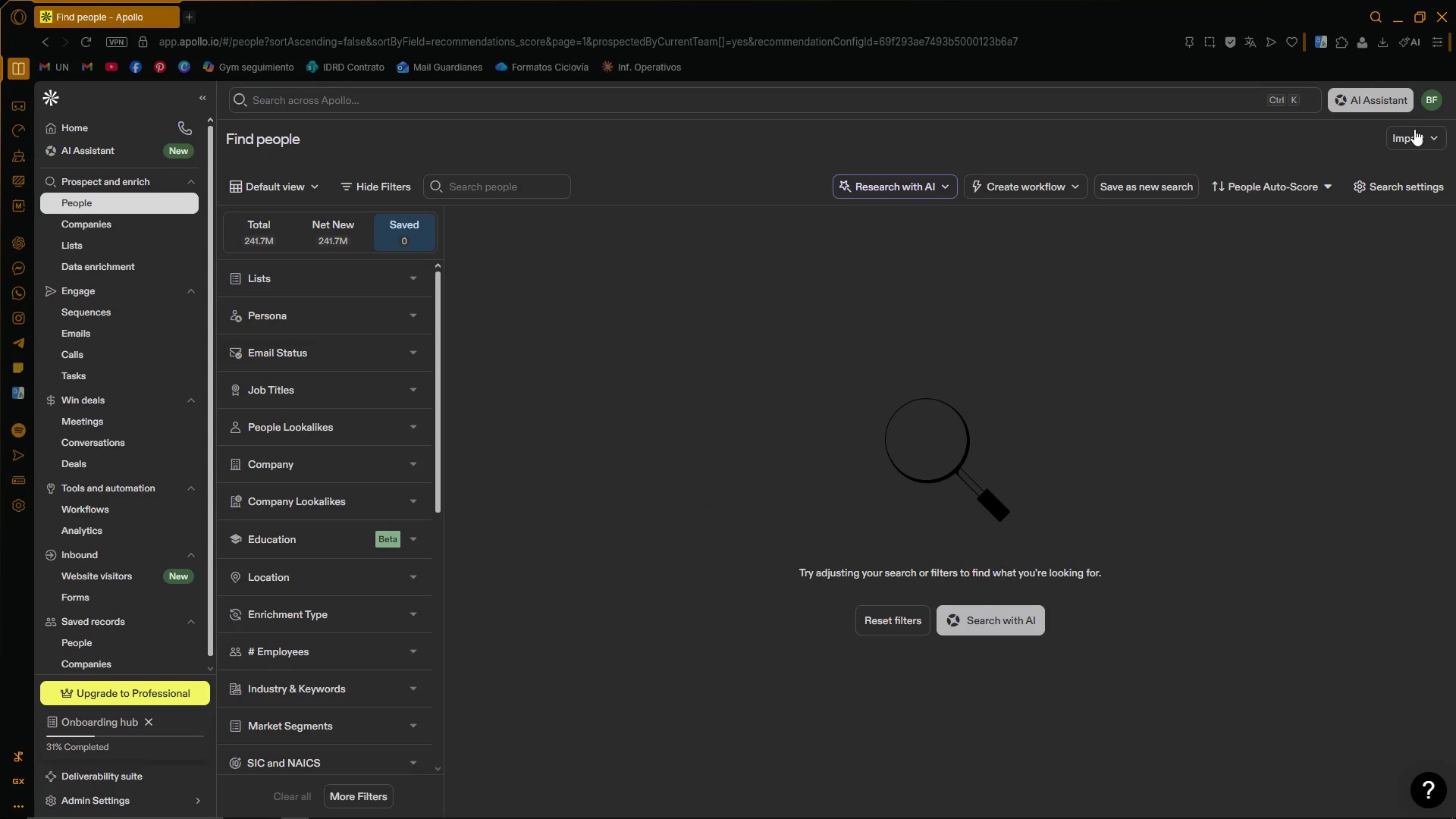 
left_click([1428, 133])
 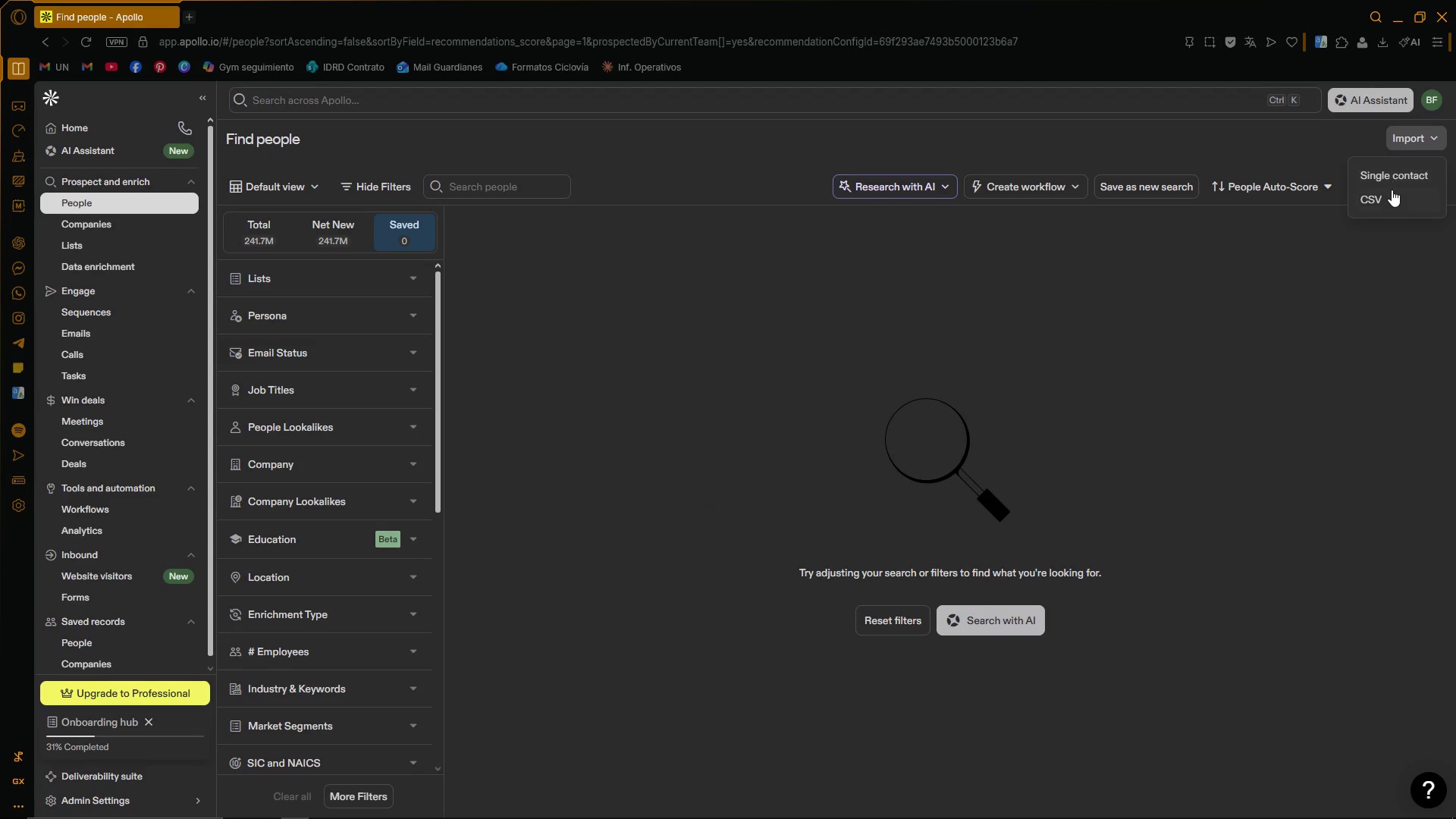 
left_click([1392, 193])
 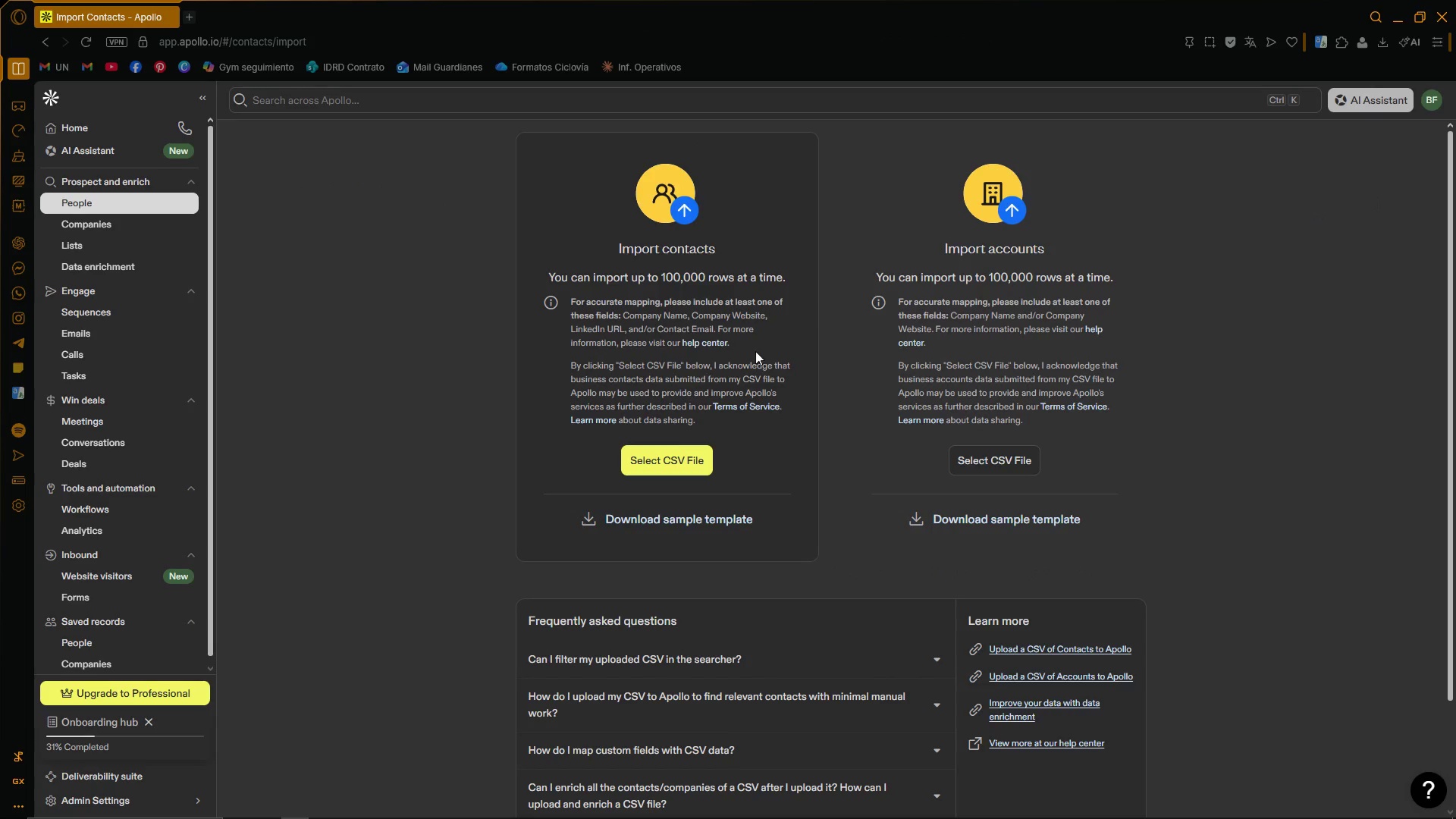 
left_click([673, 456])
 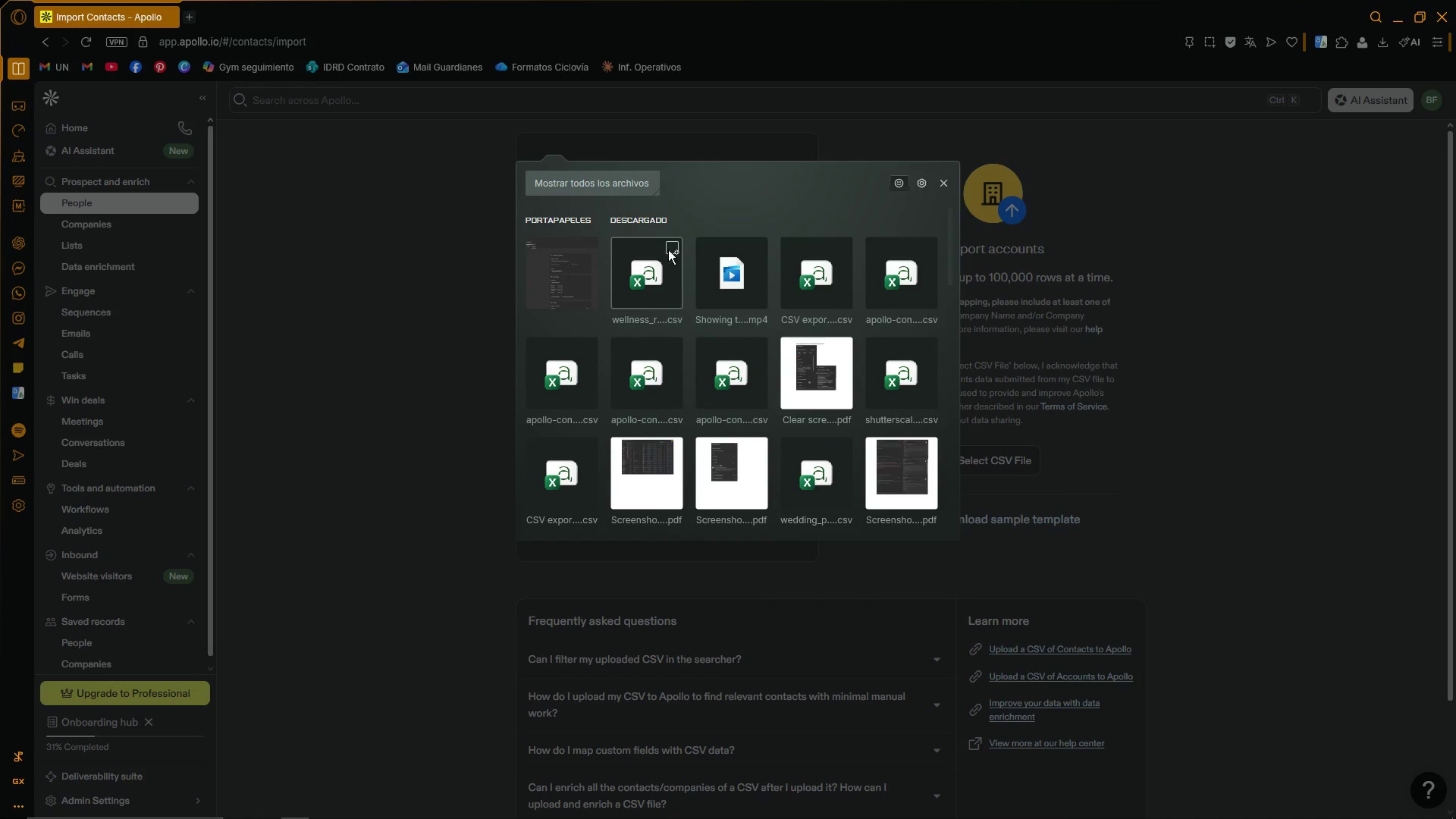 
left_click([673, 245])
 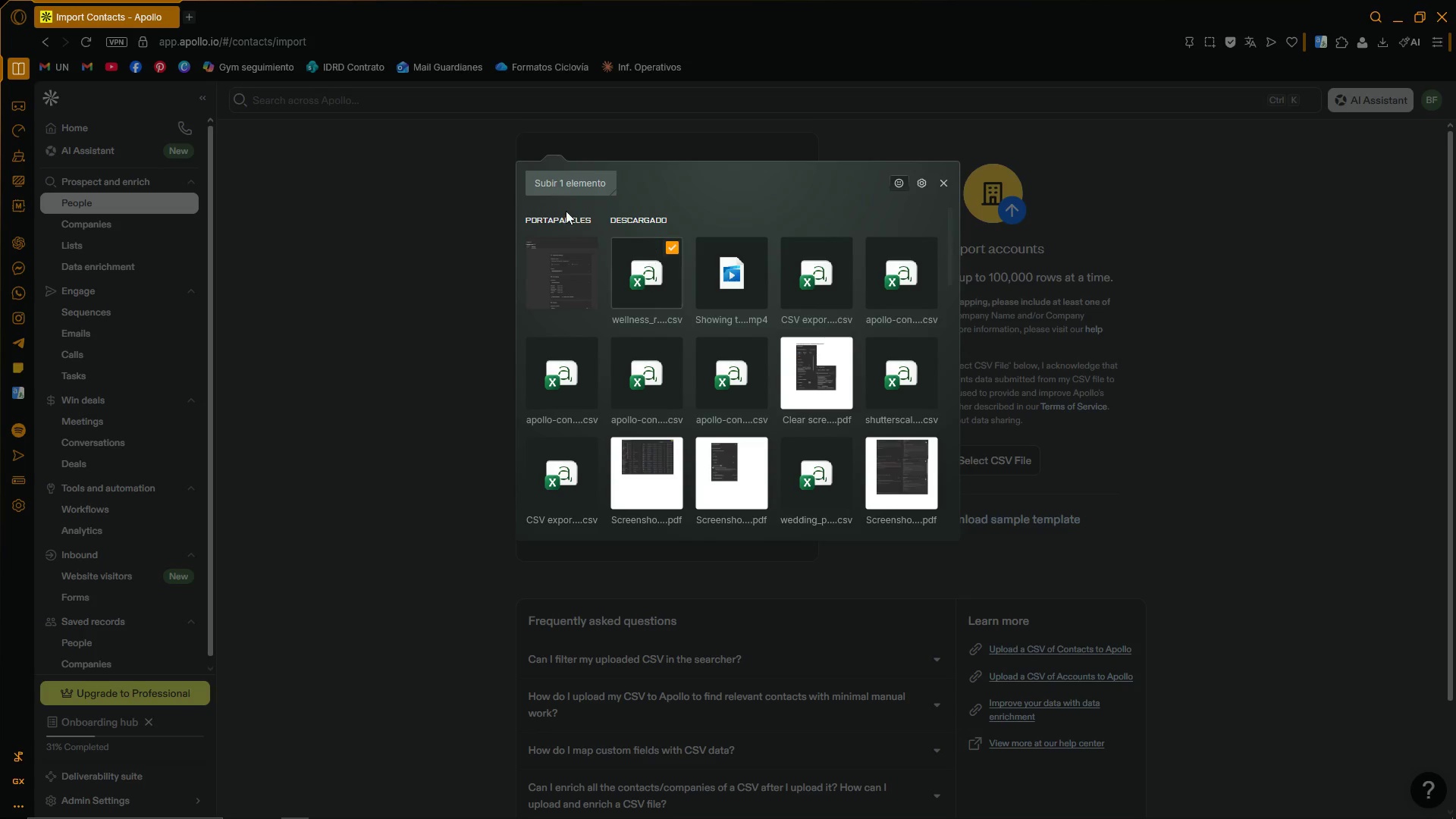 
left_click([567, 183])
 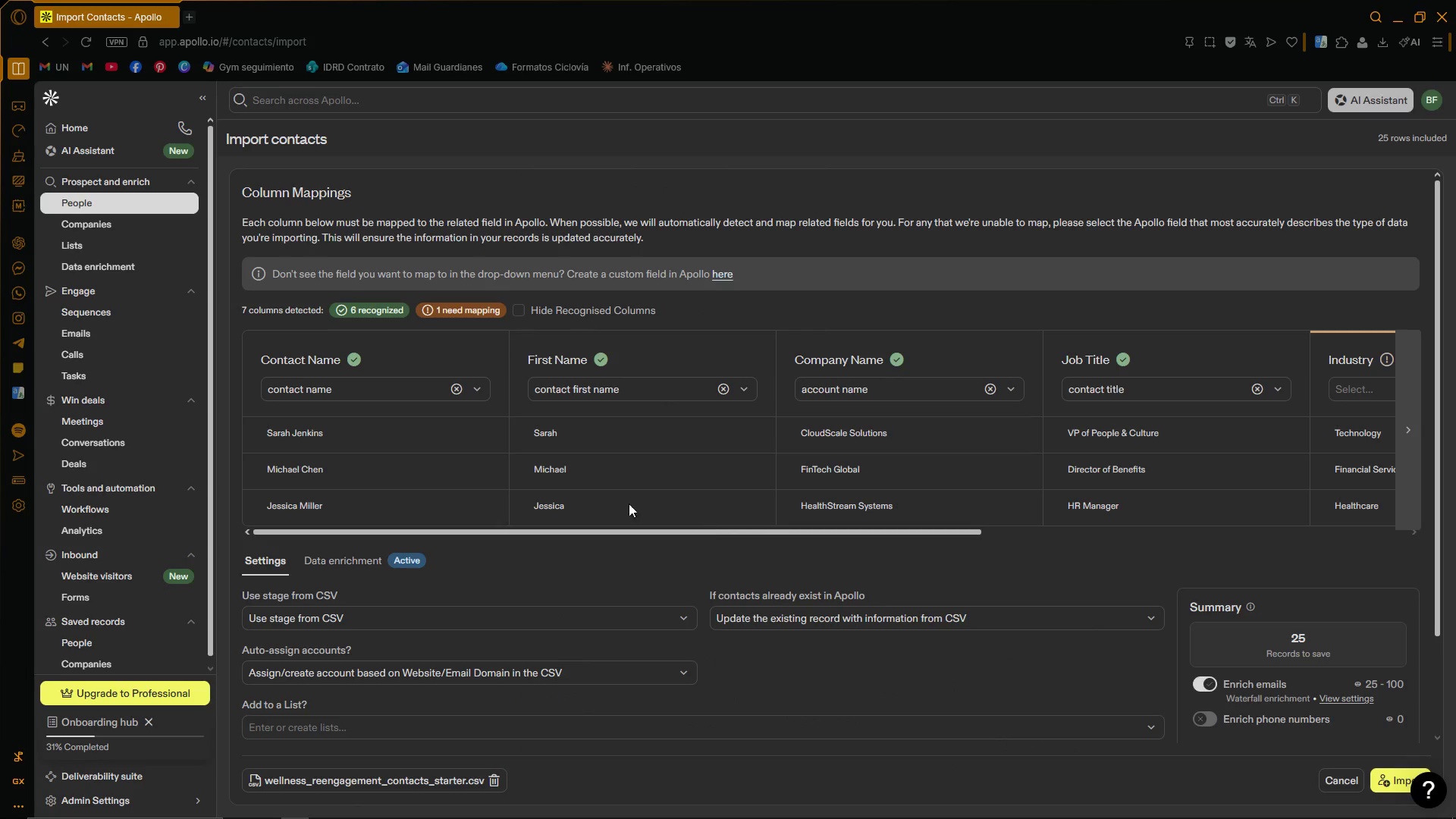 
left_click([522, 309])
 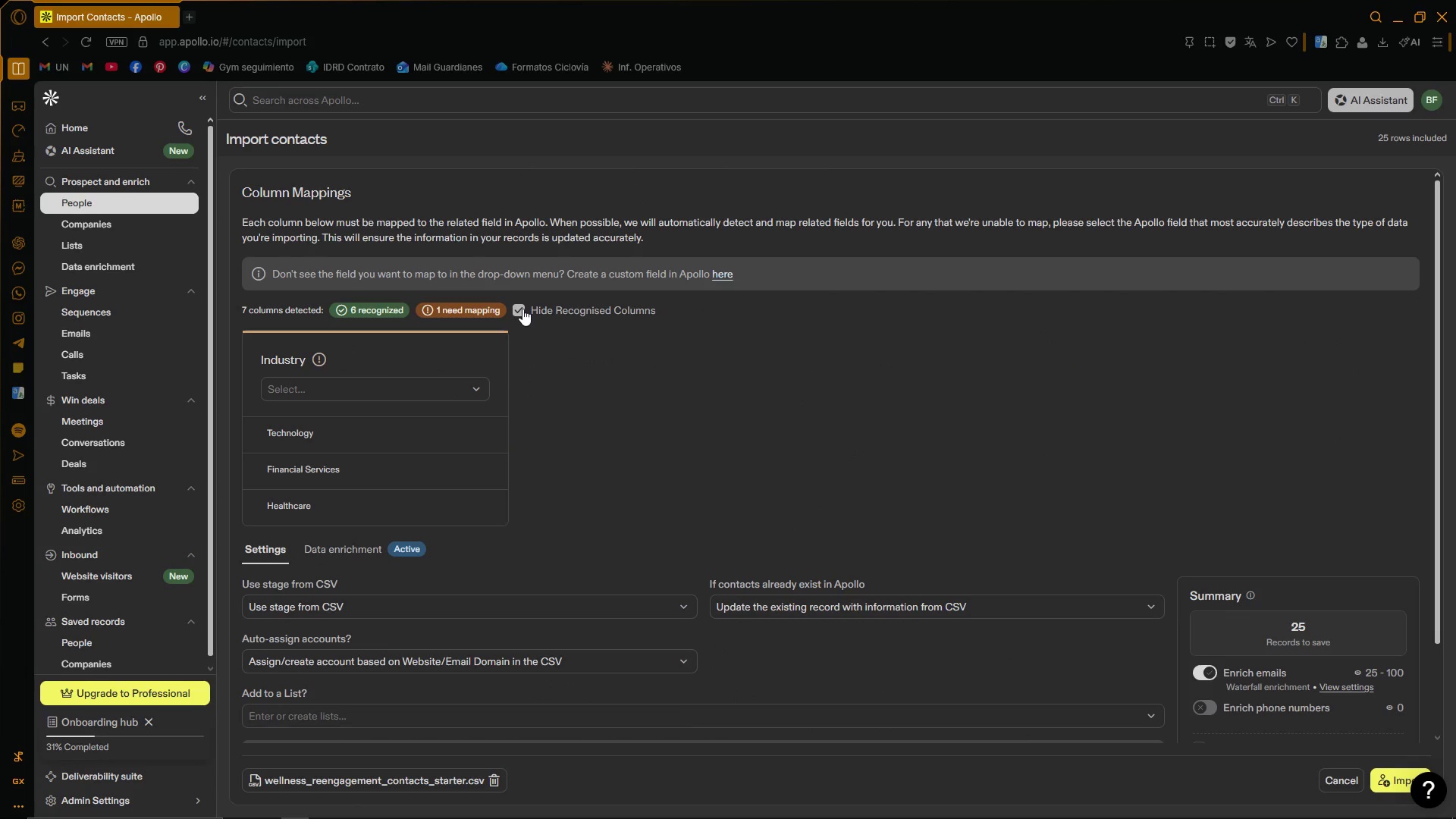 
left_click([522, 309])
 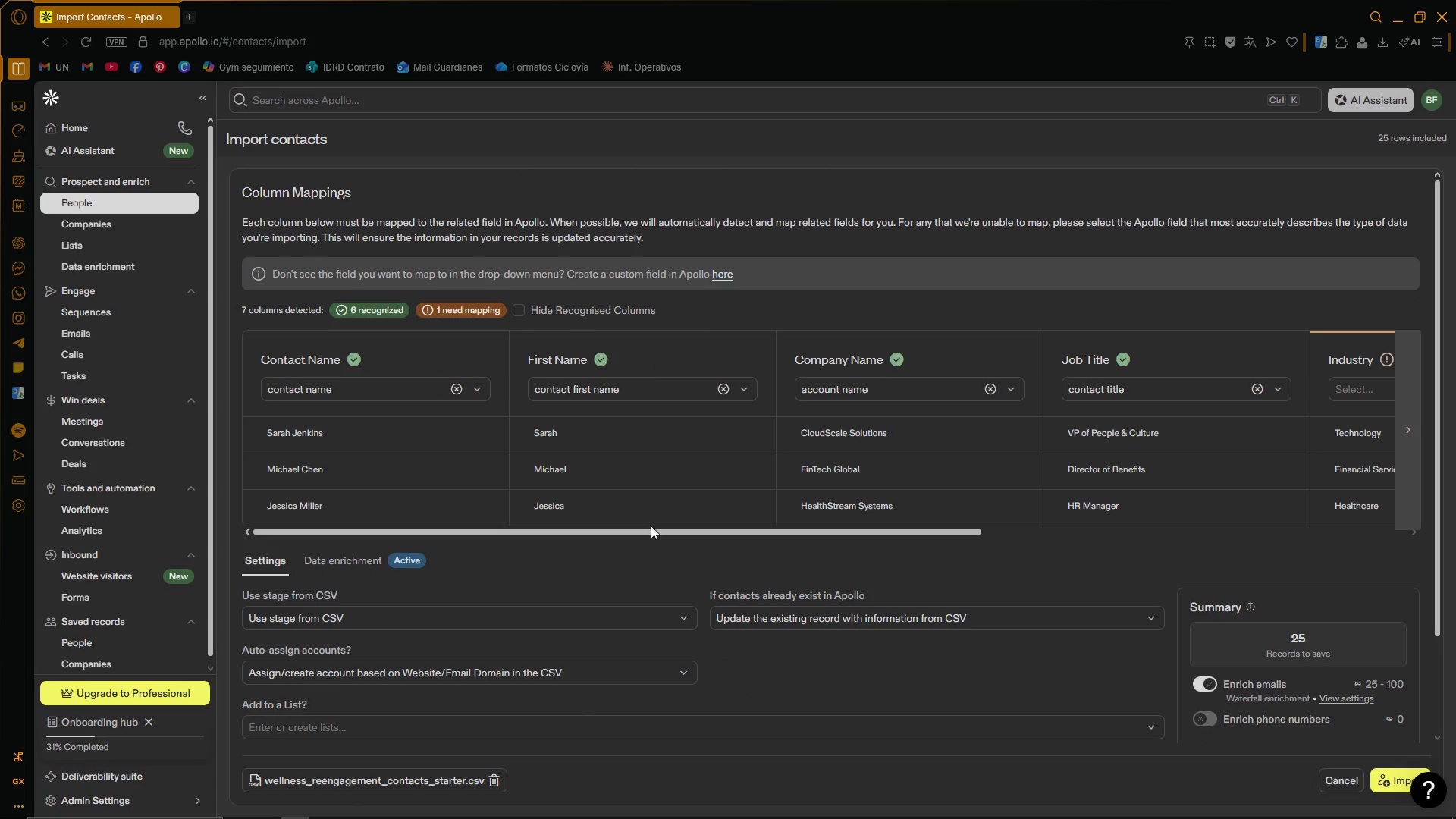 
left_click_drag(start_coordinate=[652, 534], to_coordinate=[1173, 540])
 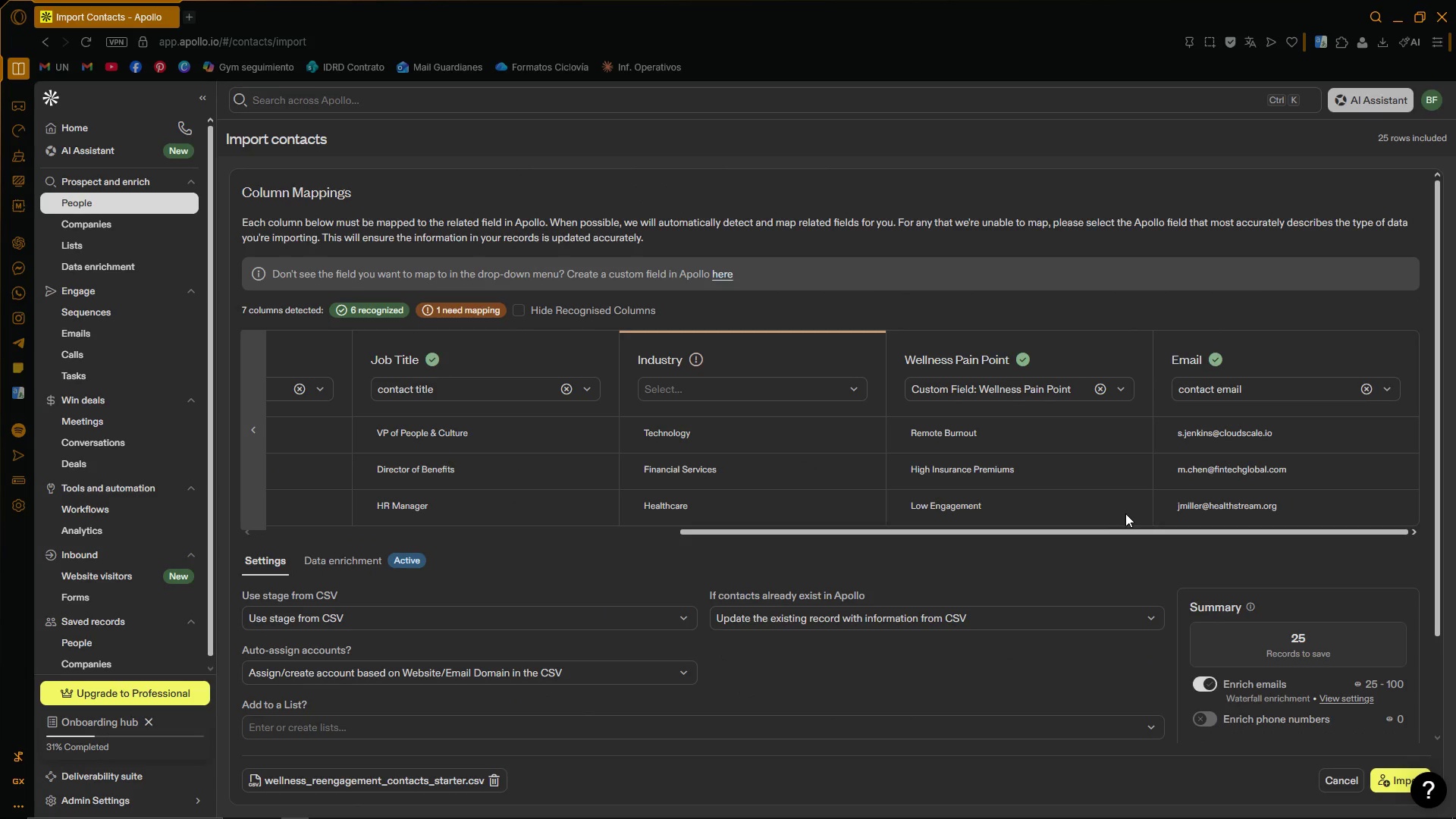 
left_click_drag(start_coordinate=[1123, 532], to_coordinate=[652, 507])
 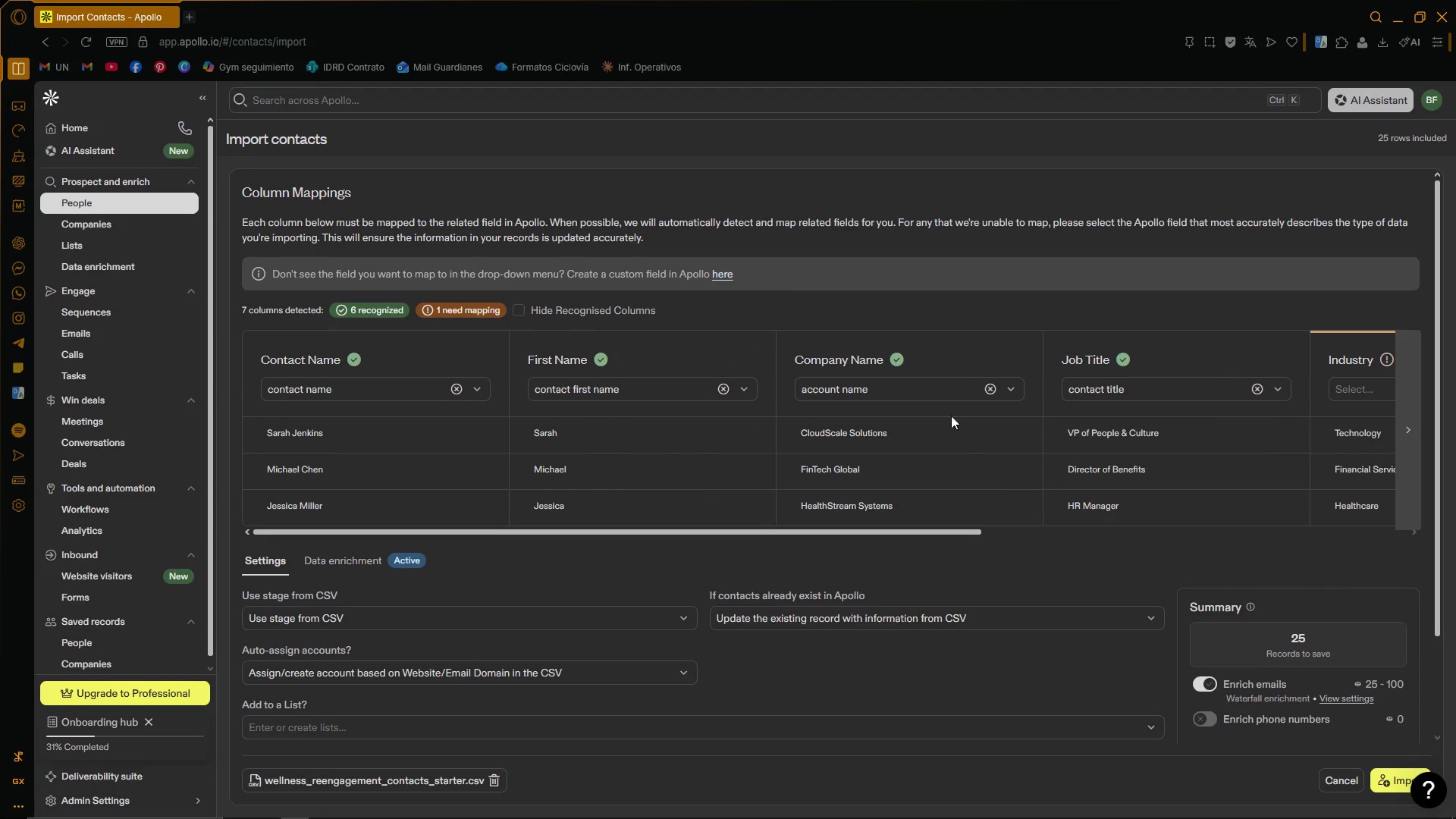 
scroll: coordinate [970, 425], scroll_direction: down, amount: 2.0
 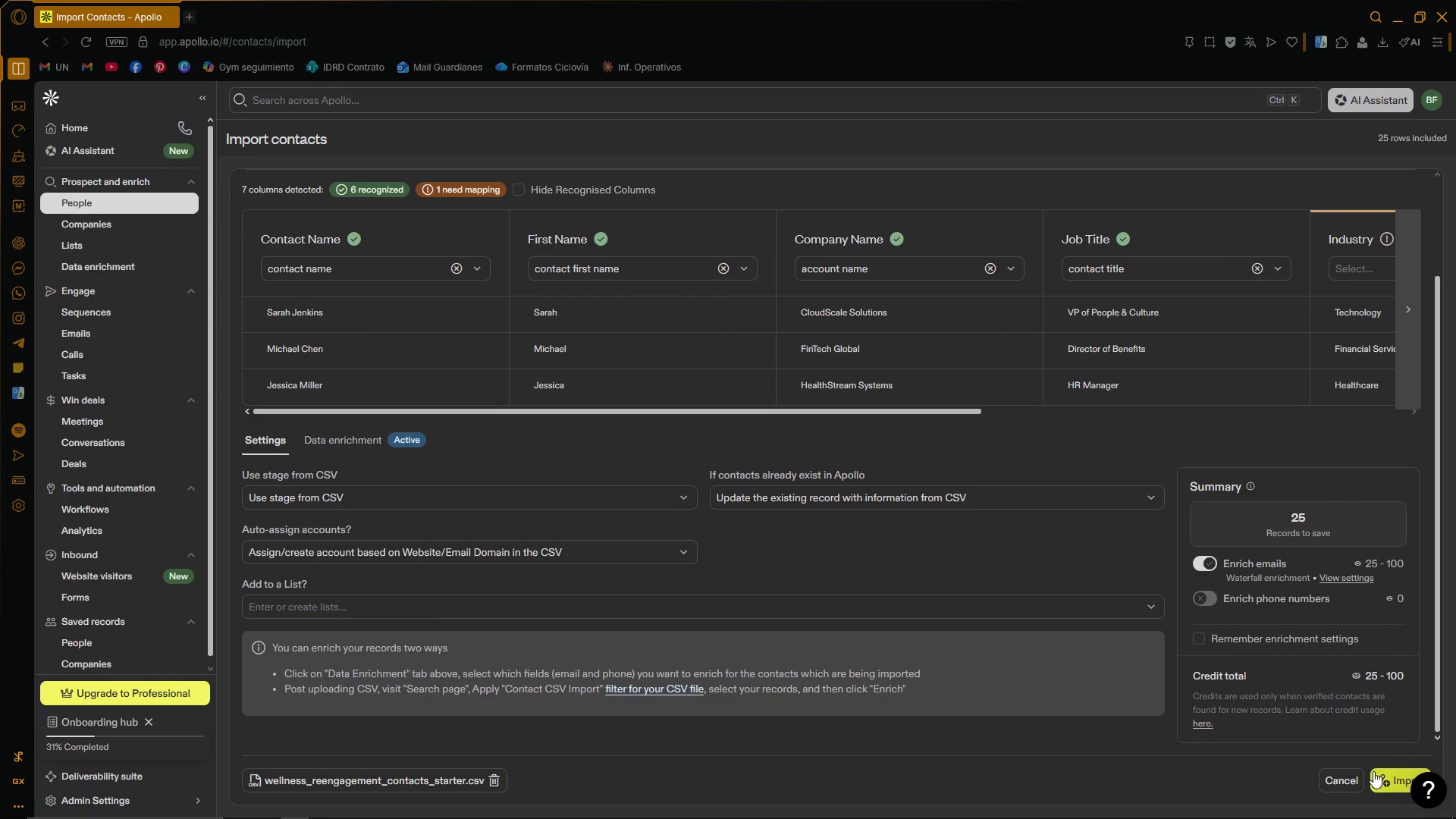 
left_click([1375, 771])
 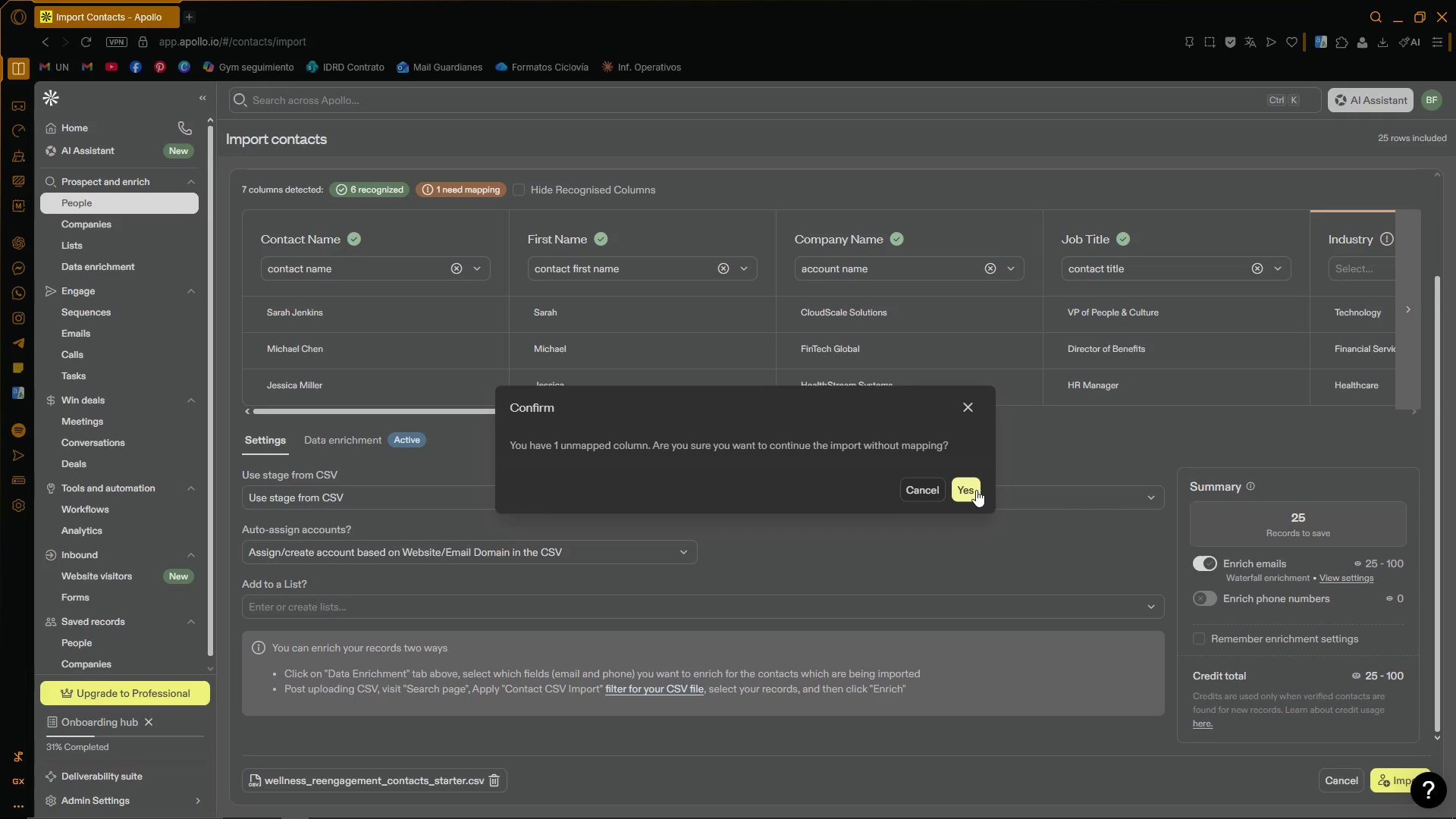 
left_click([976, 490])
 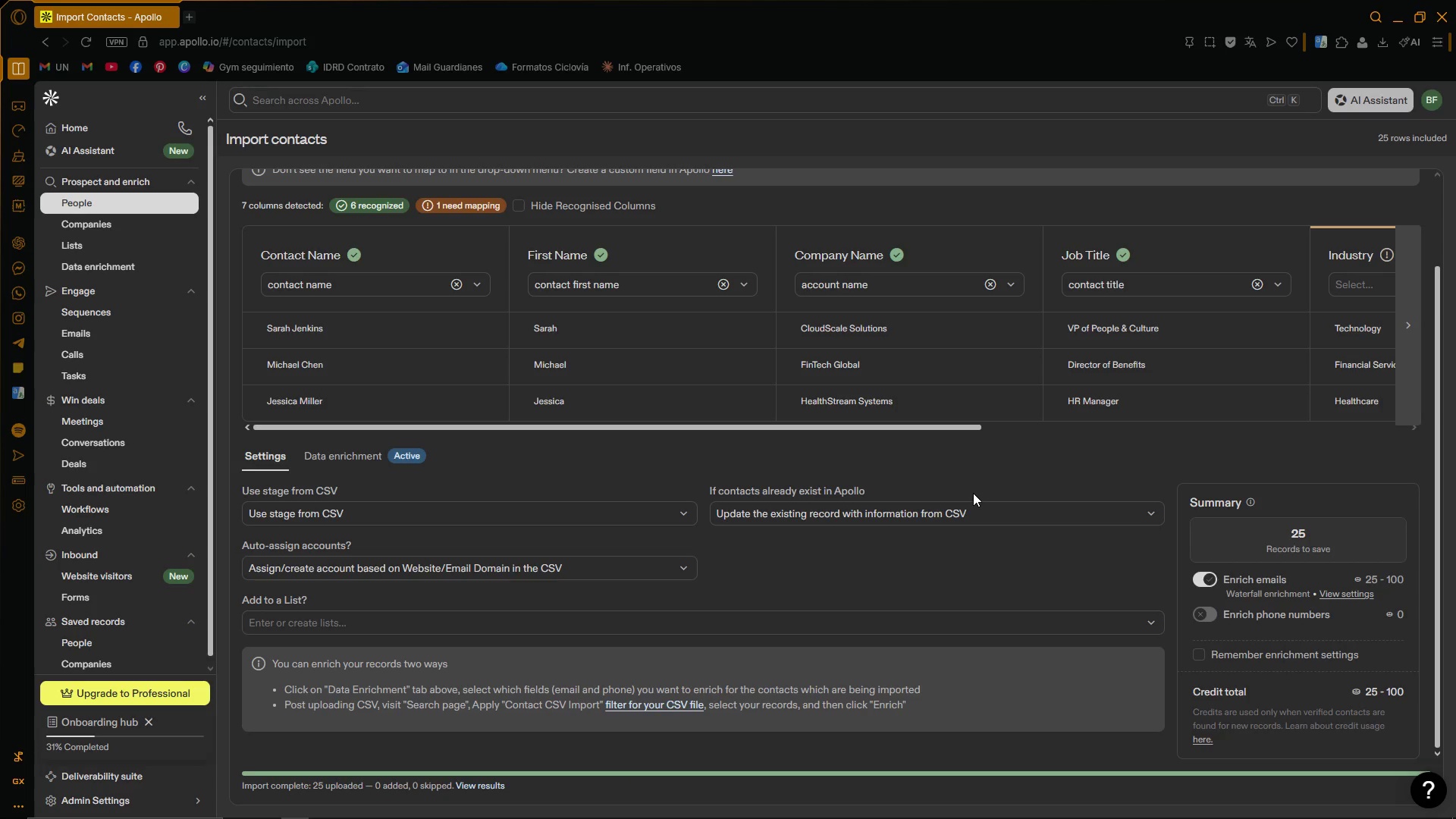 
wait(18.95)
 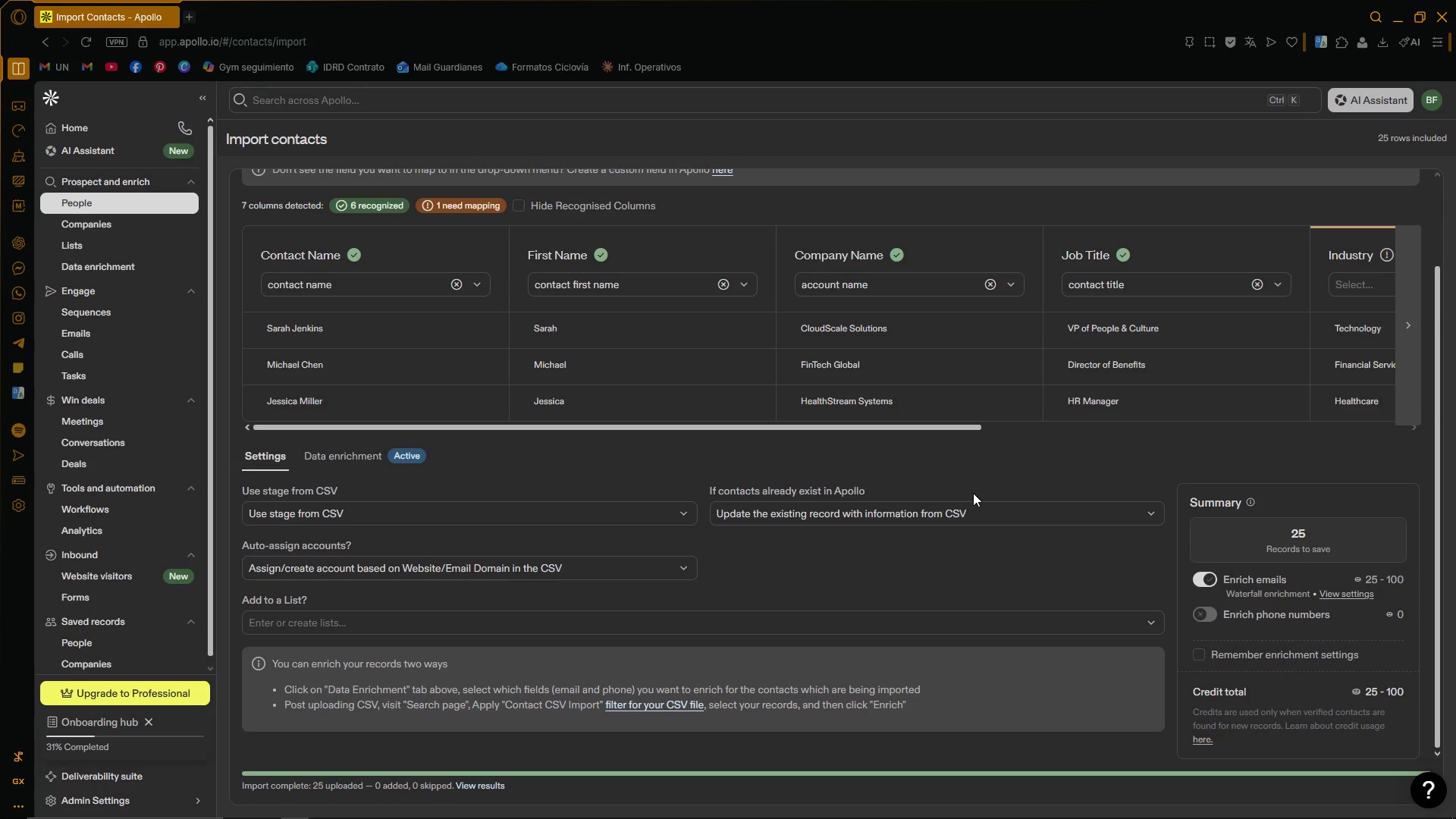 
scroll: coordinate [938, 560], scroll_direction: up, amount: 3.0
 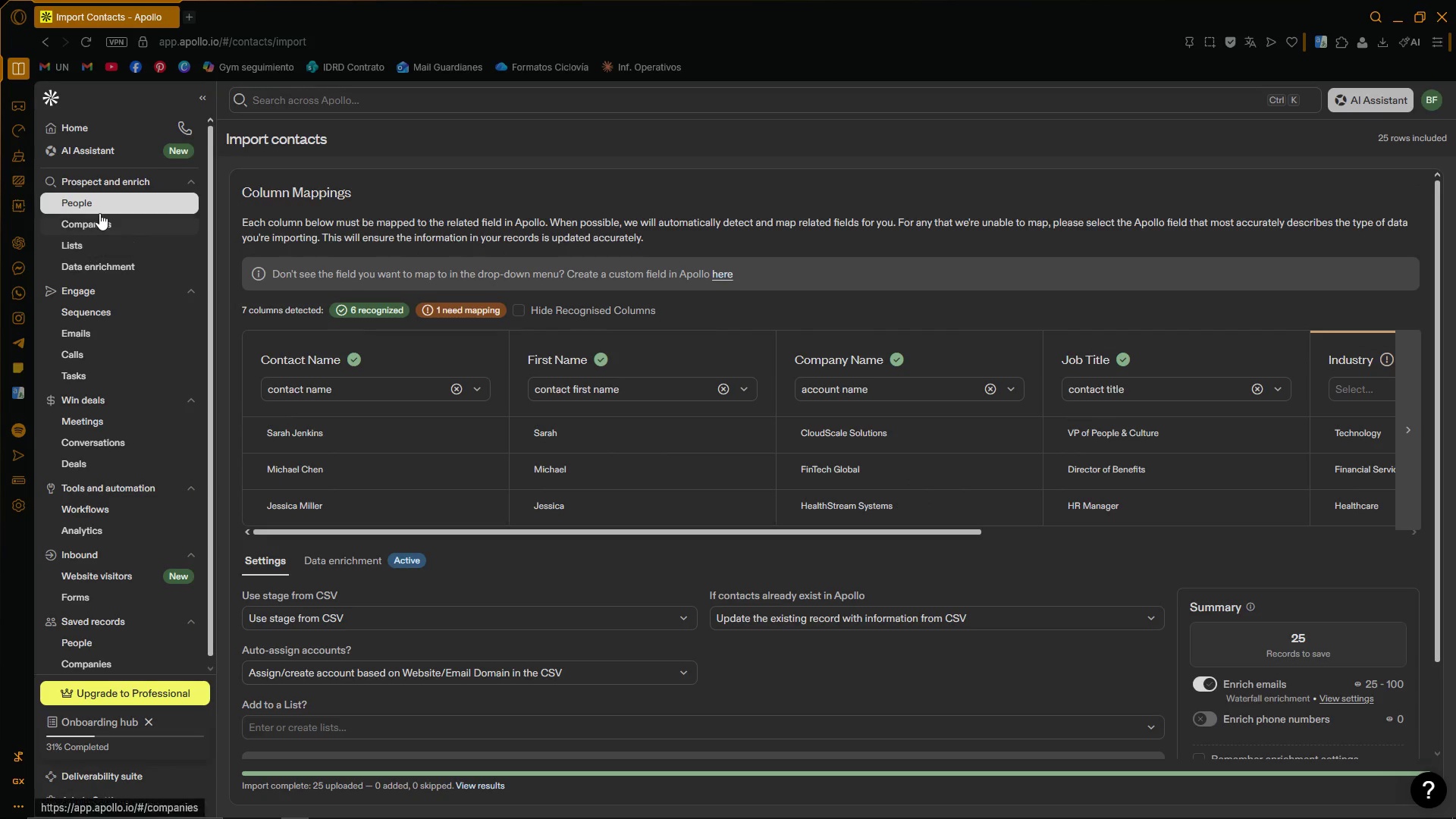 
left_click([102, 221])
 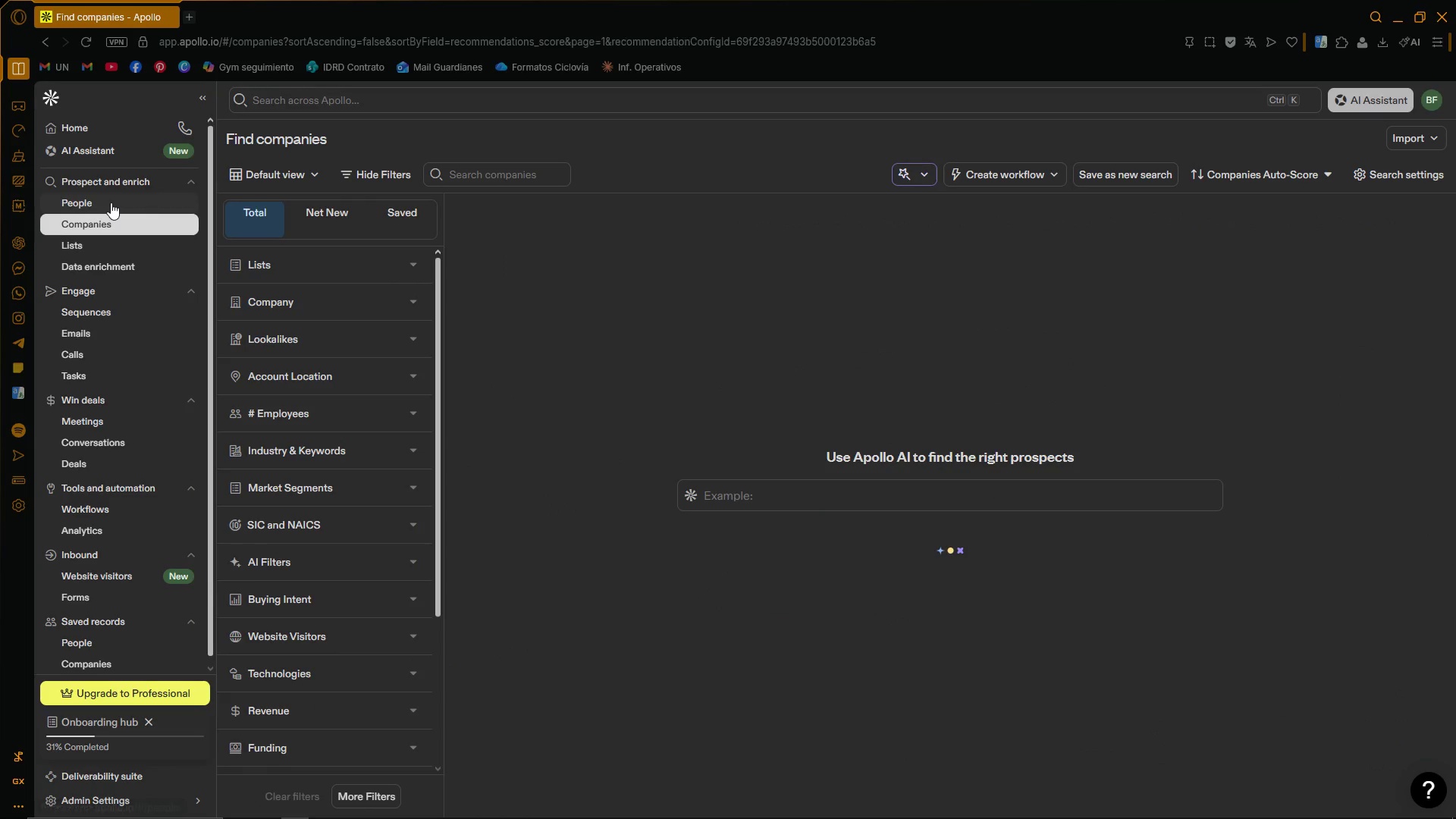 
left_click([111, 206])
 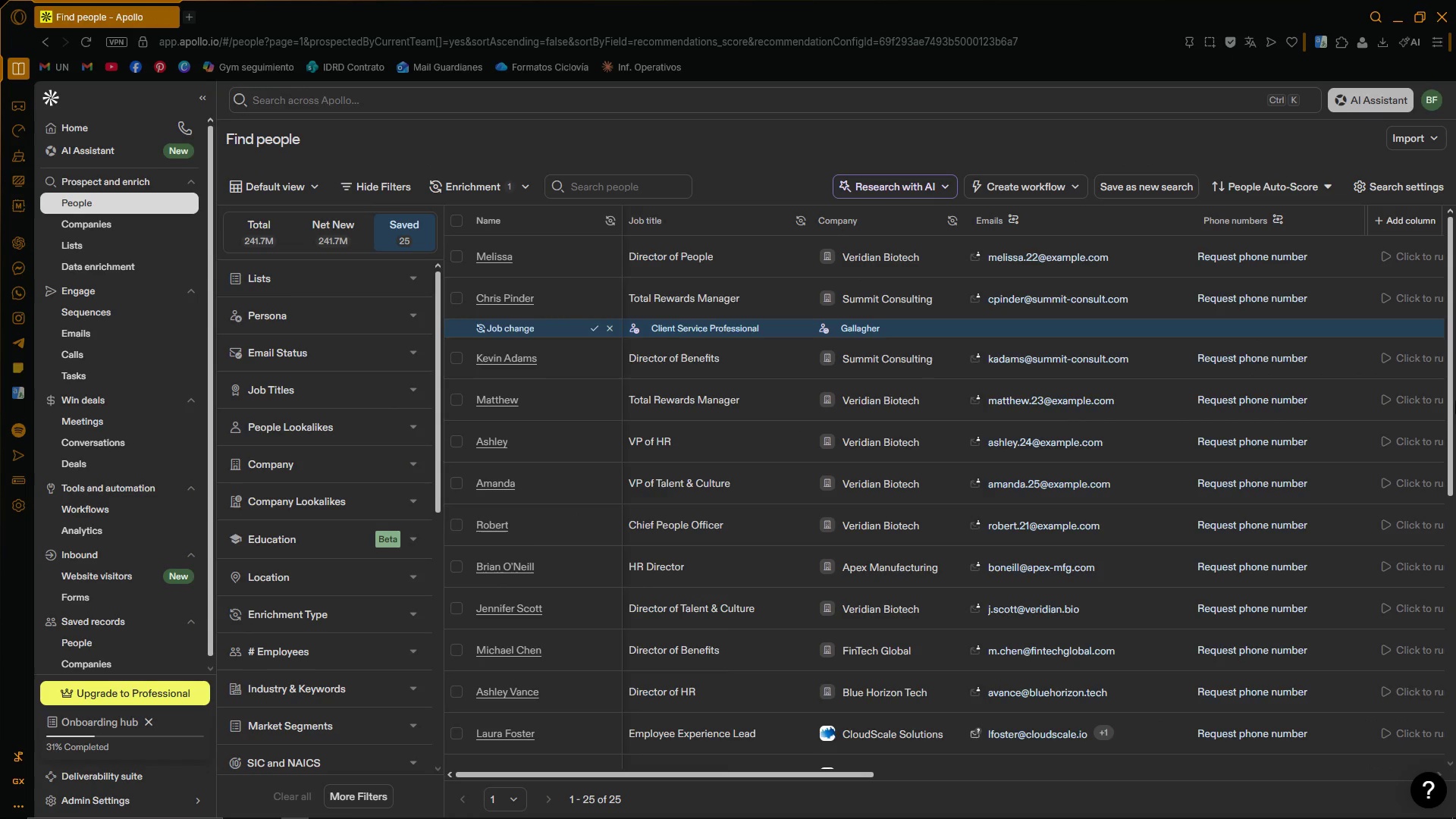 
wait(6.58)
 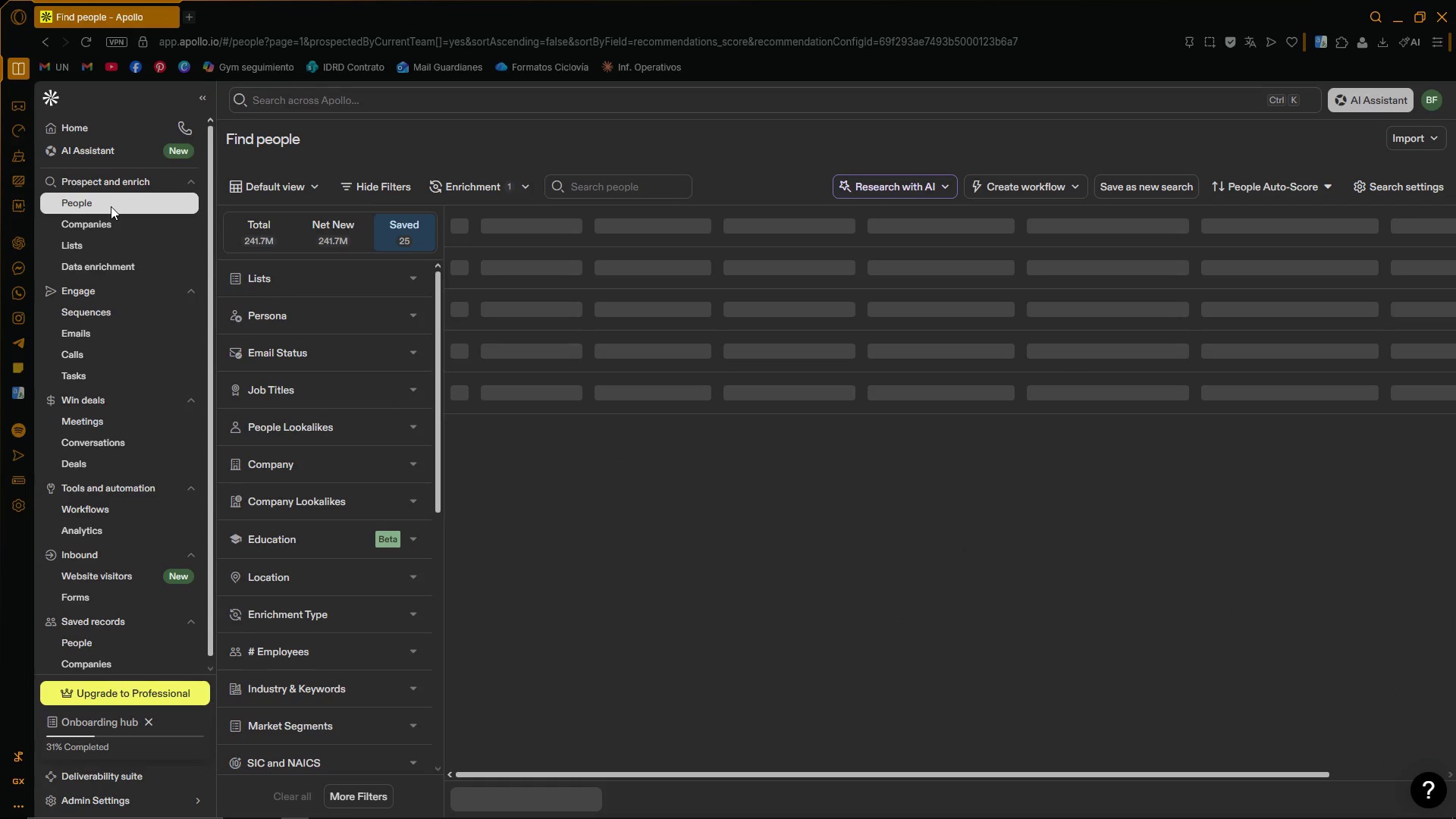 
scroll: coordinate [1413, 372], scroll_direction: down, amount: 2.0
 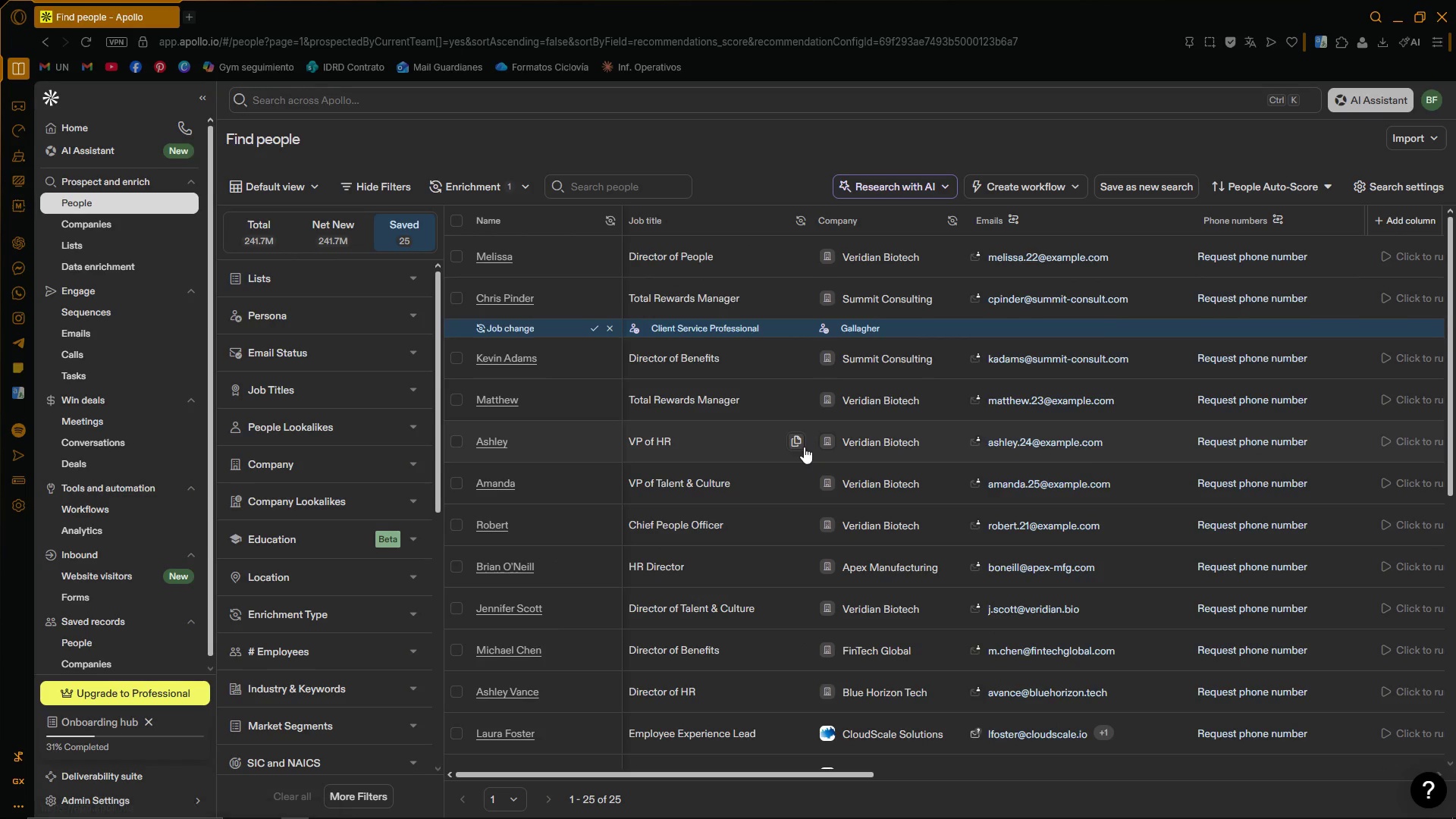 
mouse_move([856, 444])
 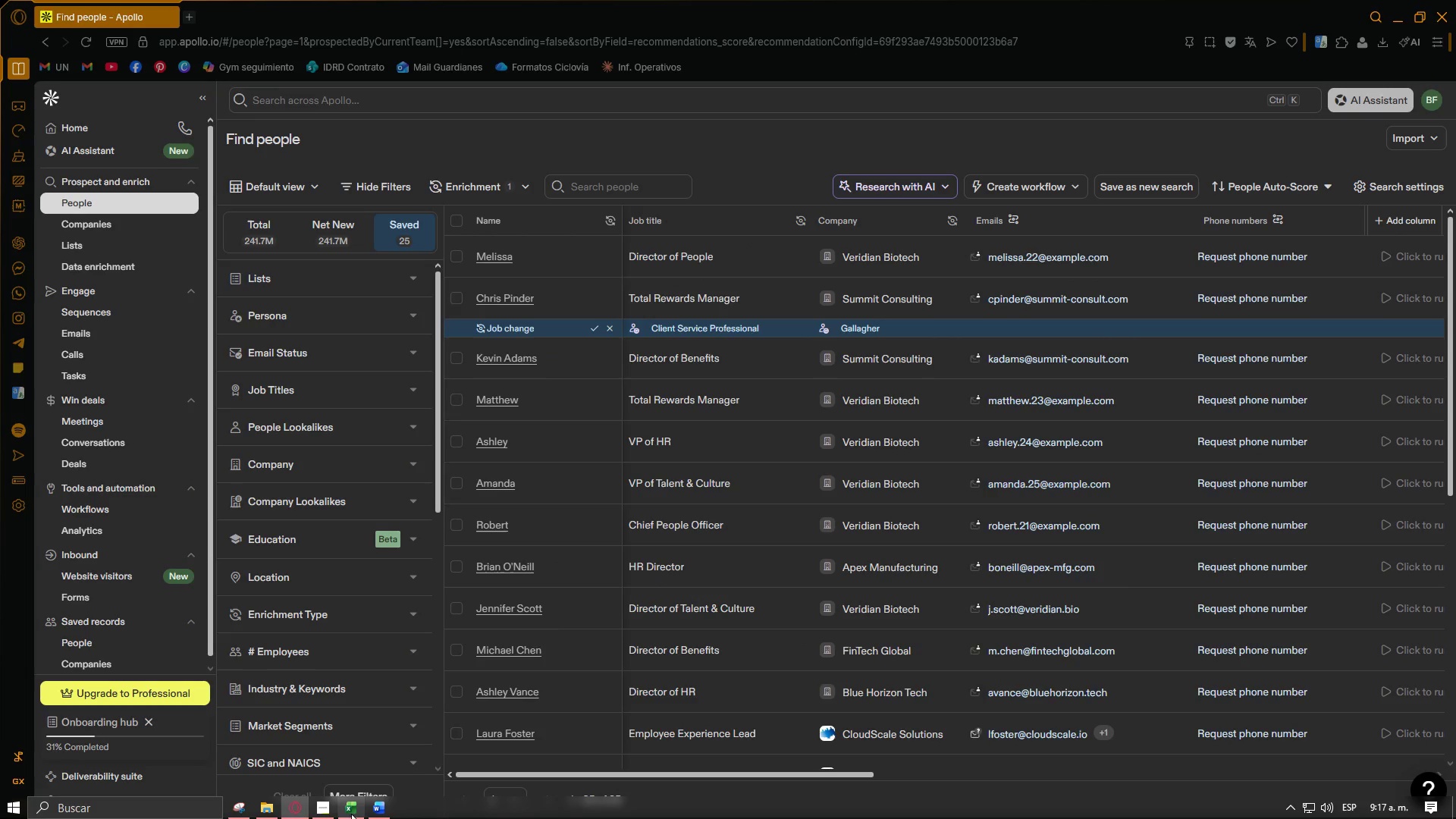 
wait(6.56)
 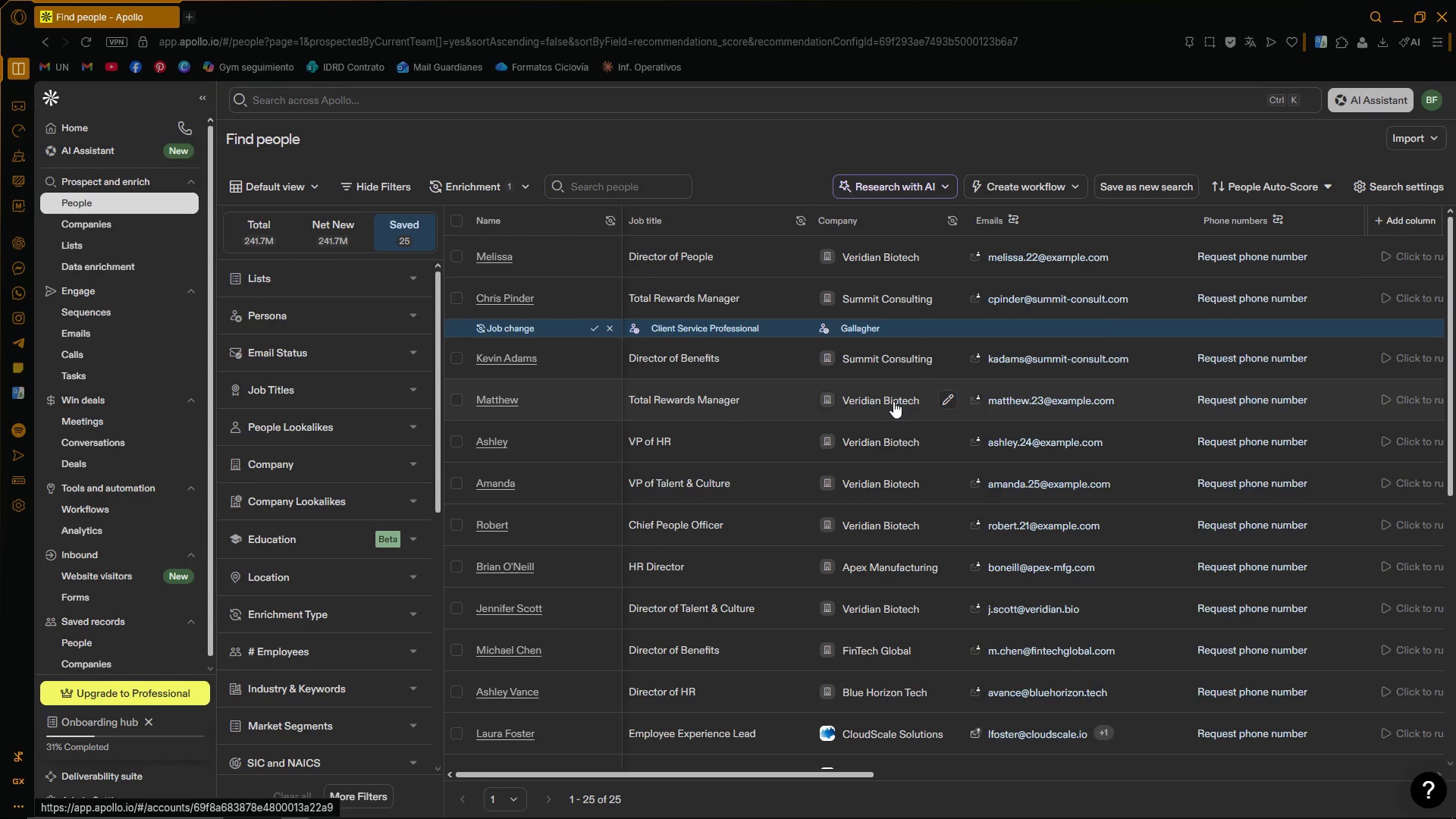 
left_click_drag(start_coordinate=[560, 57], to_coordinate=[958, 47])
 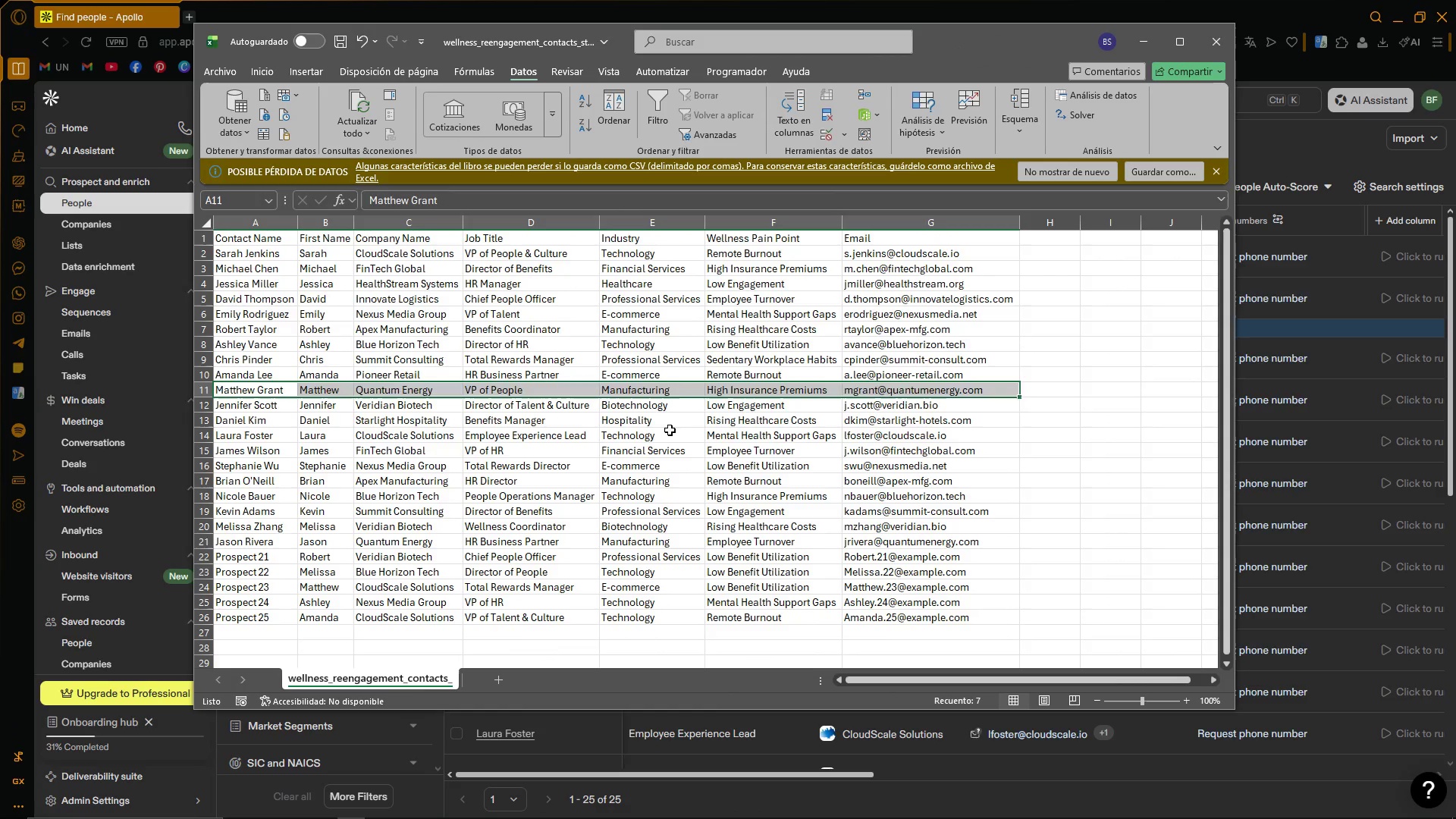 
left_click([642, 457])
 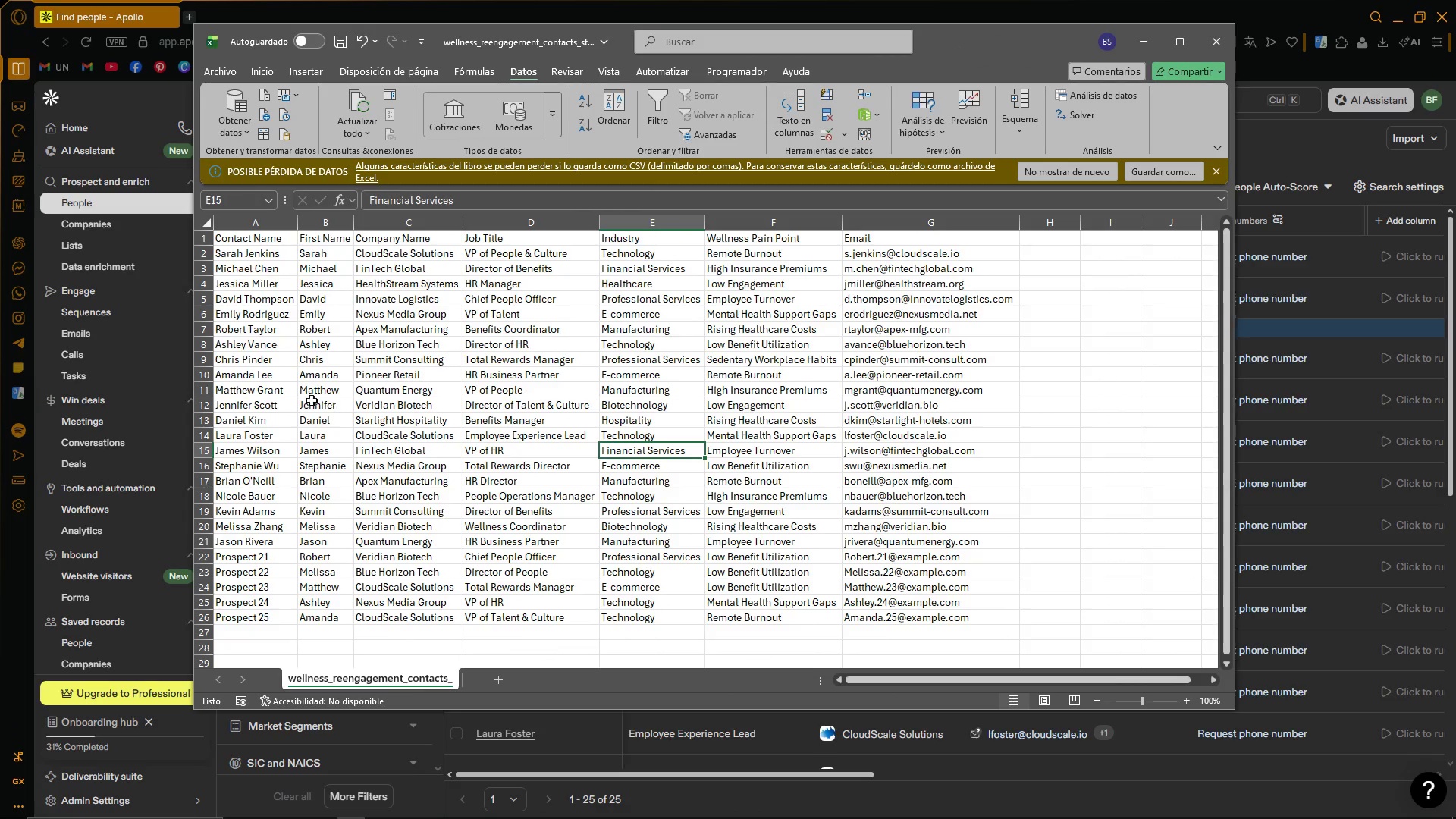 
left_click([318, 394])
 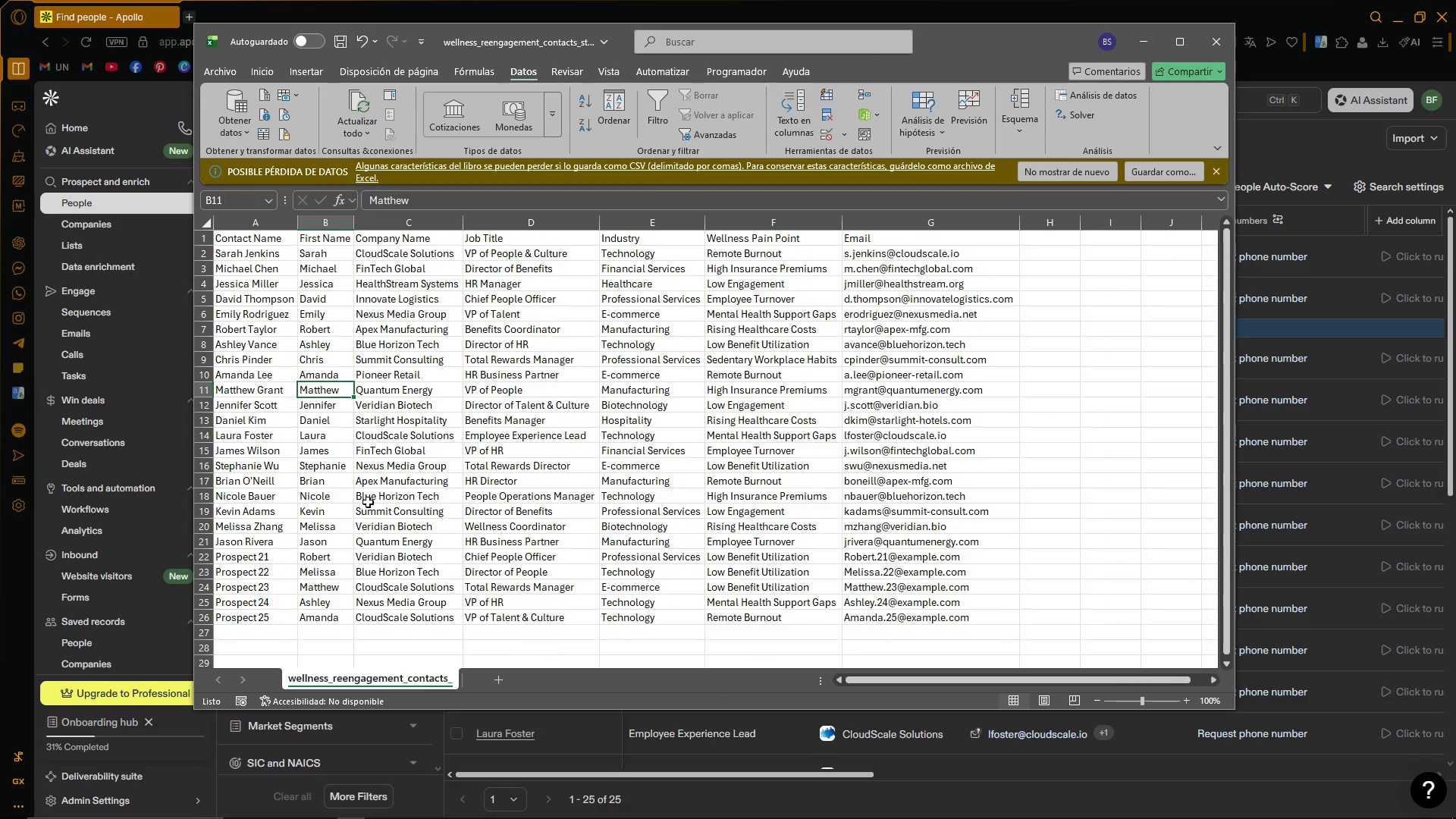 
left_click([330, 590])
 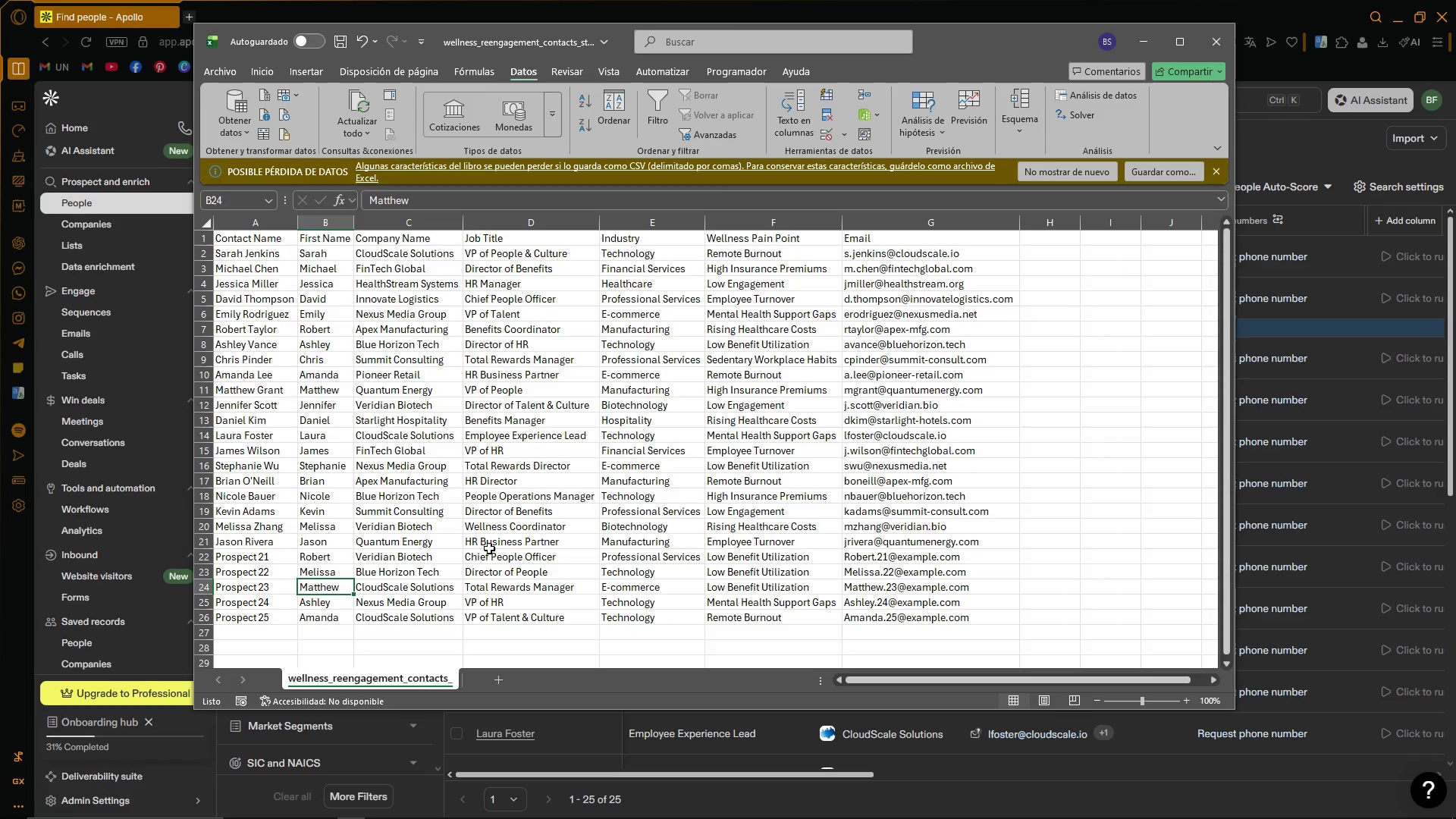 
wait(5.38)
 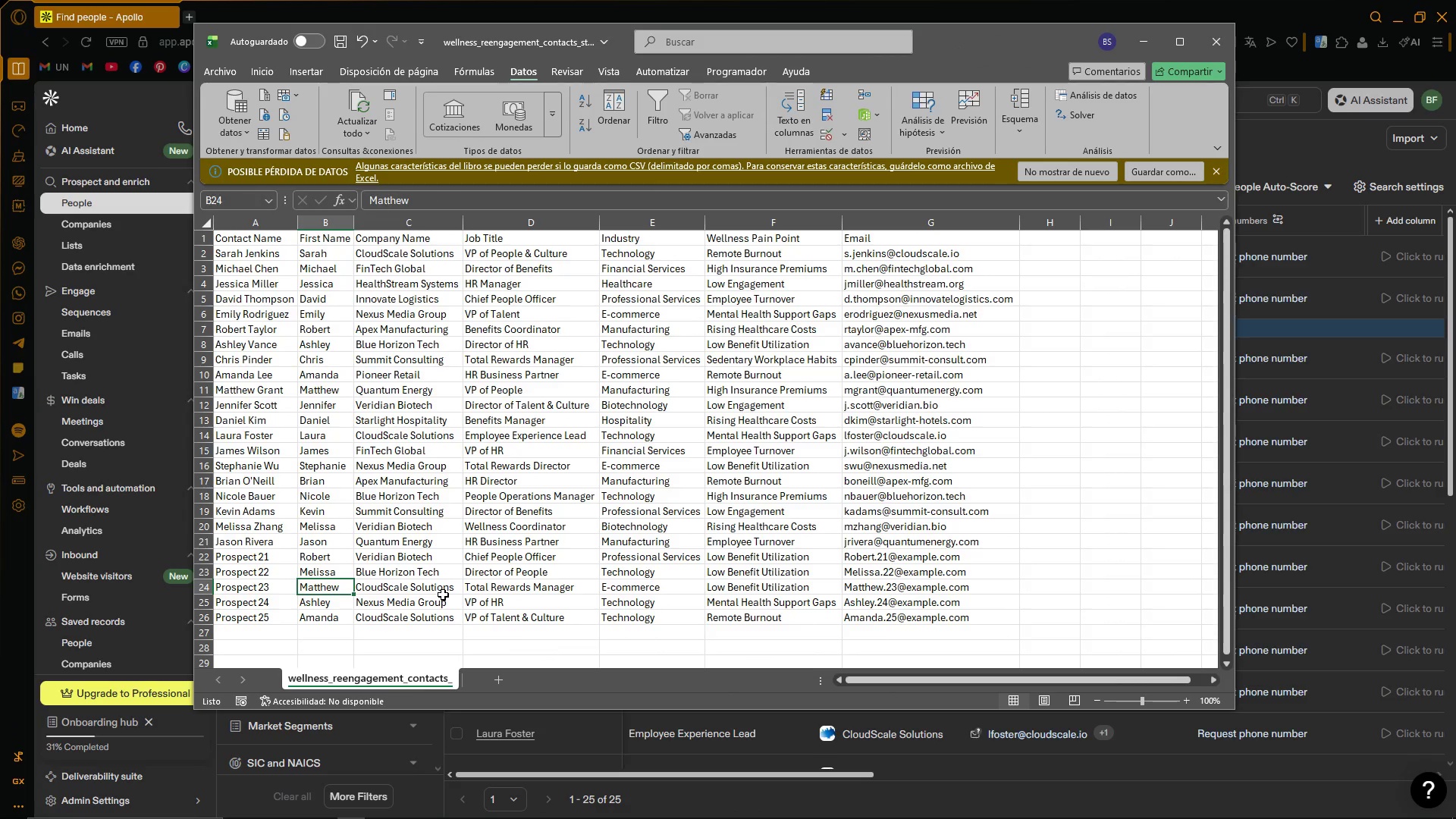 
left_click_drag(start_coordinate=[1021, 36], to_coordinate=[161, 80])
 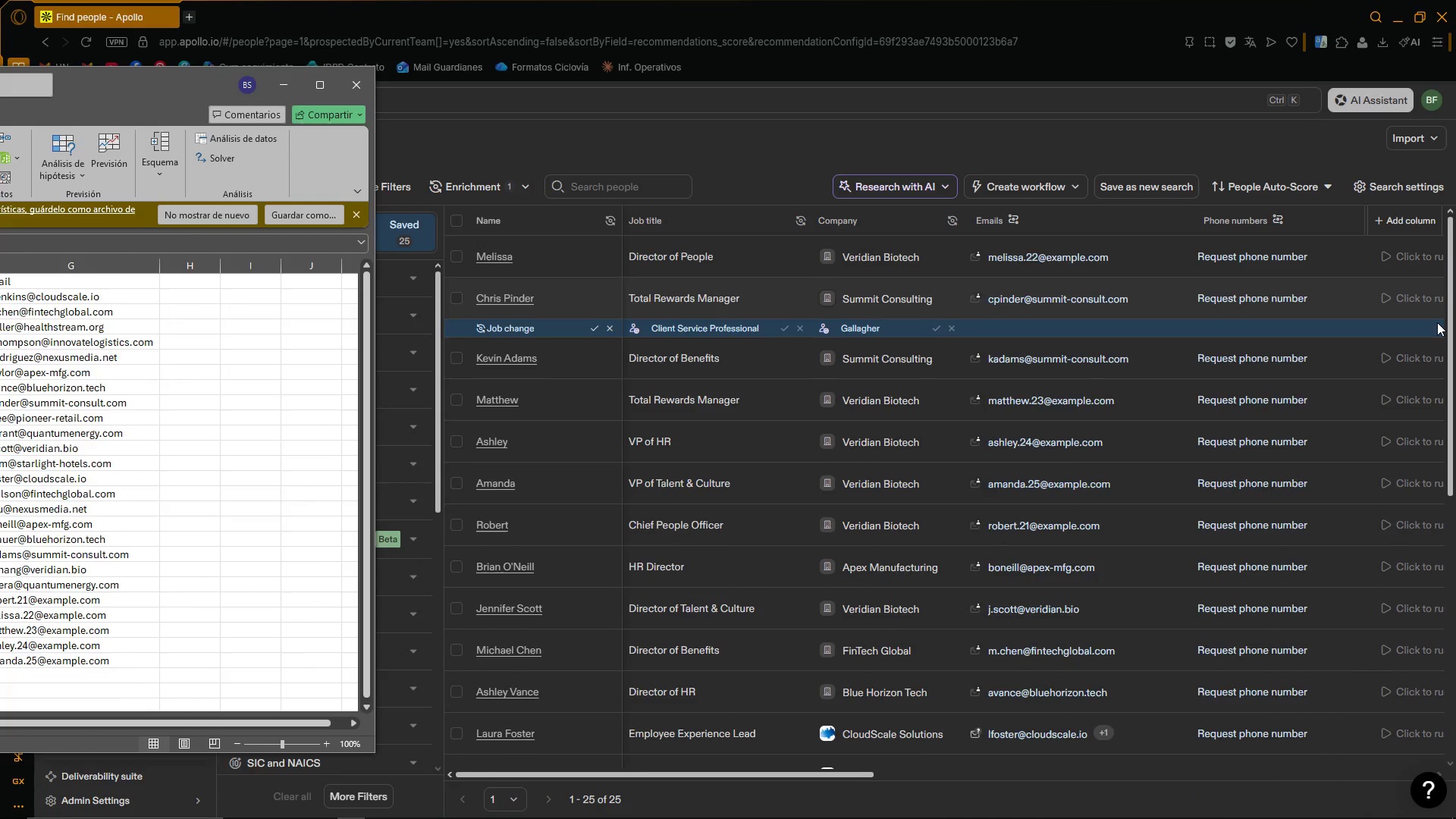 
left_click_drag(start_coordinate=[1451, 310], to_coordinate=[1455, 302])
 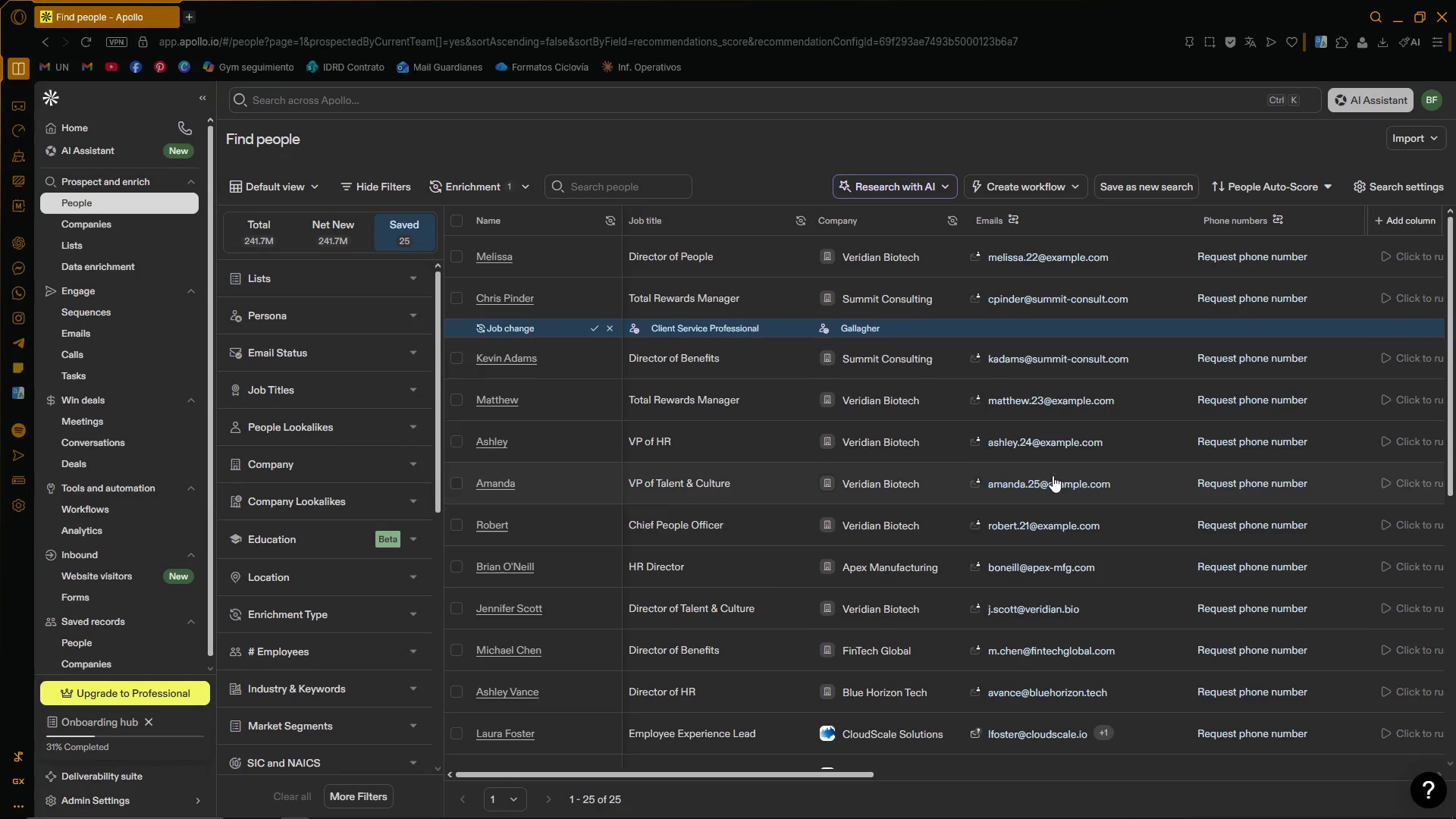 
scroll: coordinate [908, 469], scroll_direction: down, amount: 14.0
 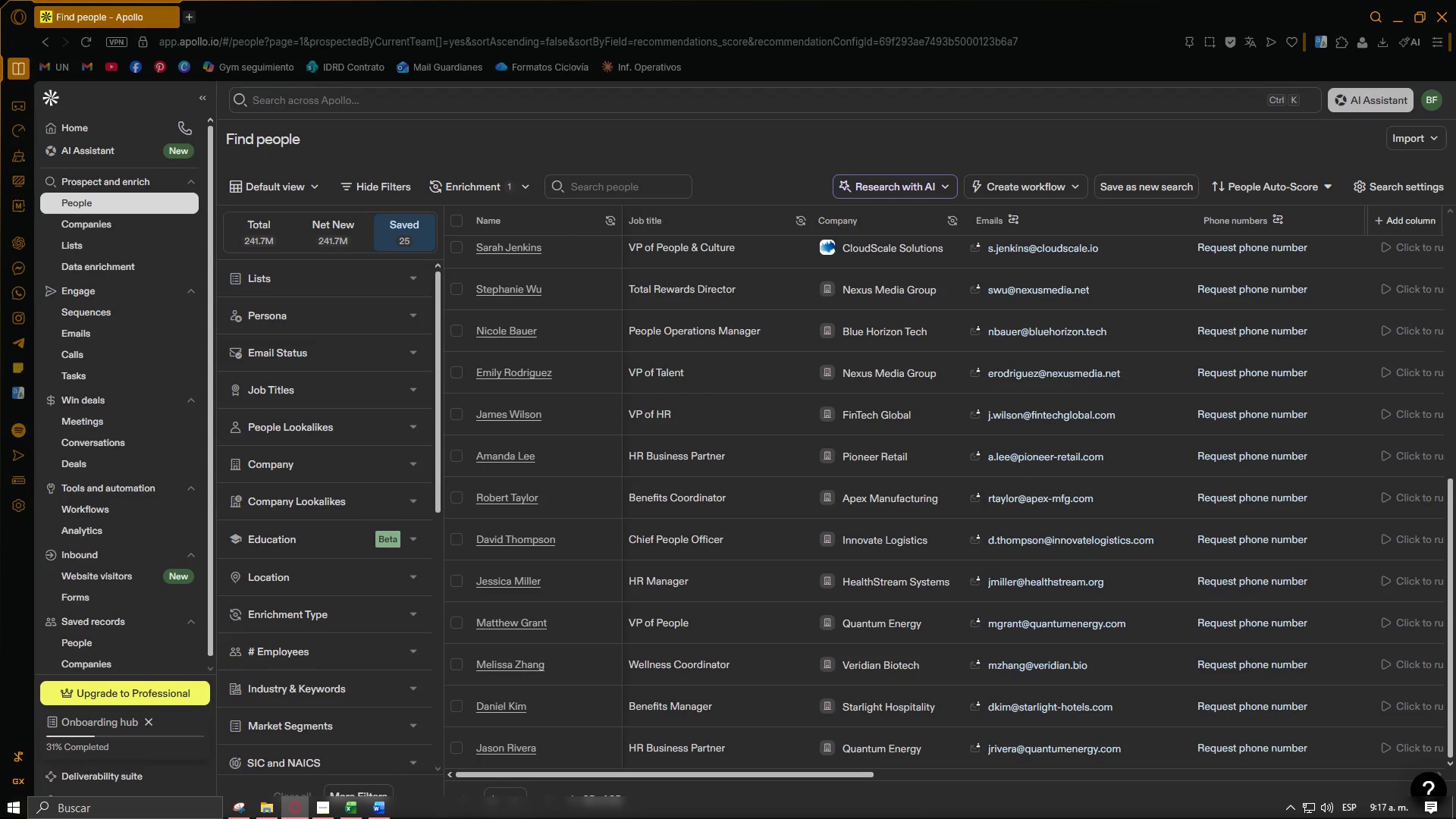 
left_click([350, 805])
 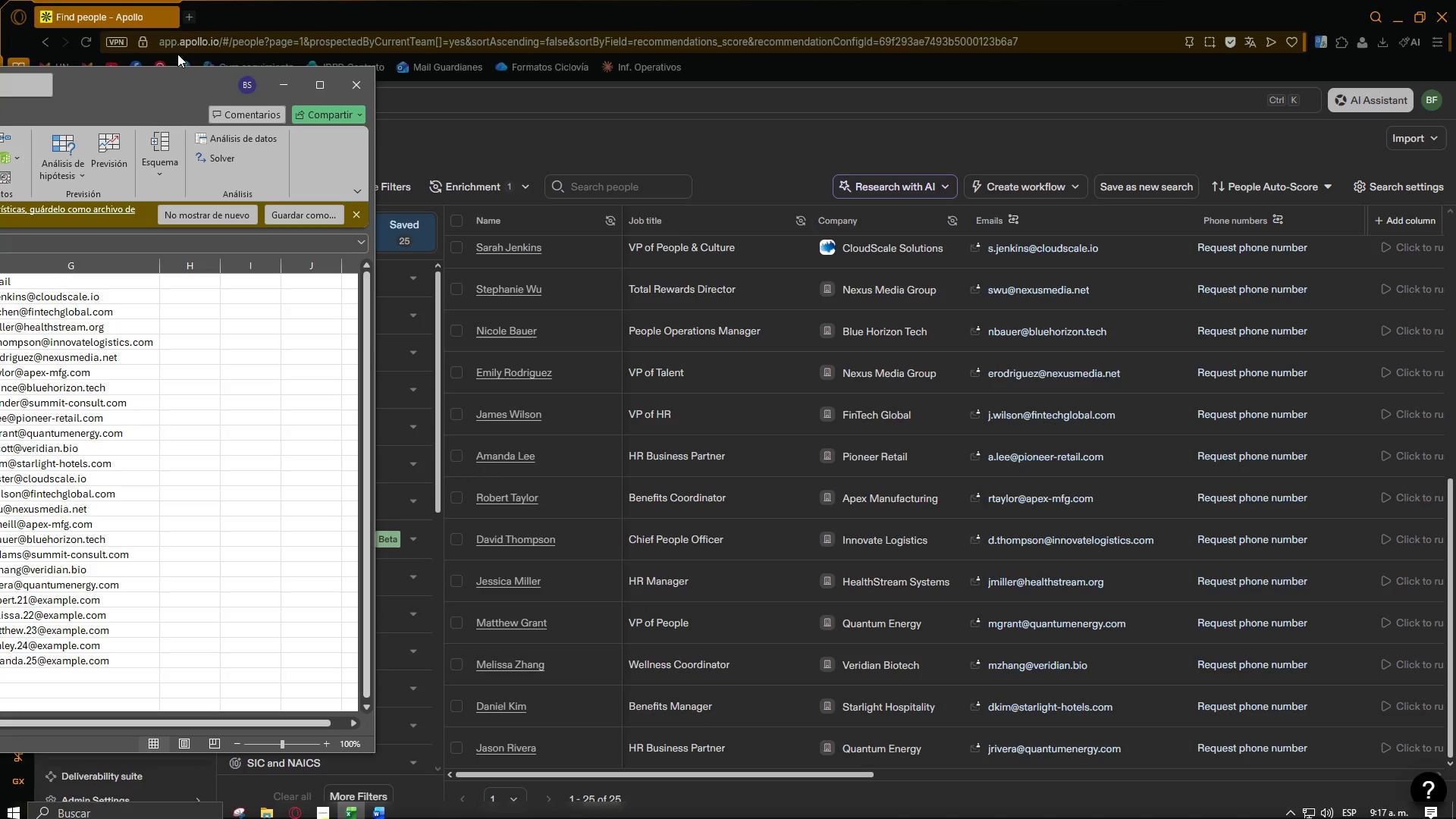 
left_click_drag(start_coordinate=[149, 81], to_coordinate=[880, 71])
 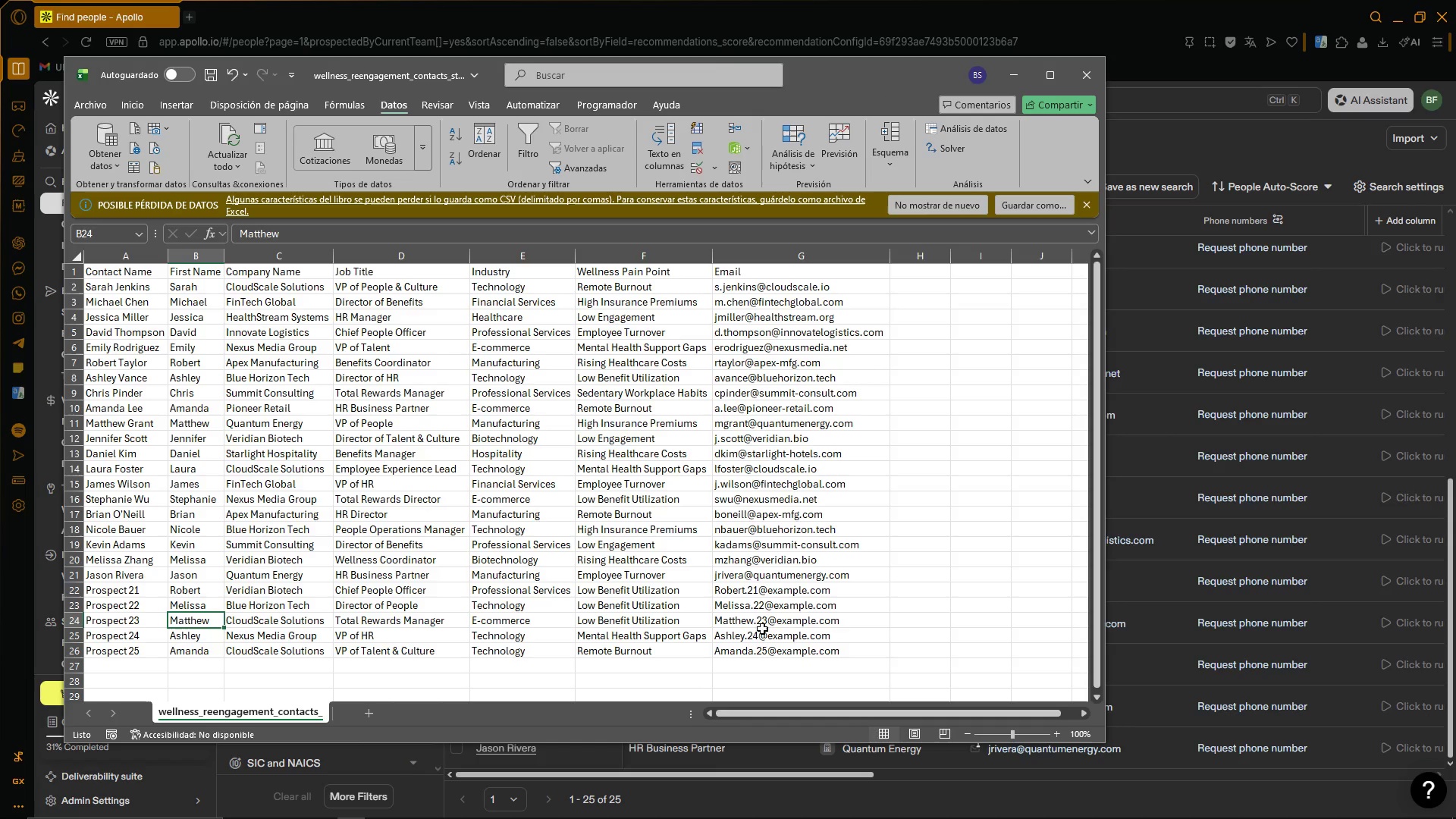 
left_click([764, 623])
 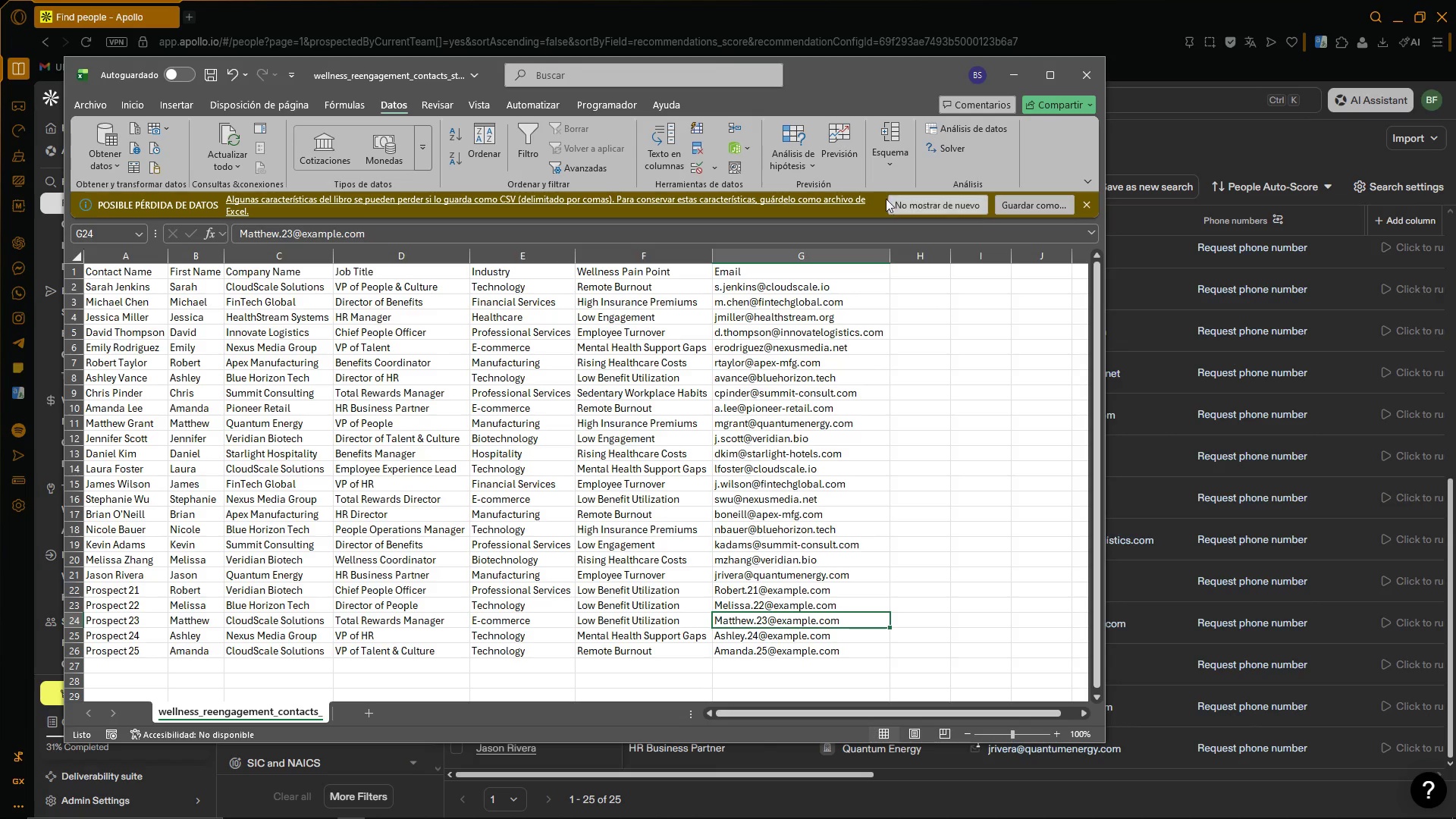 
left_click_drag(start_coordinate=[874, 65], to_coordinate=[1075, 567])
 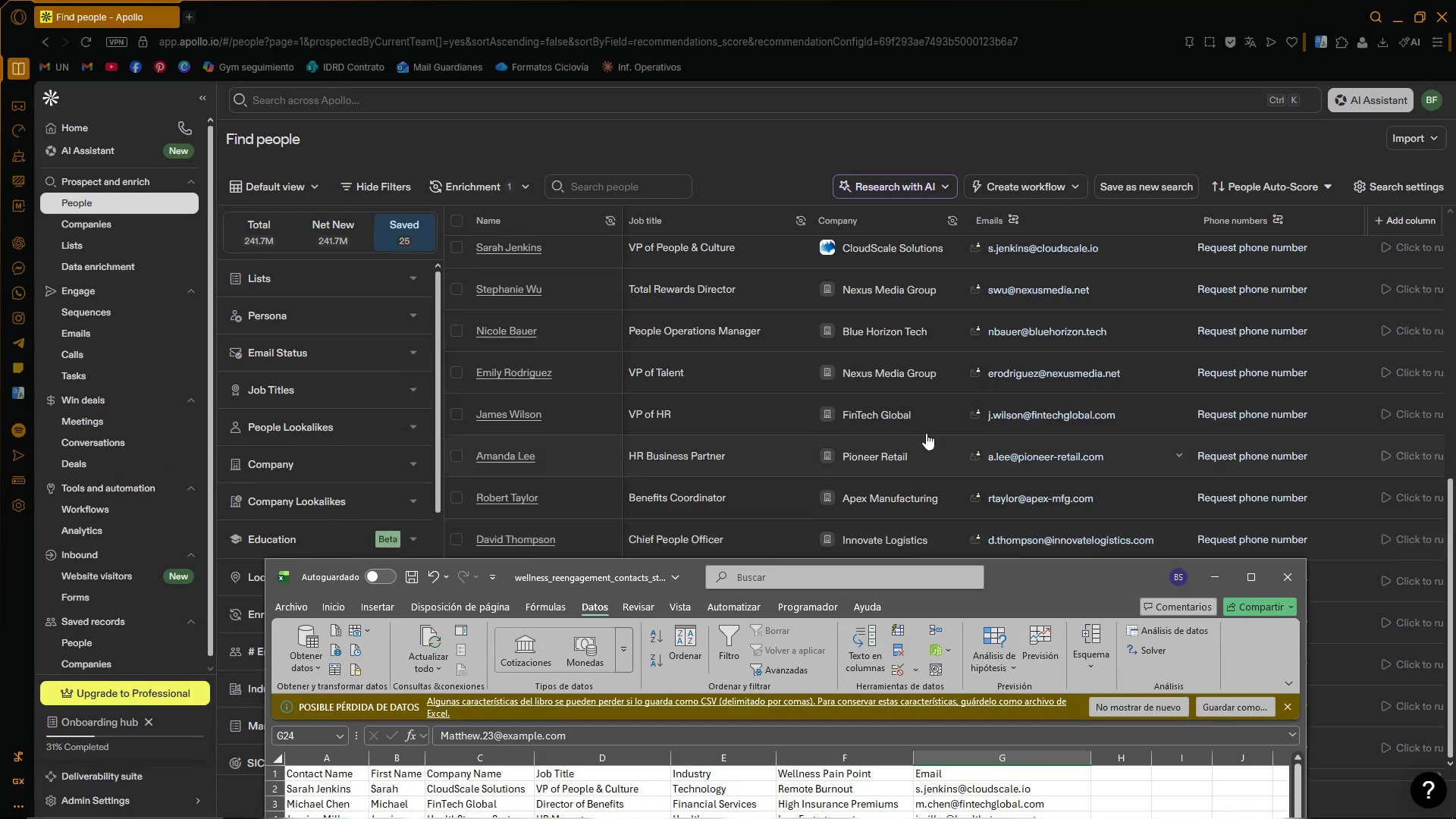 
scroll: coordinate [914, 408], scroll_direction: up, amount: 11.0
 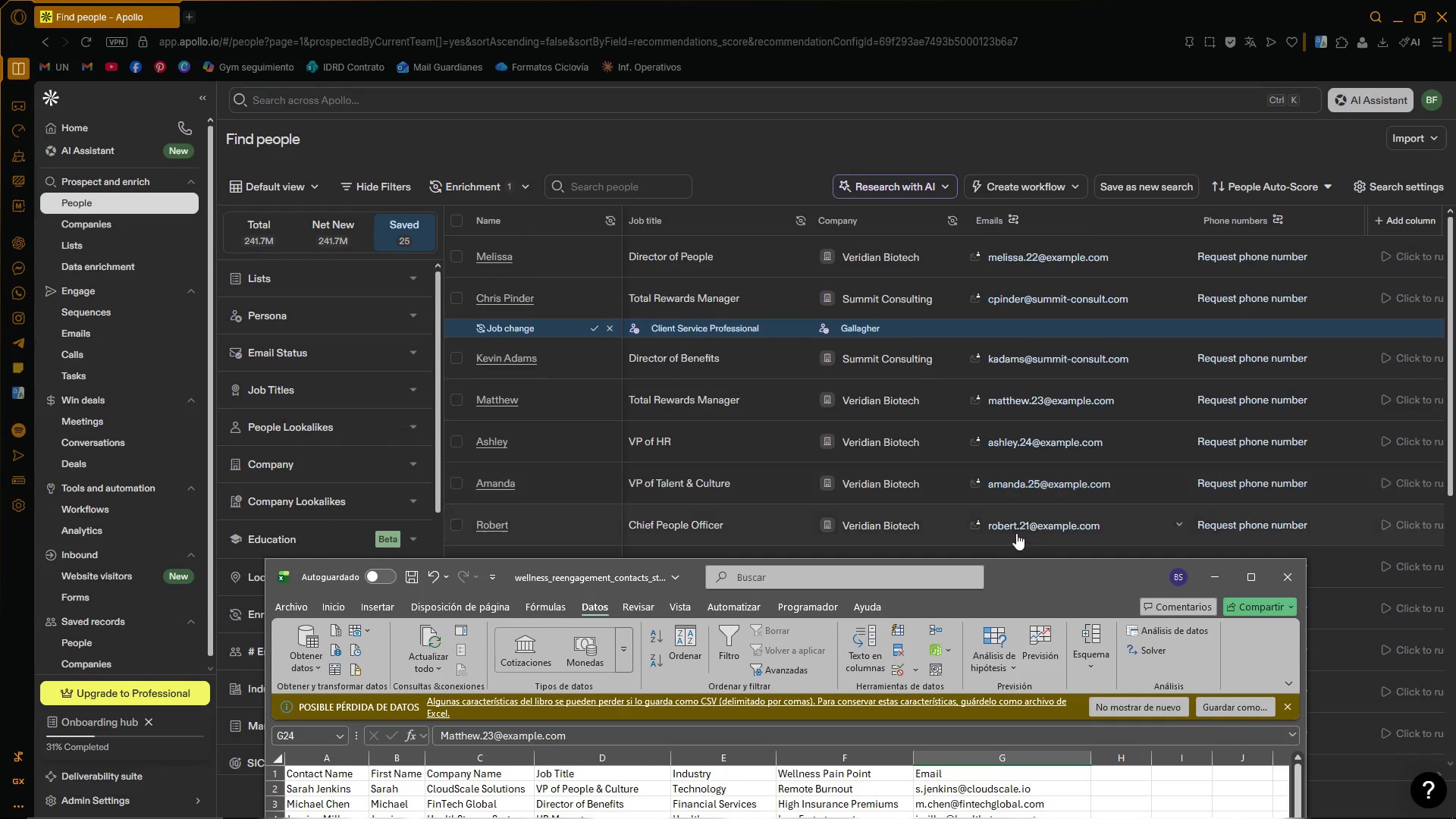 
left_click_drag(start_coordinate=[1040, 581], to_coordinate=[1075, 121])
 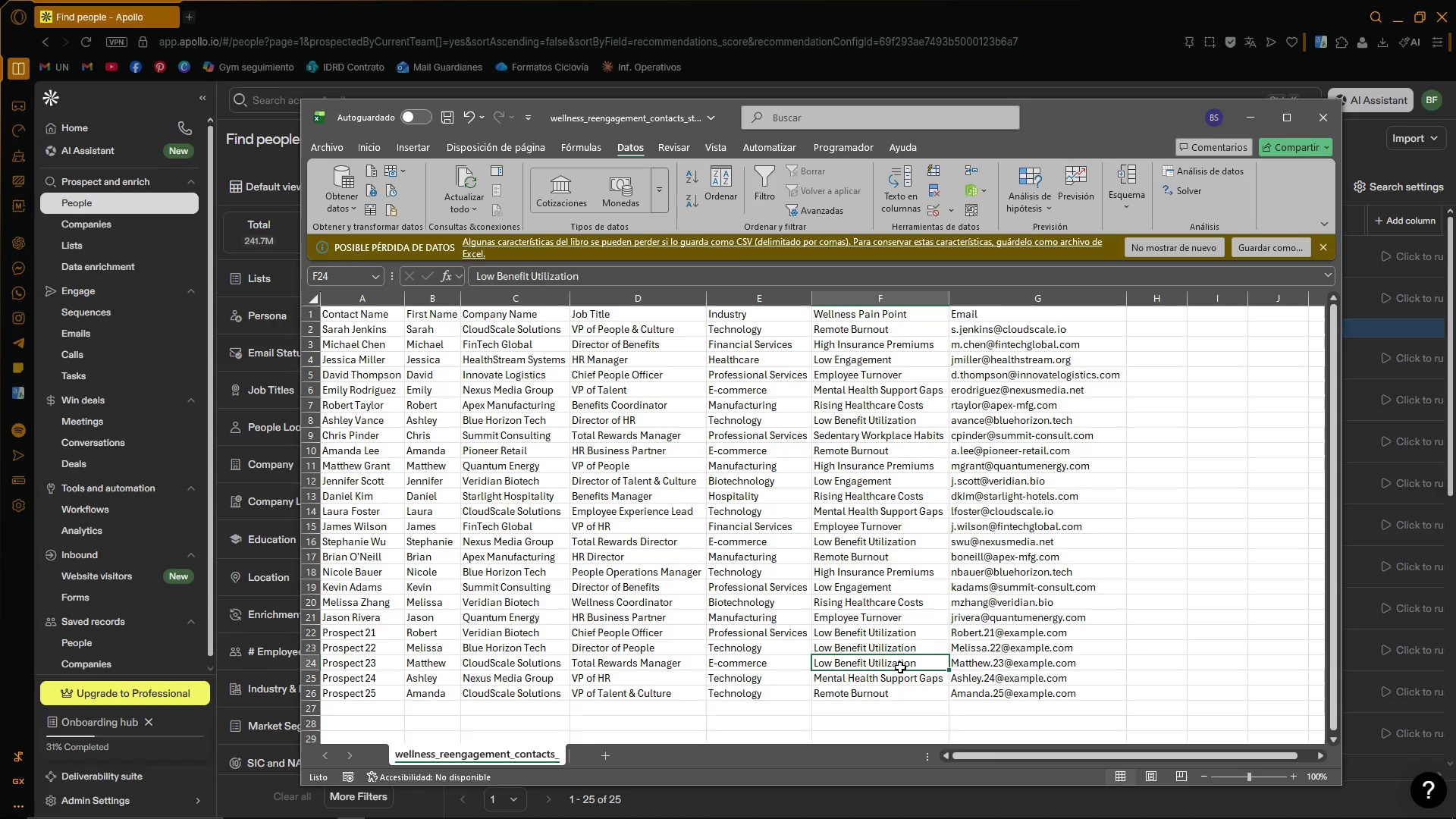 
left_click([774, 663])
 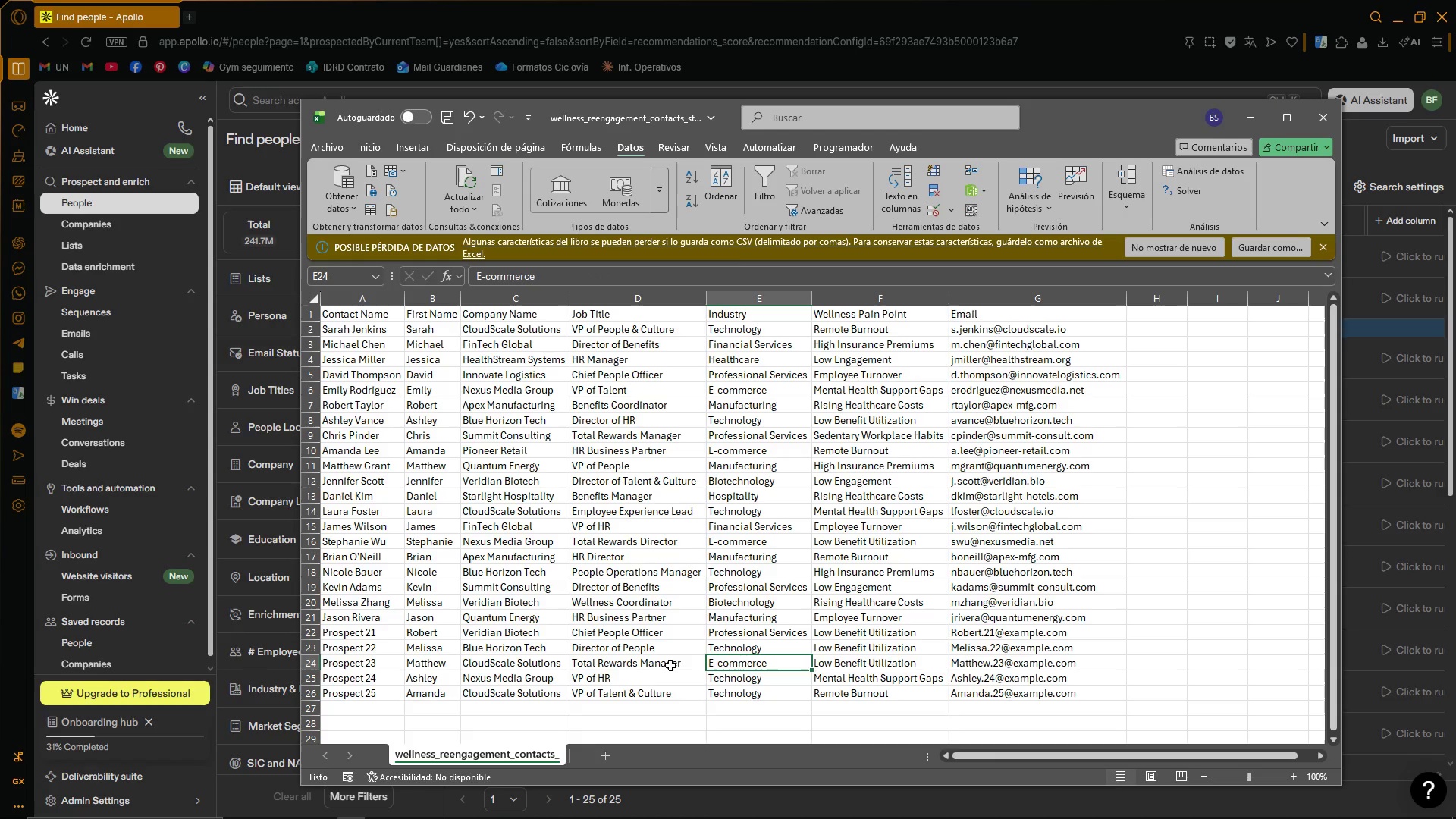 
left_click([667, 665])
 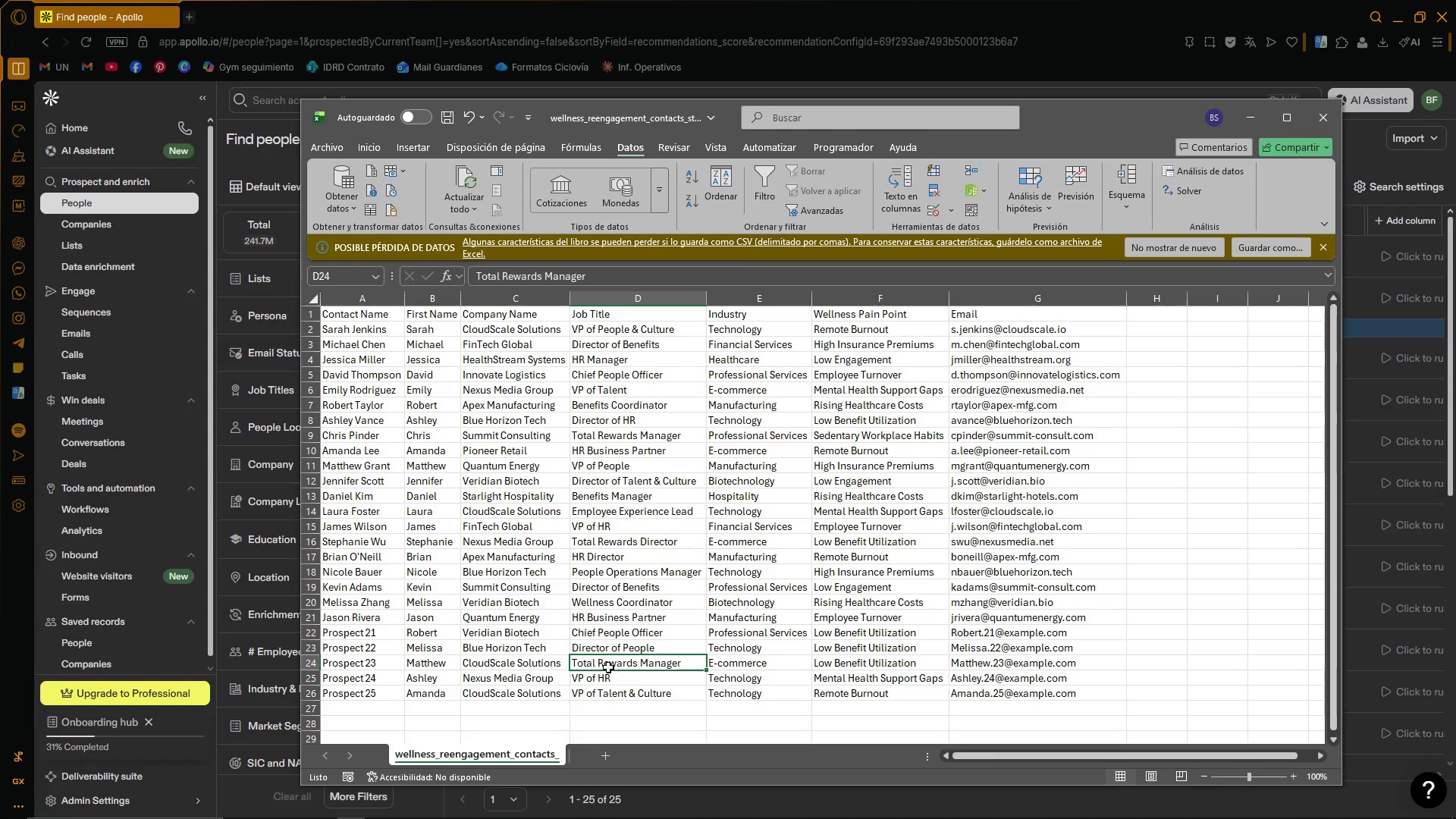 
left_click([535, 667])
 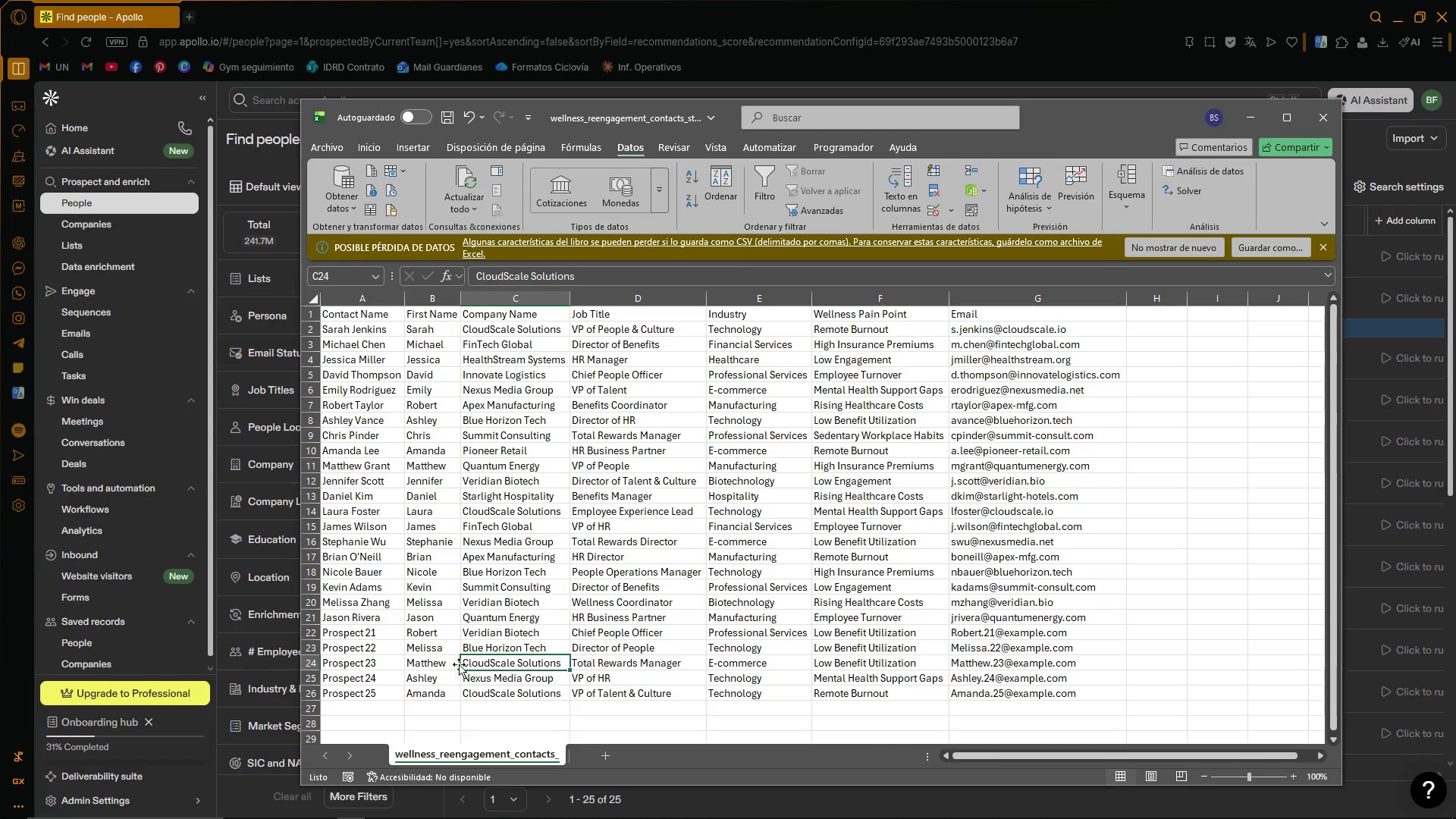 
left_click([449, 666])
 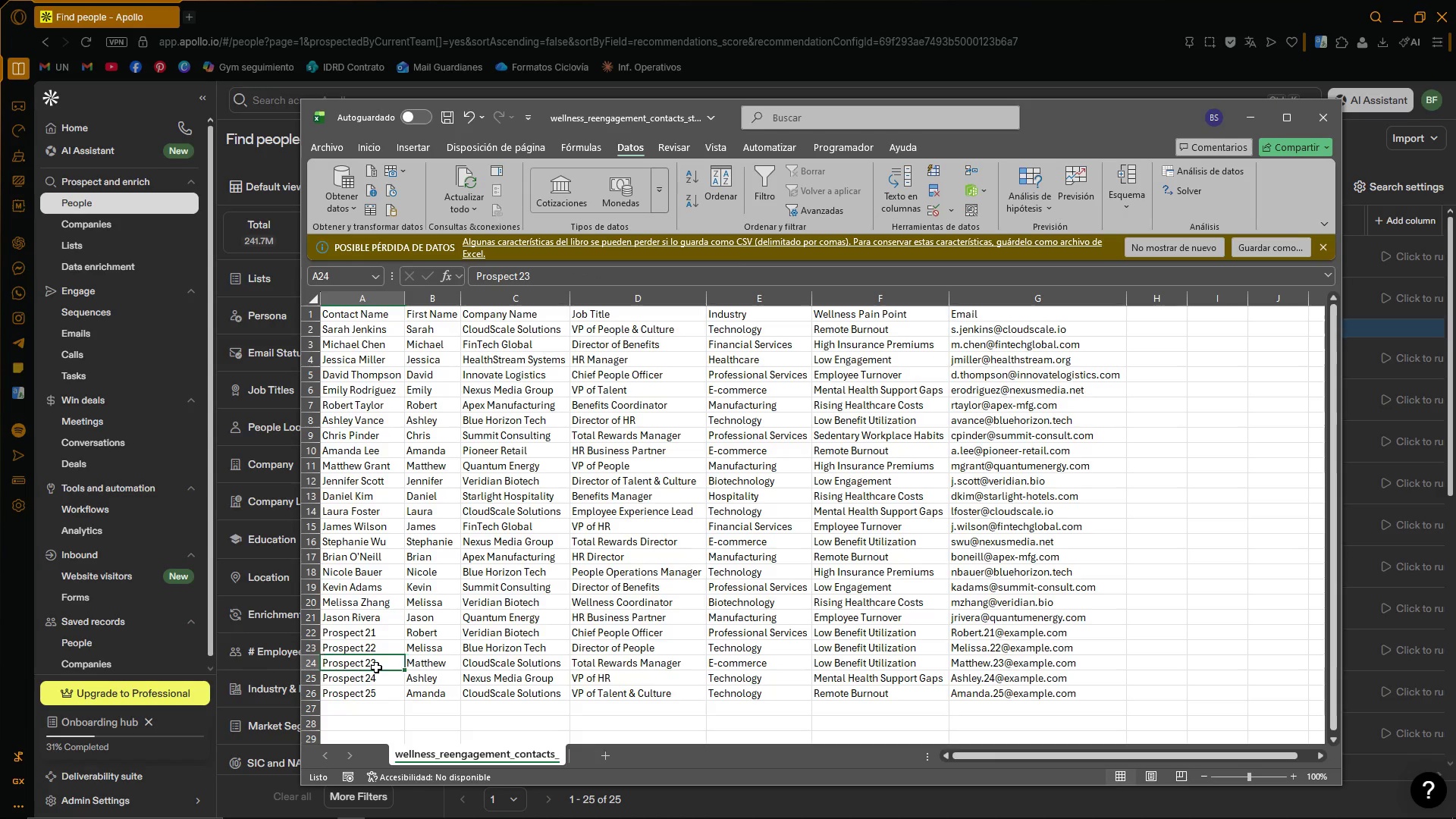 
wait(5.66)
 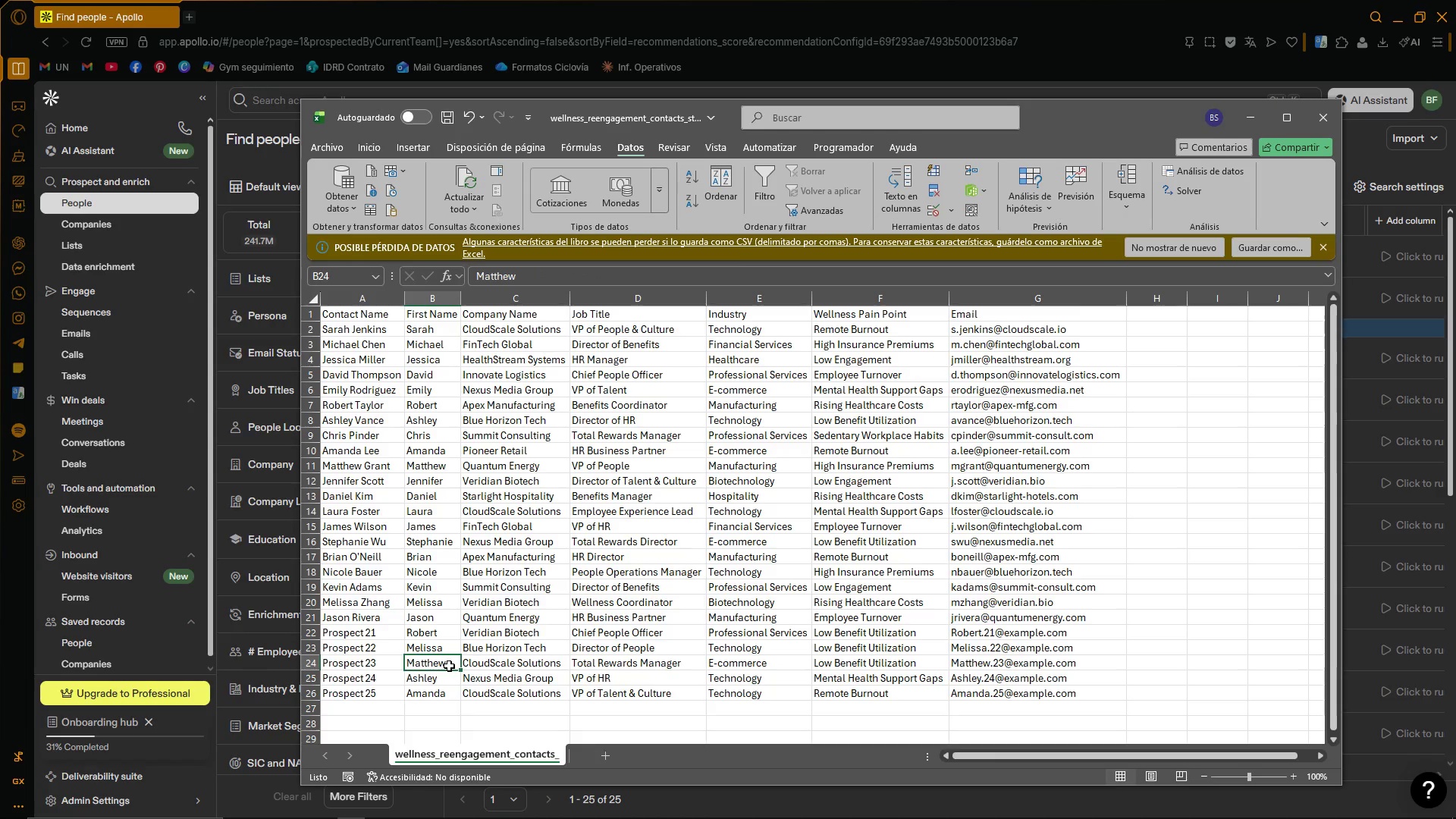 
left_click([431, 673])
 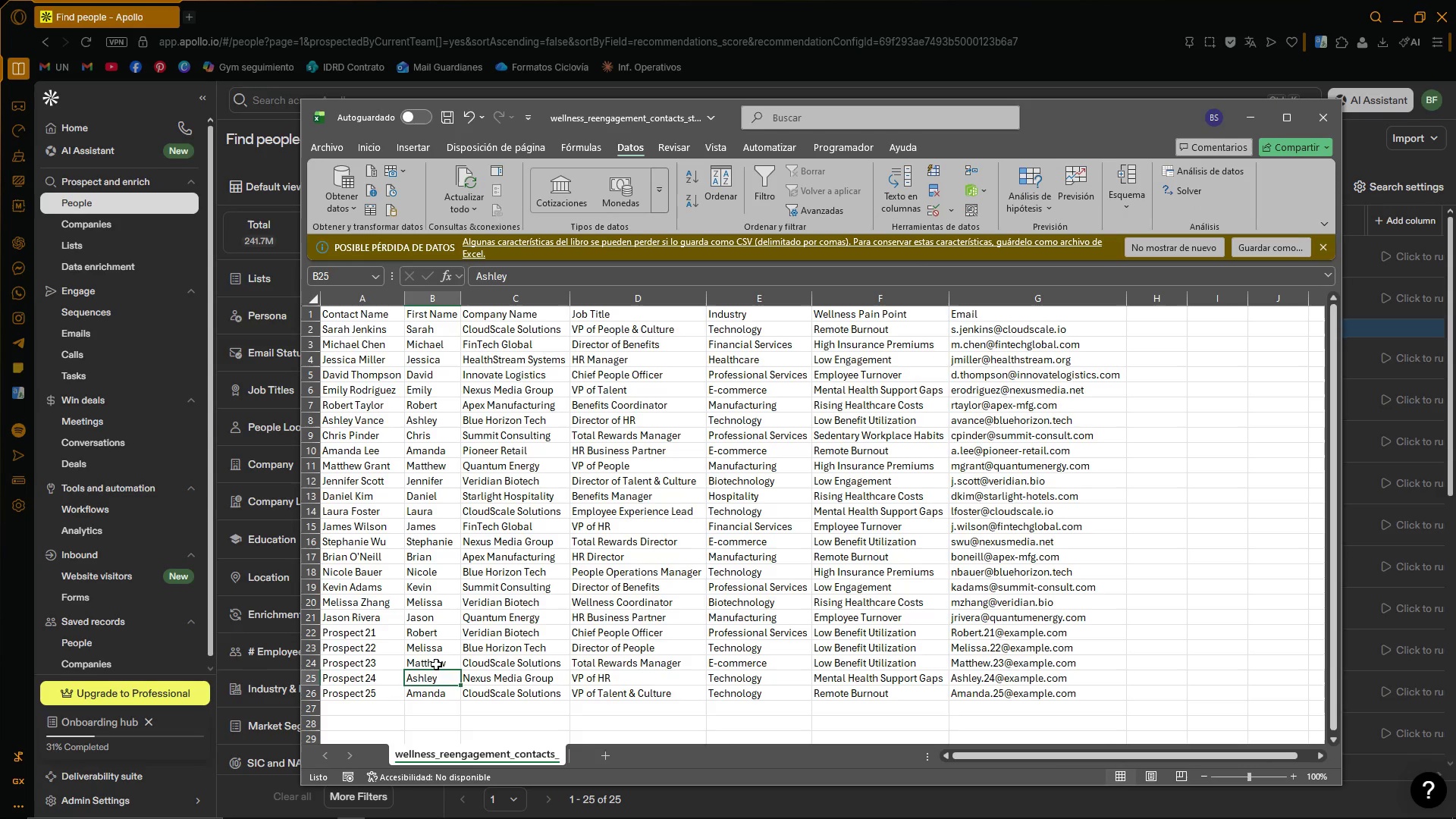 
left_click([438, 663])
 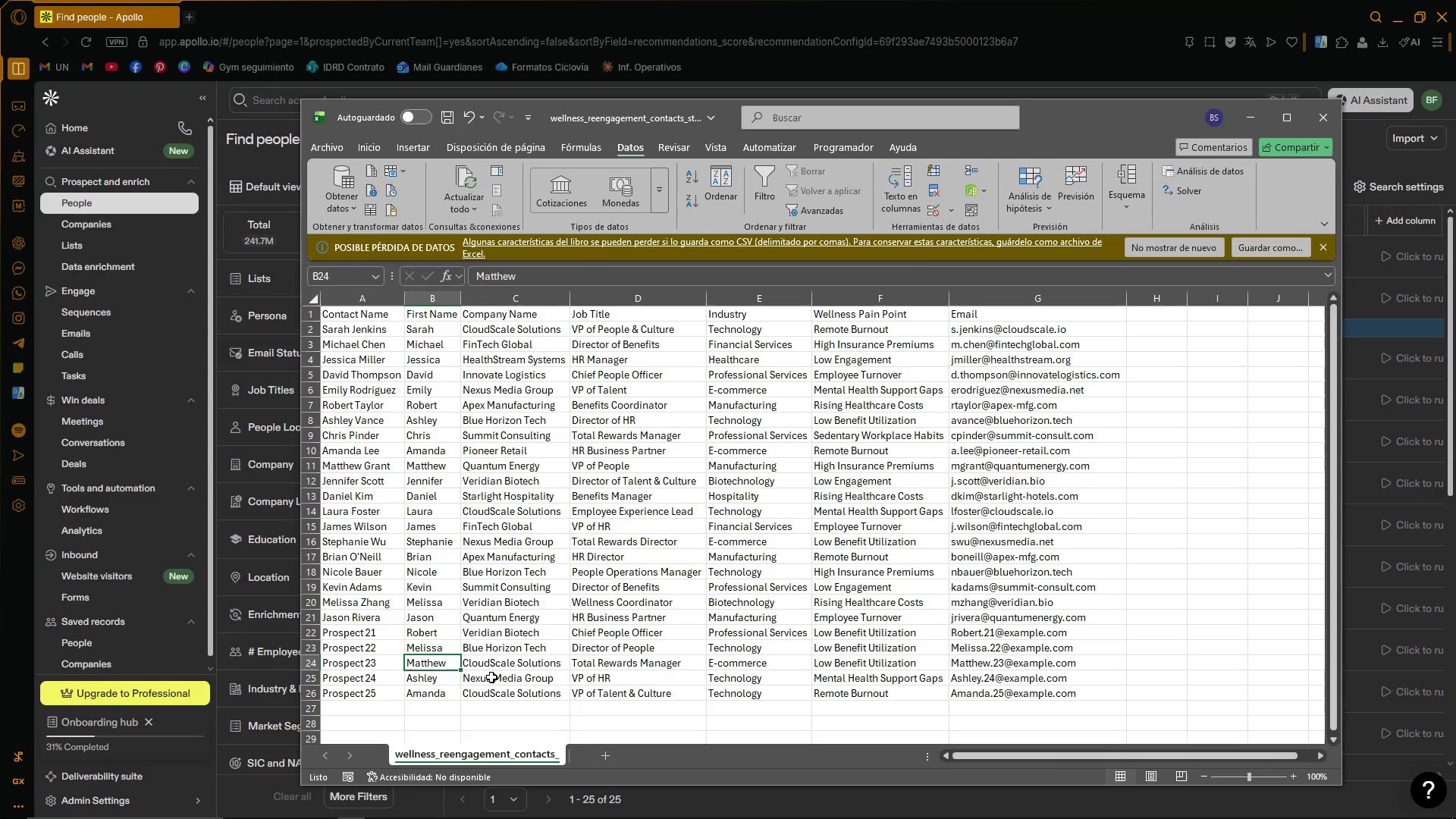 
left_click([507, 666])
 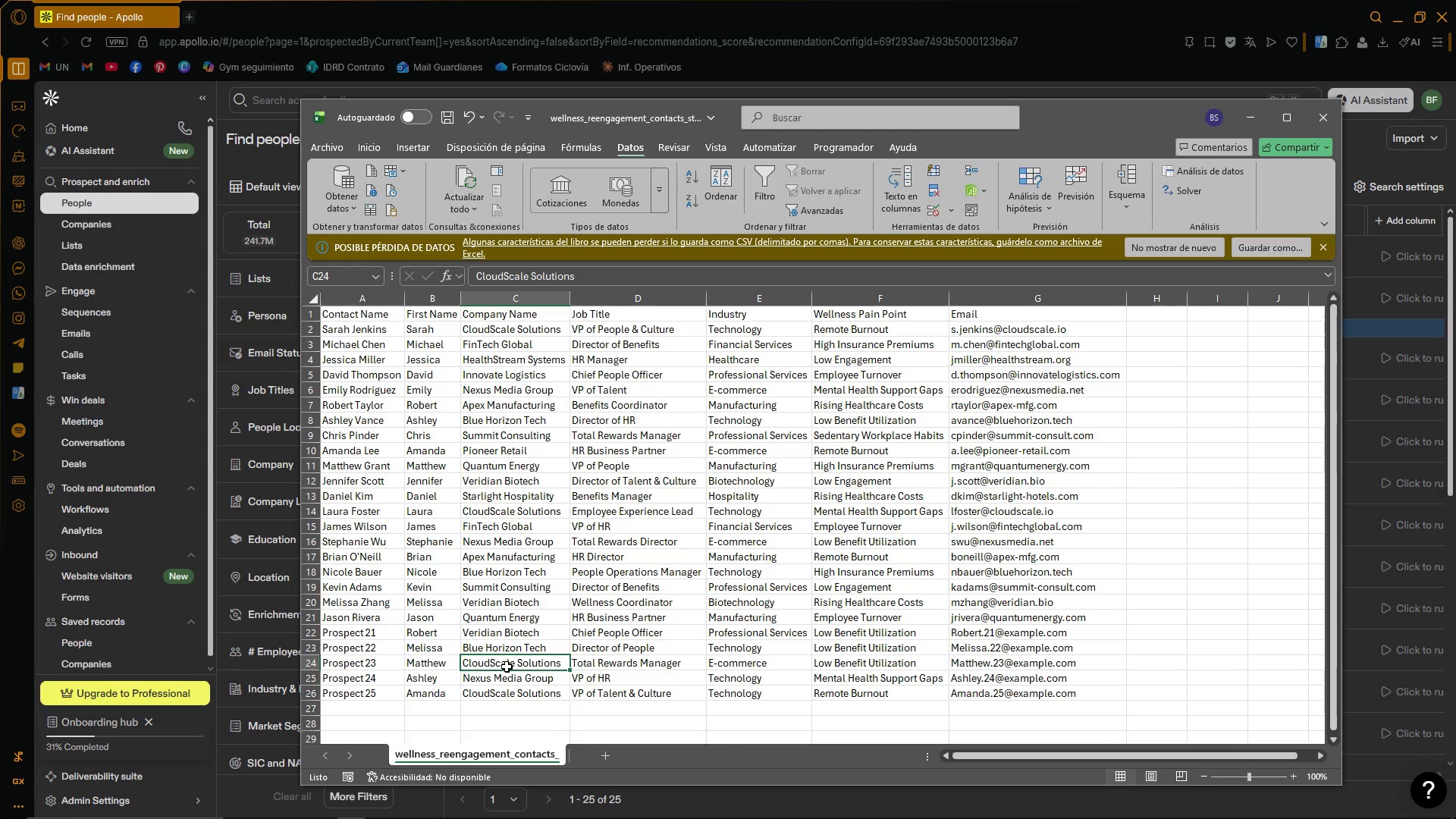 
wait(5.23)
 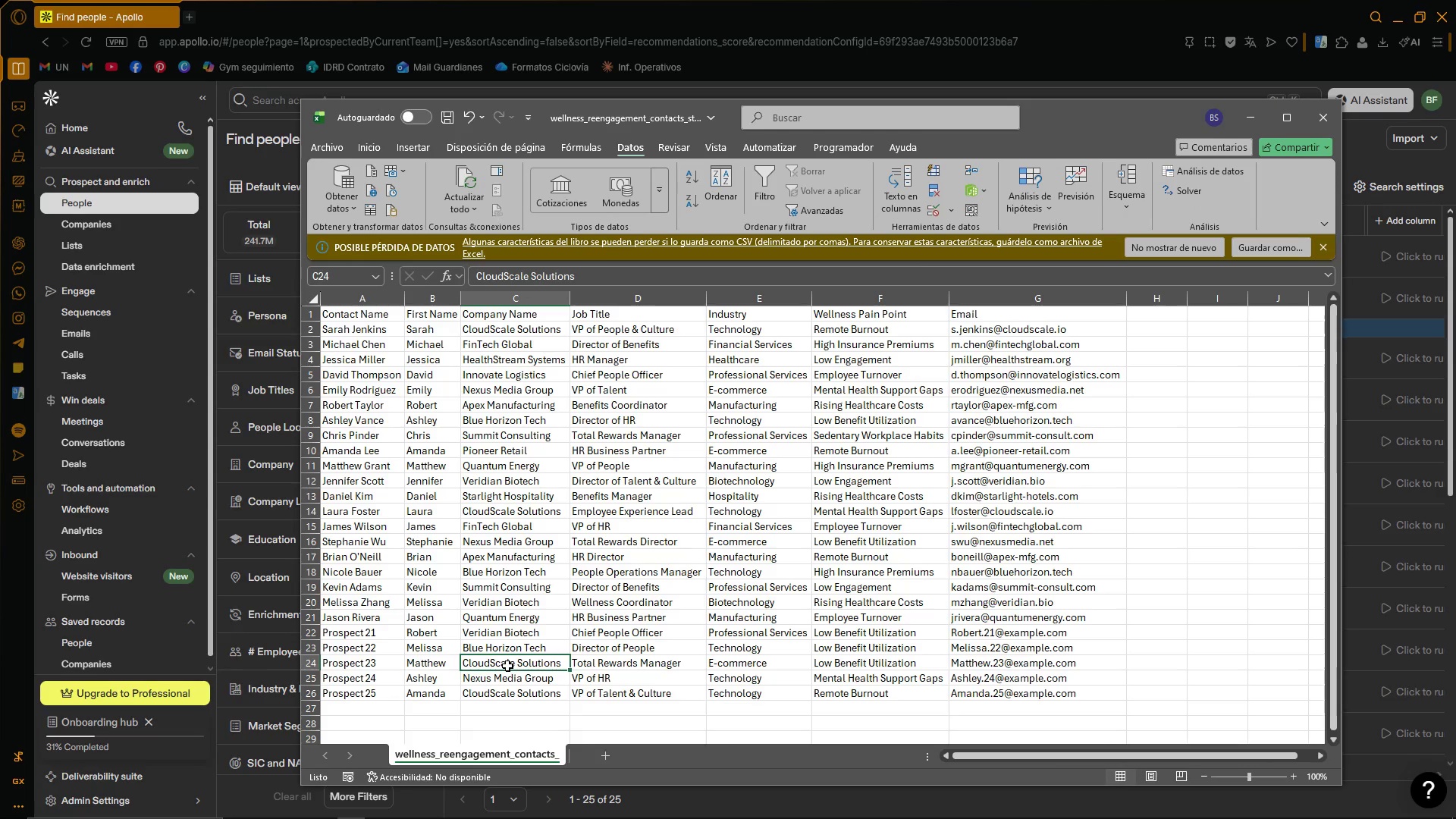 
left_click_drag(start_coordinate=[1084, 106], to_coordinate=[189, 127])
 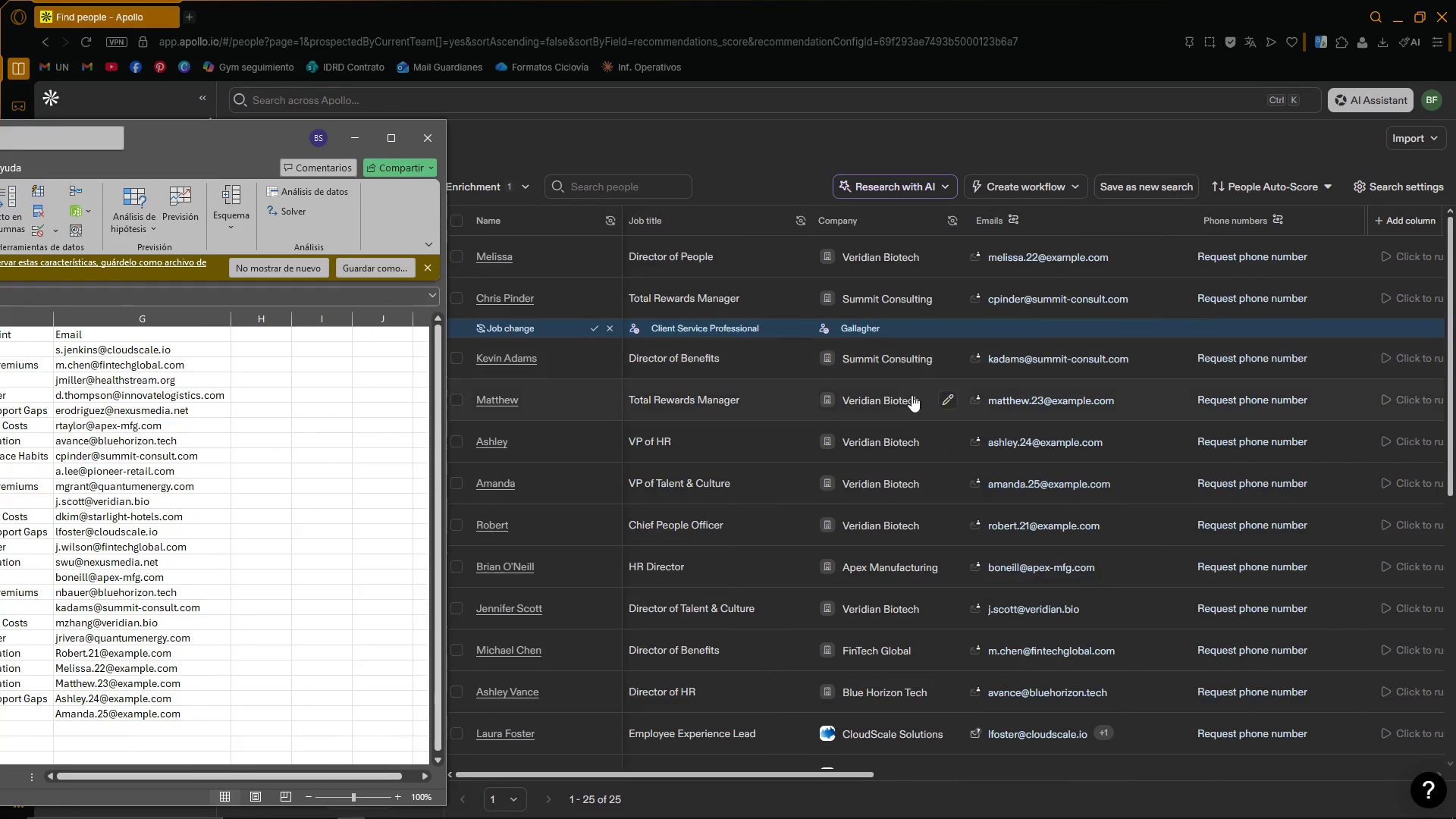 
scroll: coordinate [915, 410], scroll_direction: down, amount: 1.0
 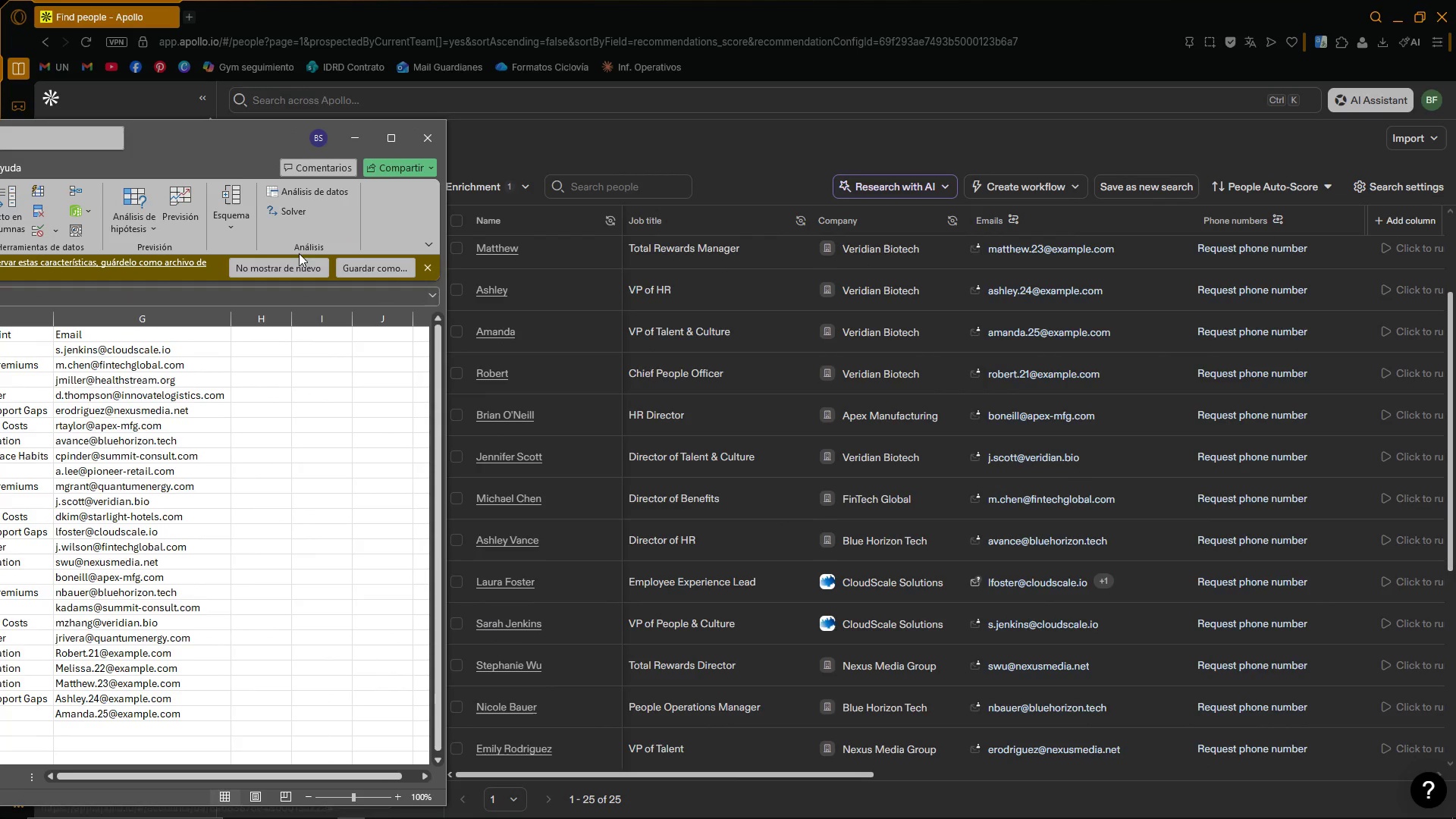 
left_click_drag(start_coordinate=[207, 136], to_coordinate=[959, 165])
 